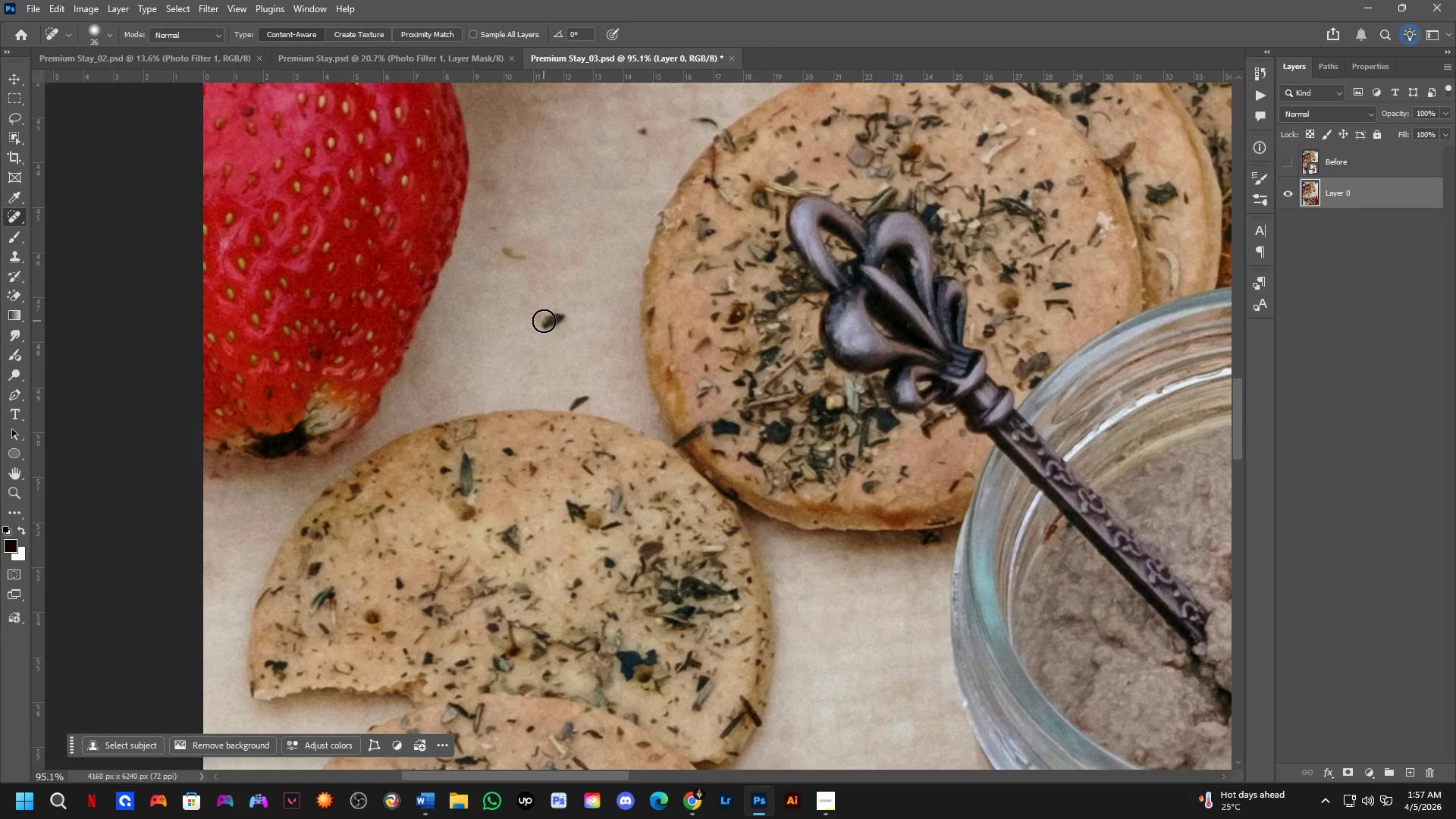 
left_click_drag(start_coordinate=[559, 322], to_coordinate=[540, 330])
 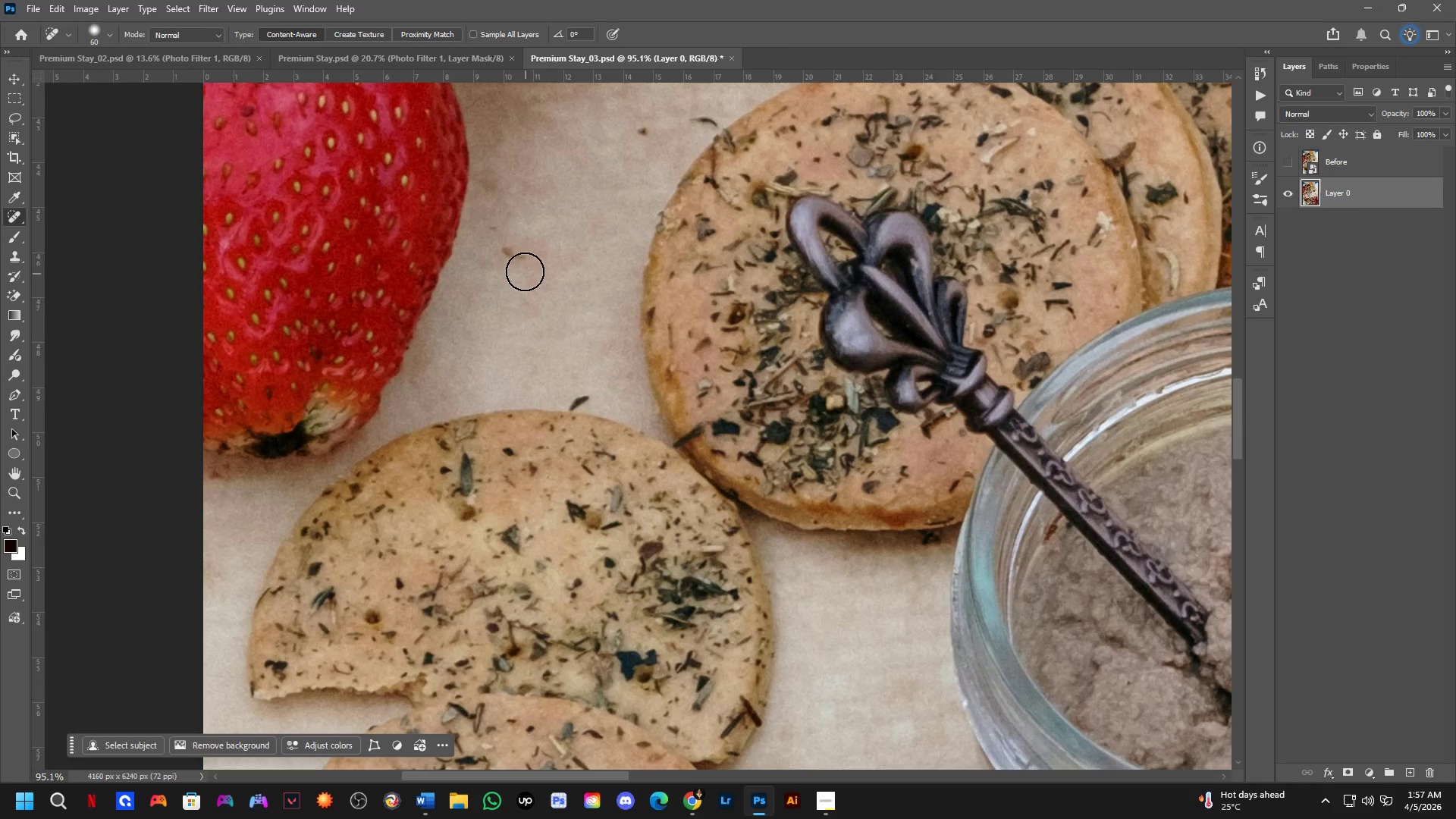 
left_click_drag(start_coordinate=[517, 258], to_coordinate=[500, 256])
 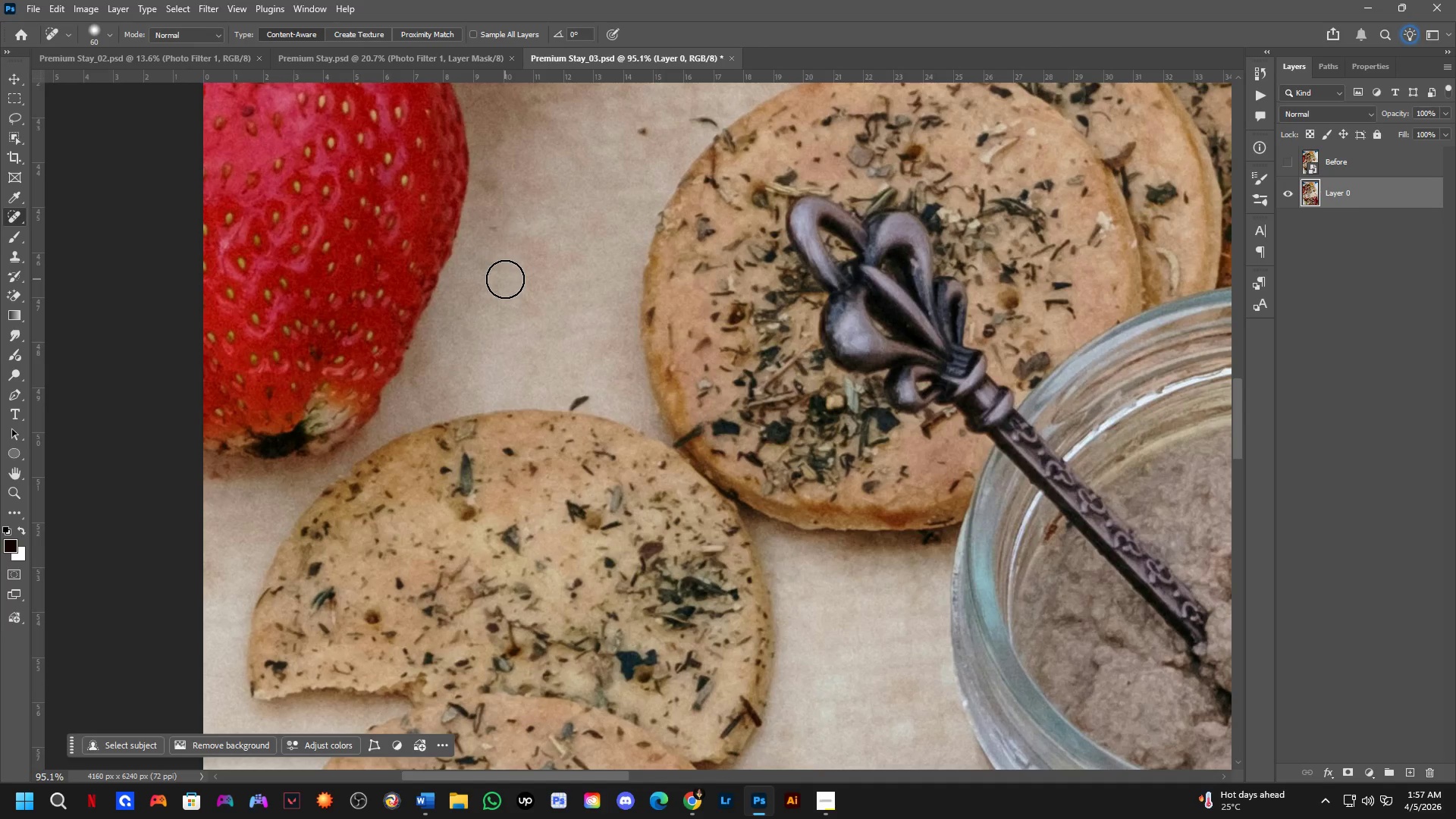 
scroll: coordinate [505, 273], scroll_direction: down, amount: 2.0
 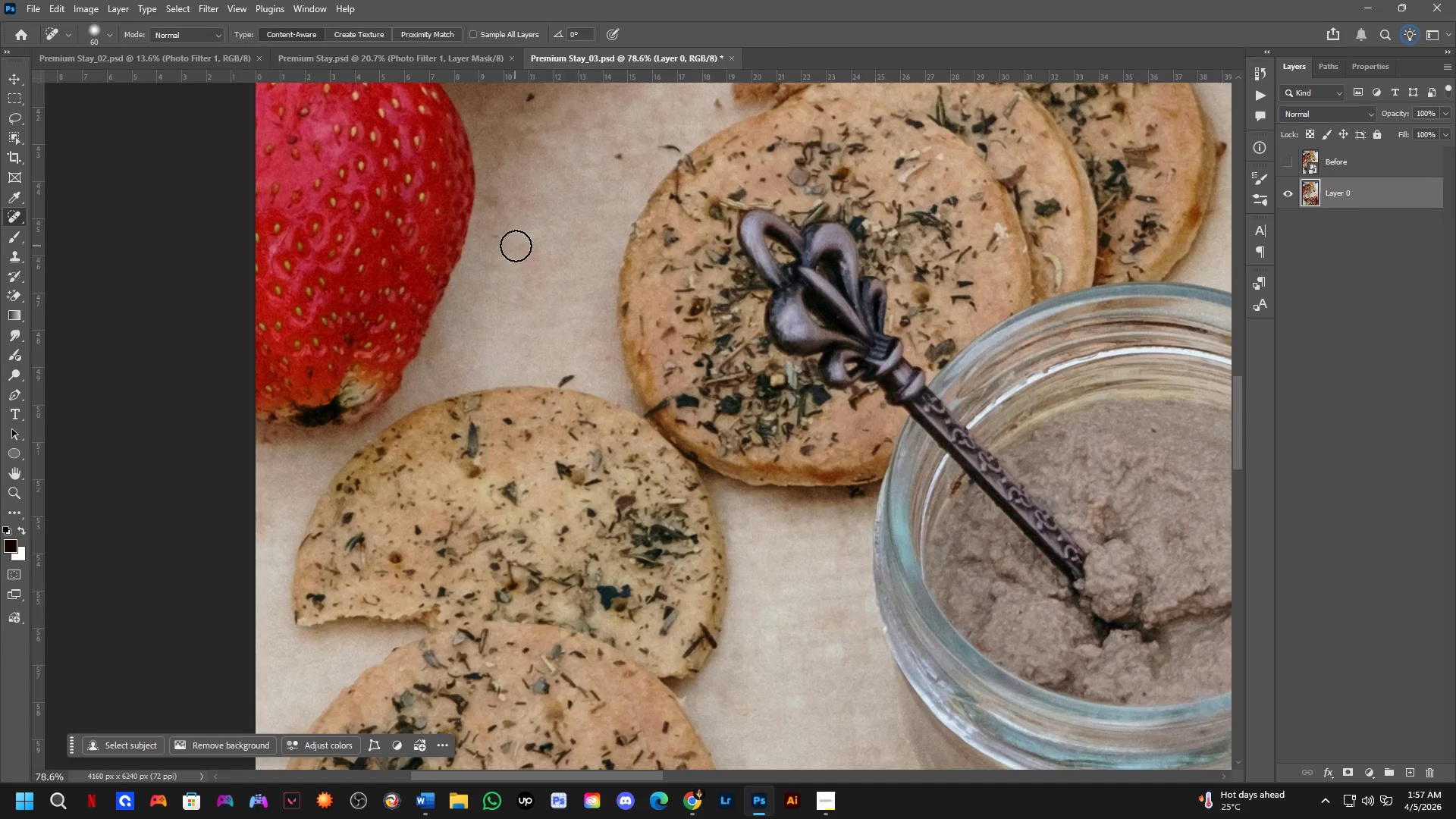 
scroll: coordinate [543, 312], scroll_direction: up, amount: 3.0
 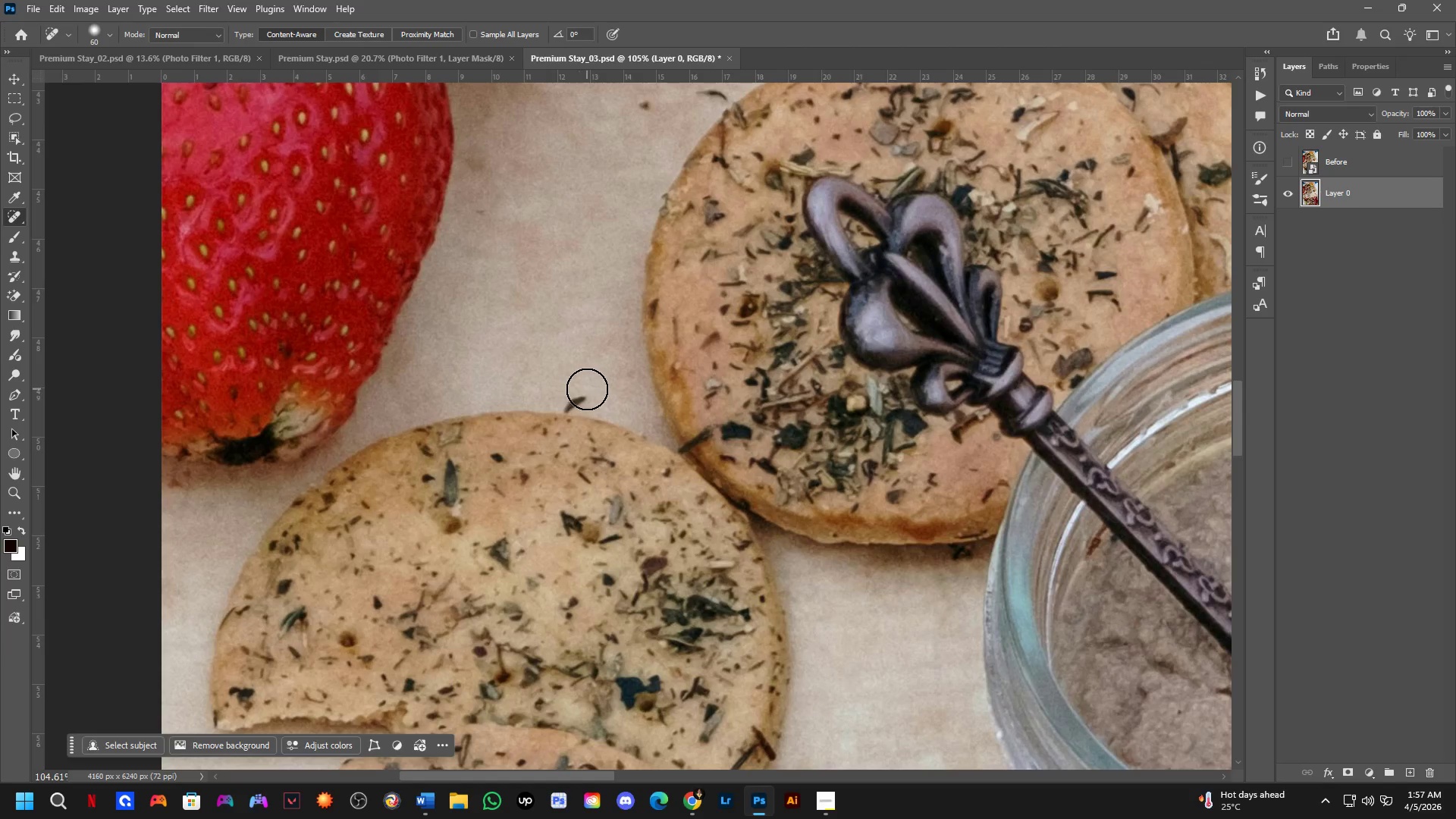 
left_click_drag(start_coordinate=[587, 391], to_coordinate=[563, 404])
 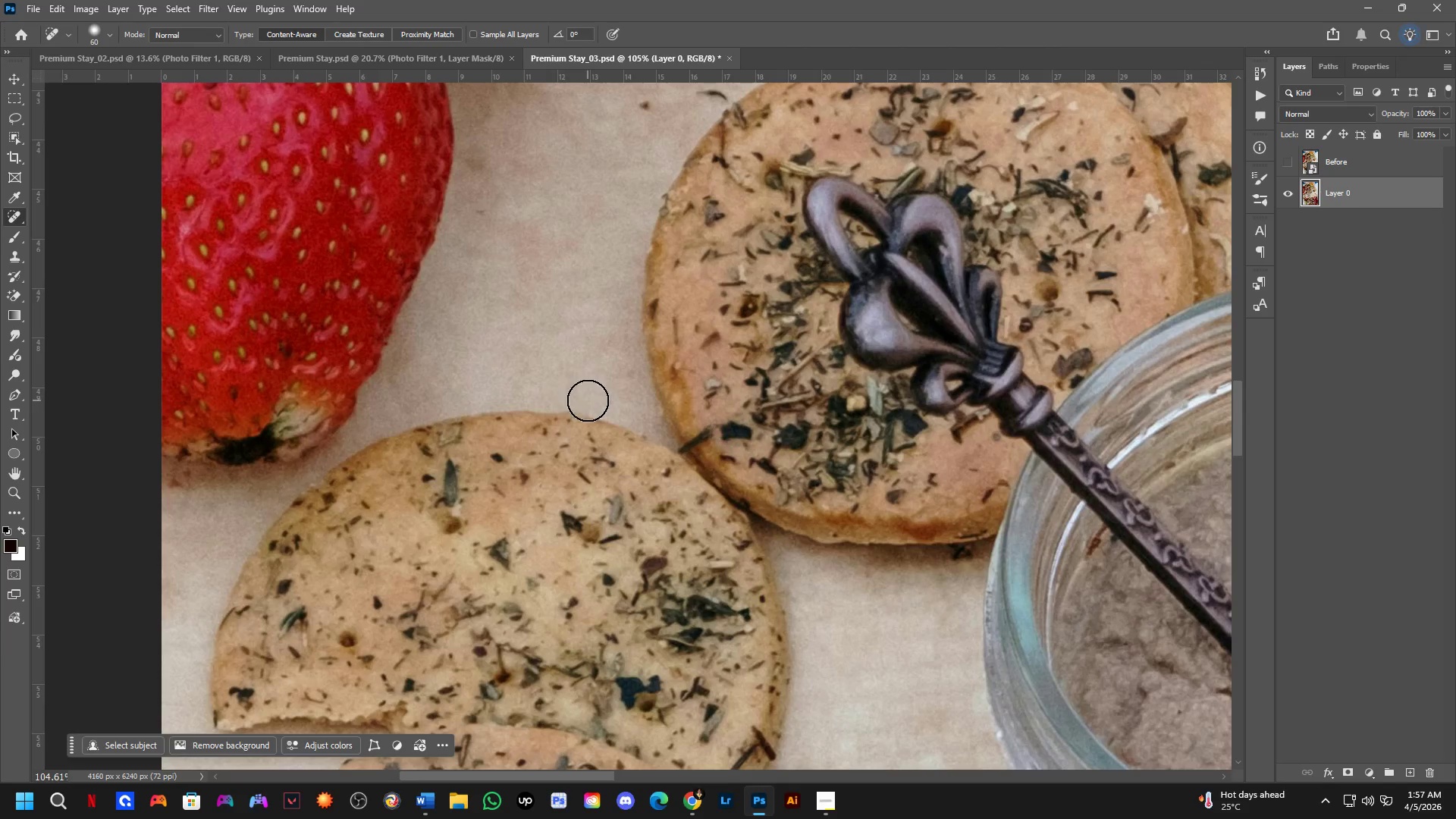 
hold_key(key=Space, duration=0.58)
 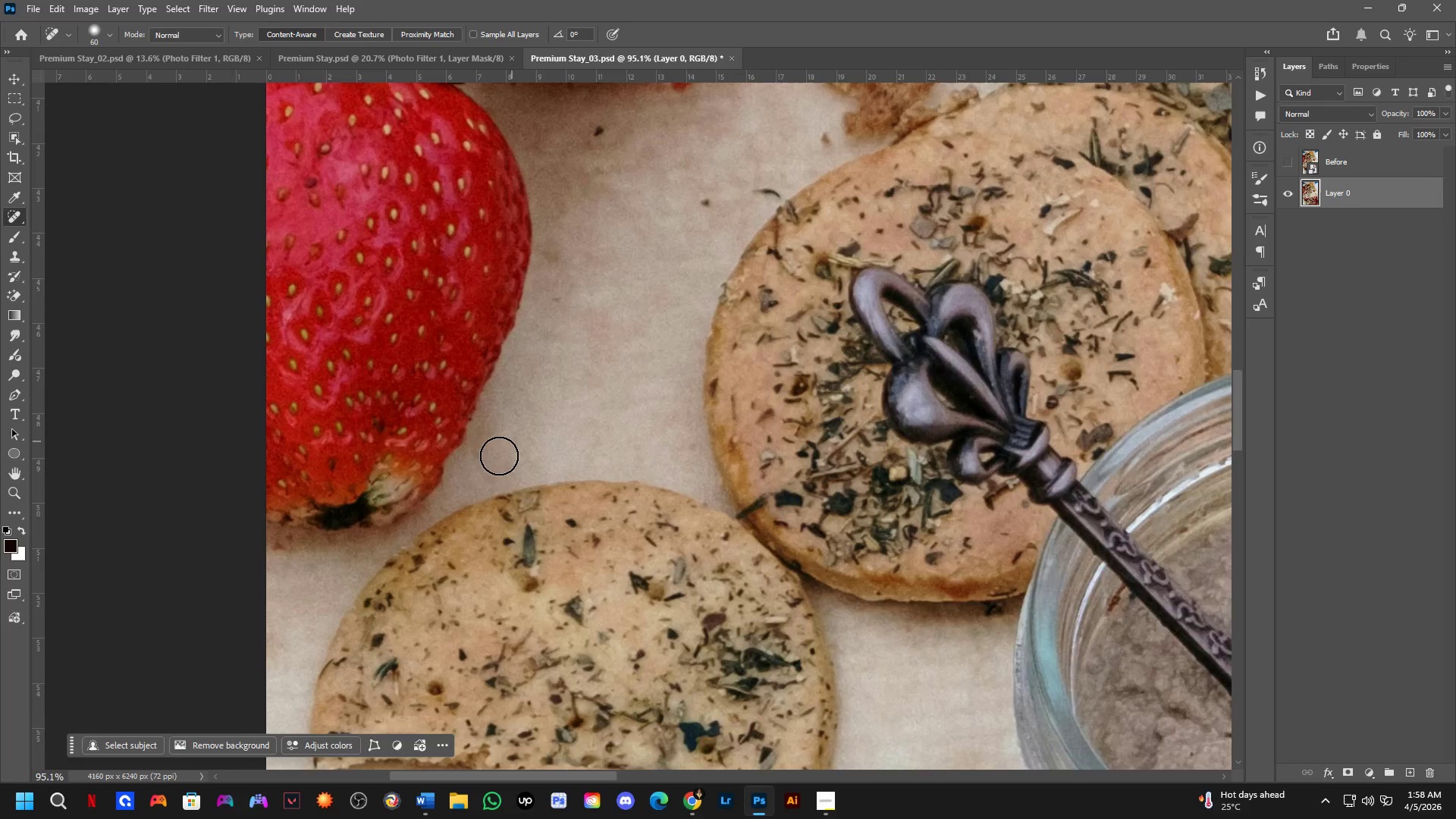 
scroll: coordinate [578, 365], scroll_direction: down, amount: 4.0
 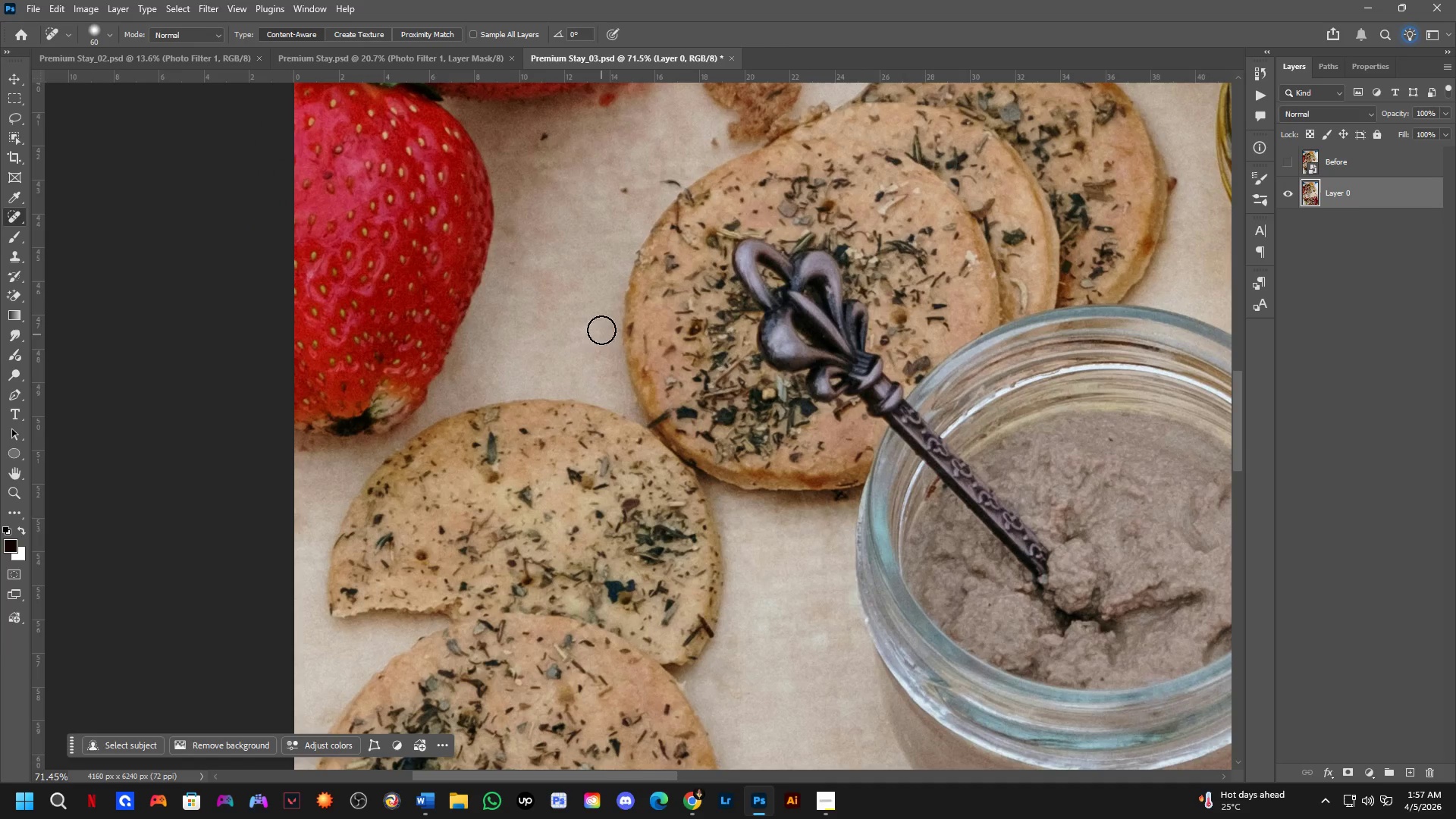 
left_click_drag(start_coordinate=[592, 297], to_coordinate=[648, 348])
 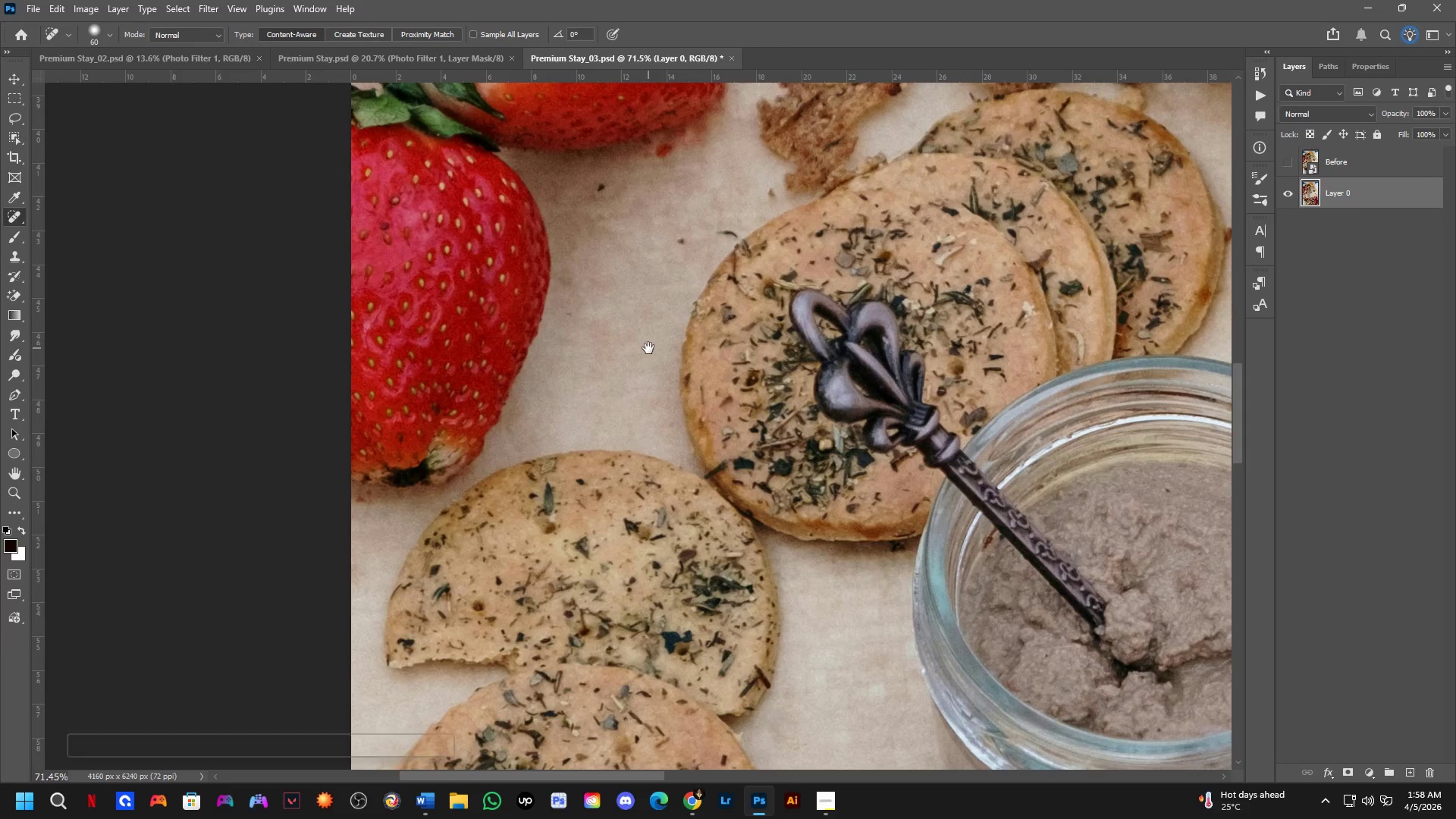 
hold_key(key=Space, duration=21.56)
 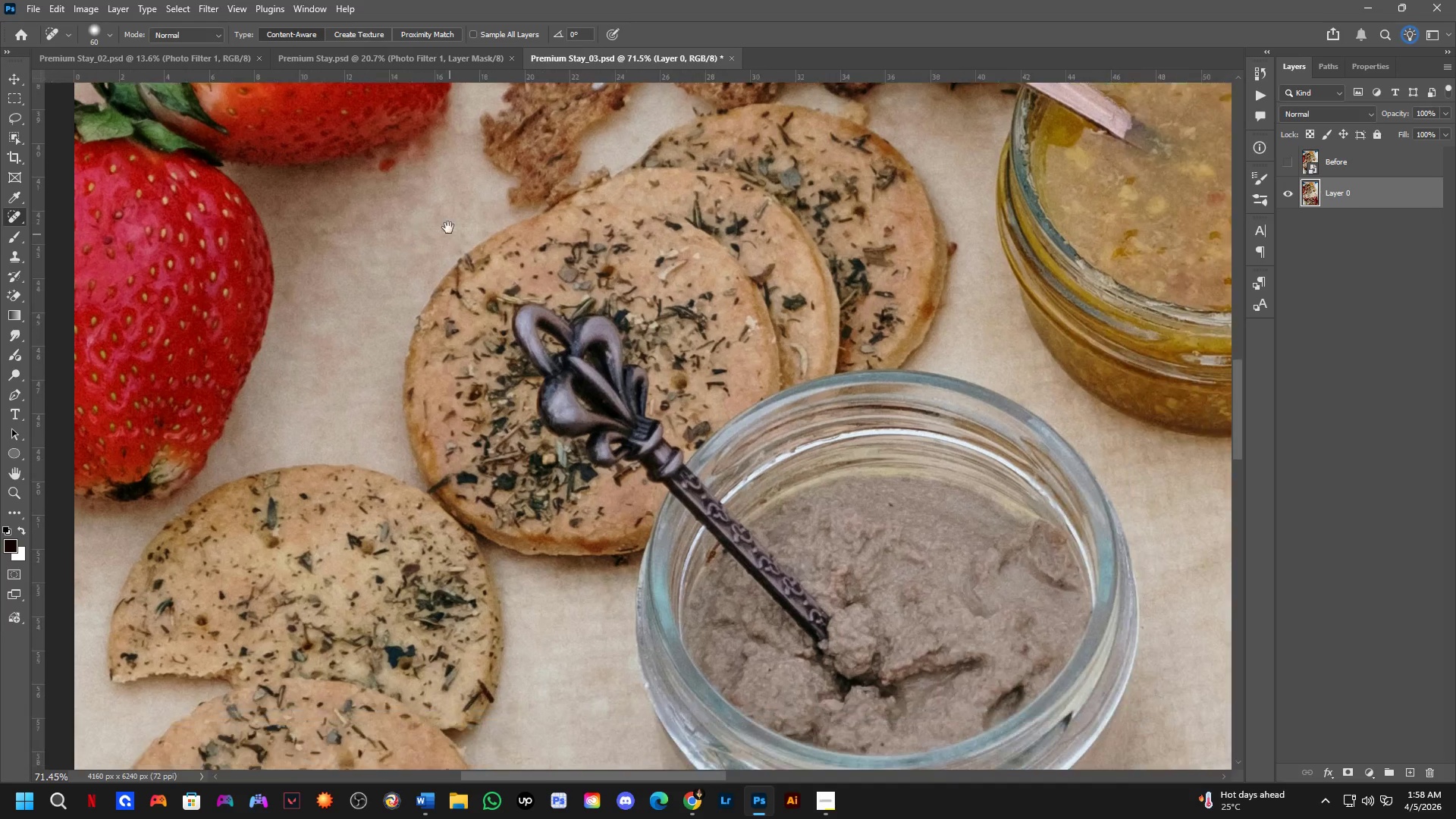 
scroll: coordinate [350, 530], scroll_direction: up, amount: 5.0
 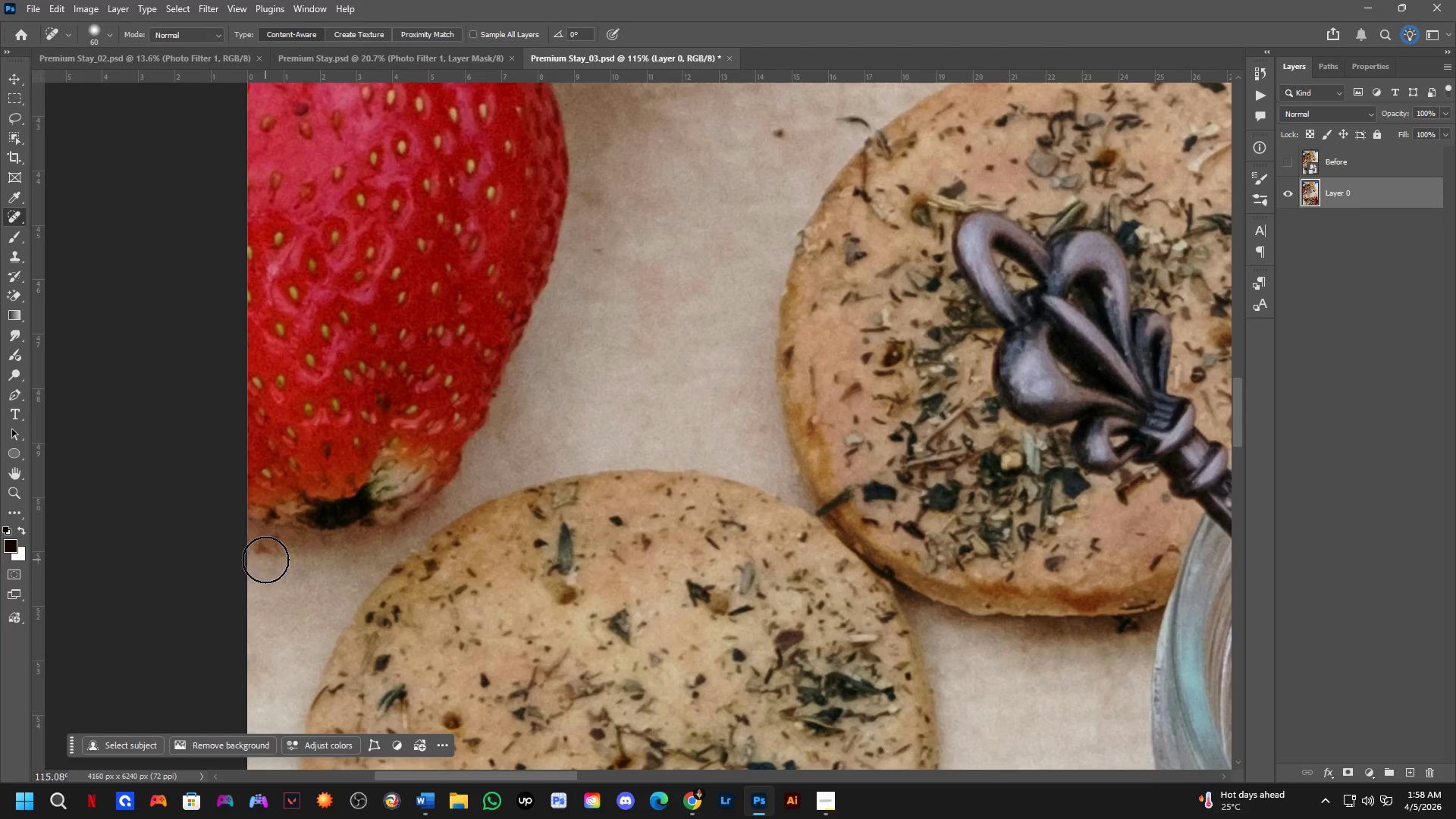 
left_click_drag(start_coordinate=[265, 558], to_coordinate=[240, 550])
 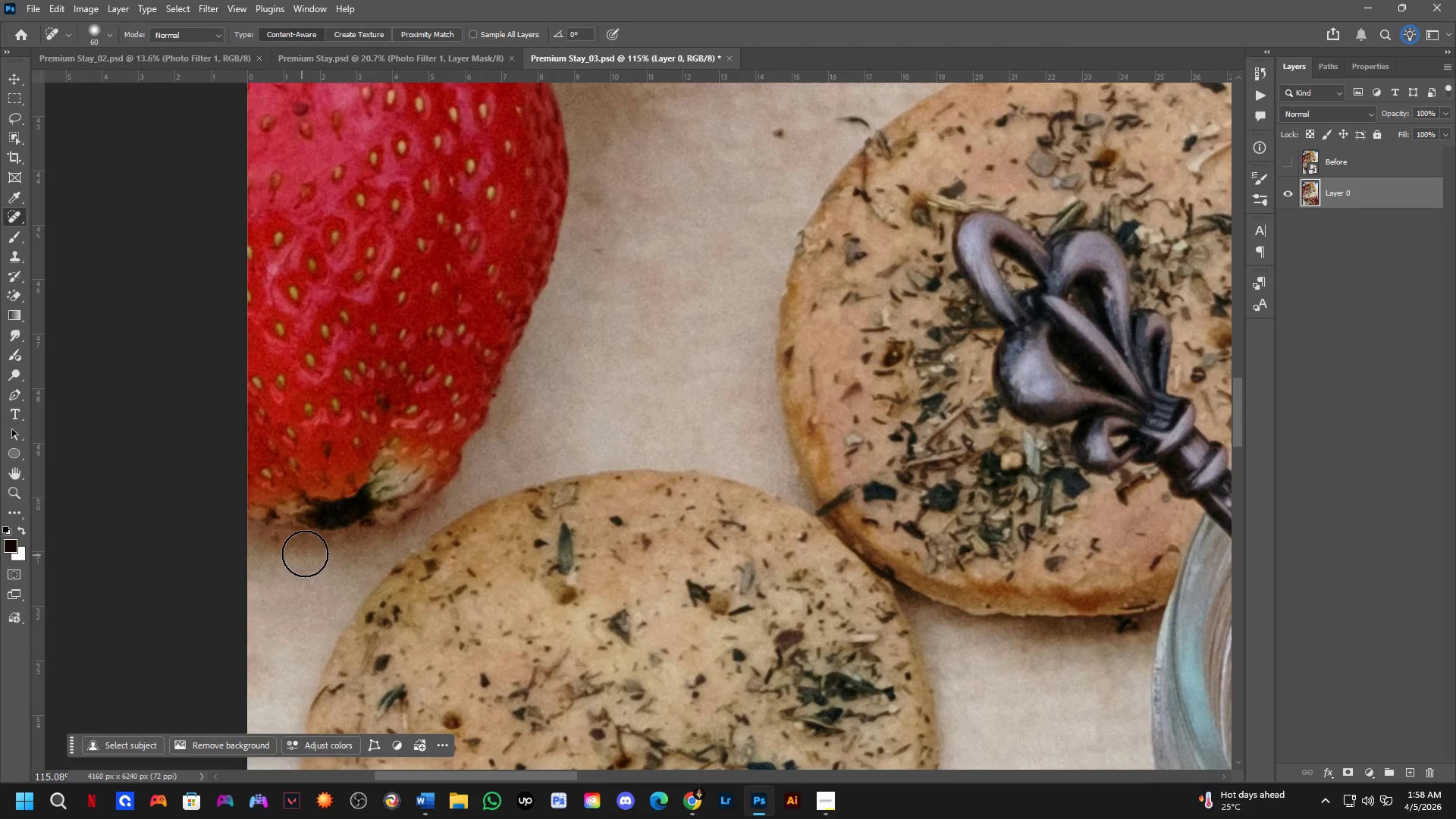 
scroll: coordinate [437, 469], scroll_direction: down, amount: 7.0
 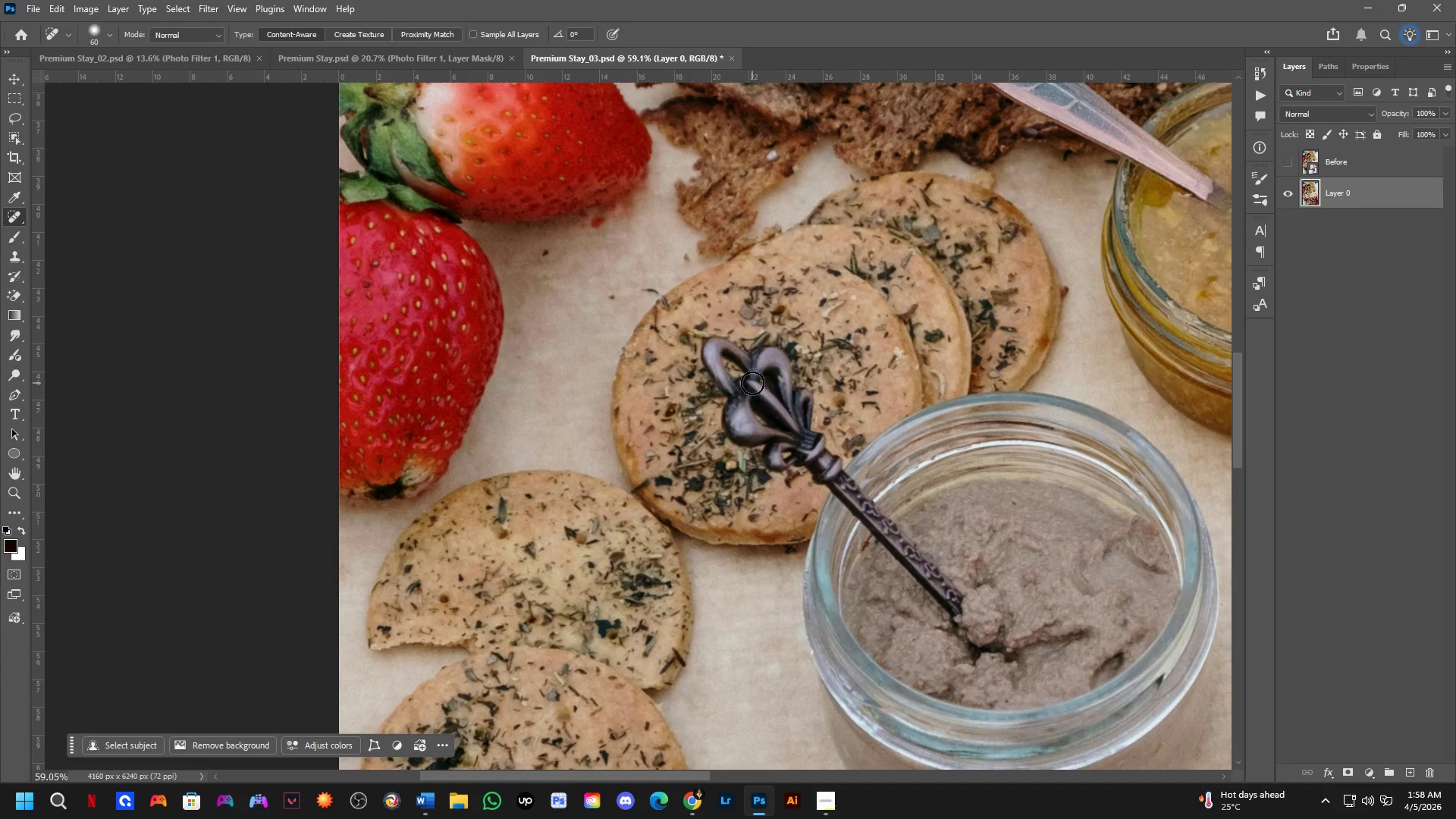 
left_click_drag(start_coordinate=[567, 287], to_coordinate=[574, 289])
 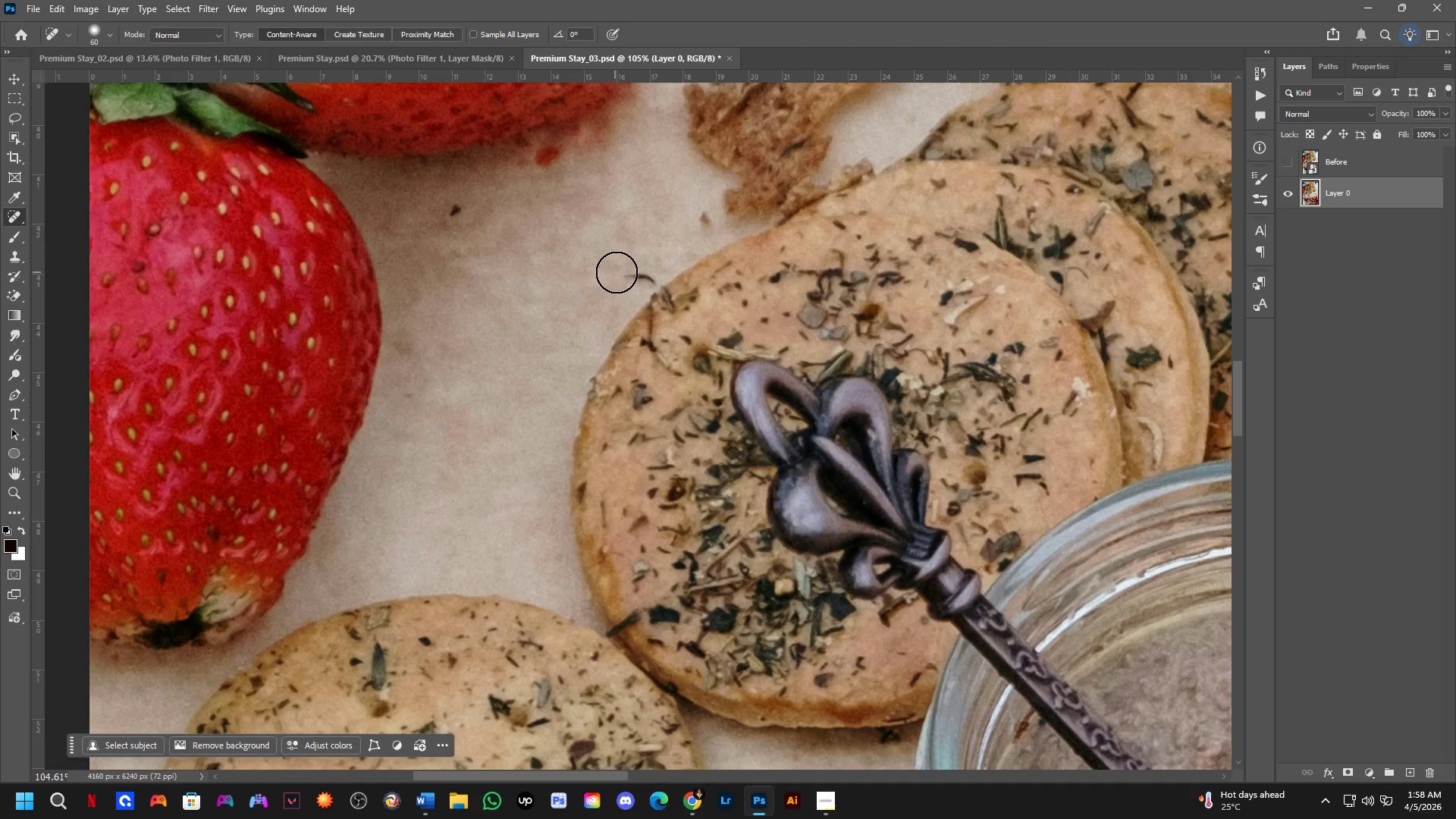 
scroll: coordinate [558, 286], scroll_direction: up, amount: 6.0
 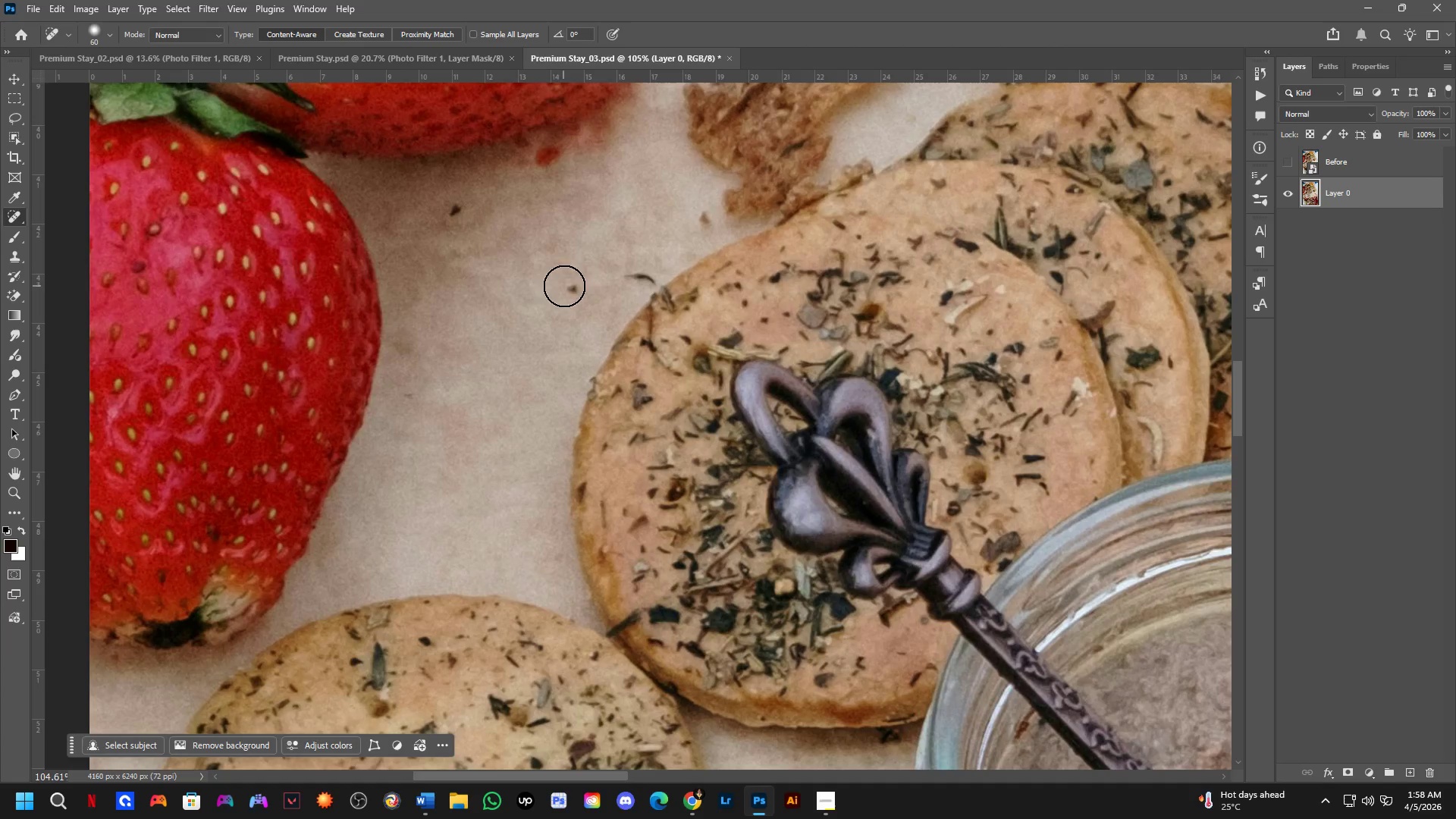 
left_click_drag(start_coordinate=[628, 273], to_coordinate=[646, 273])
 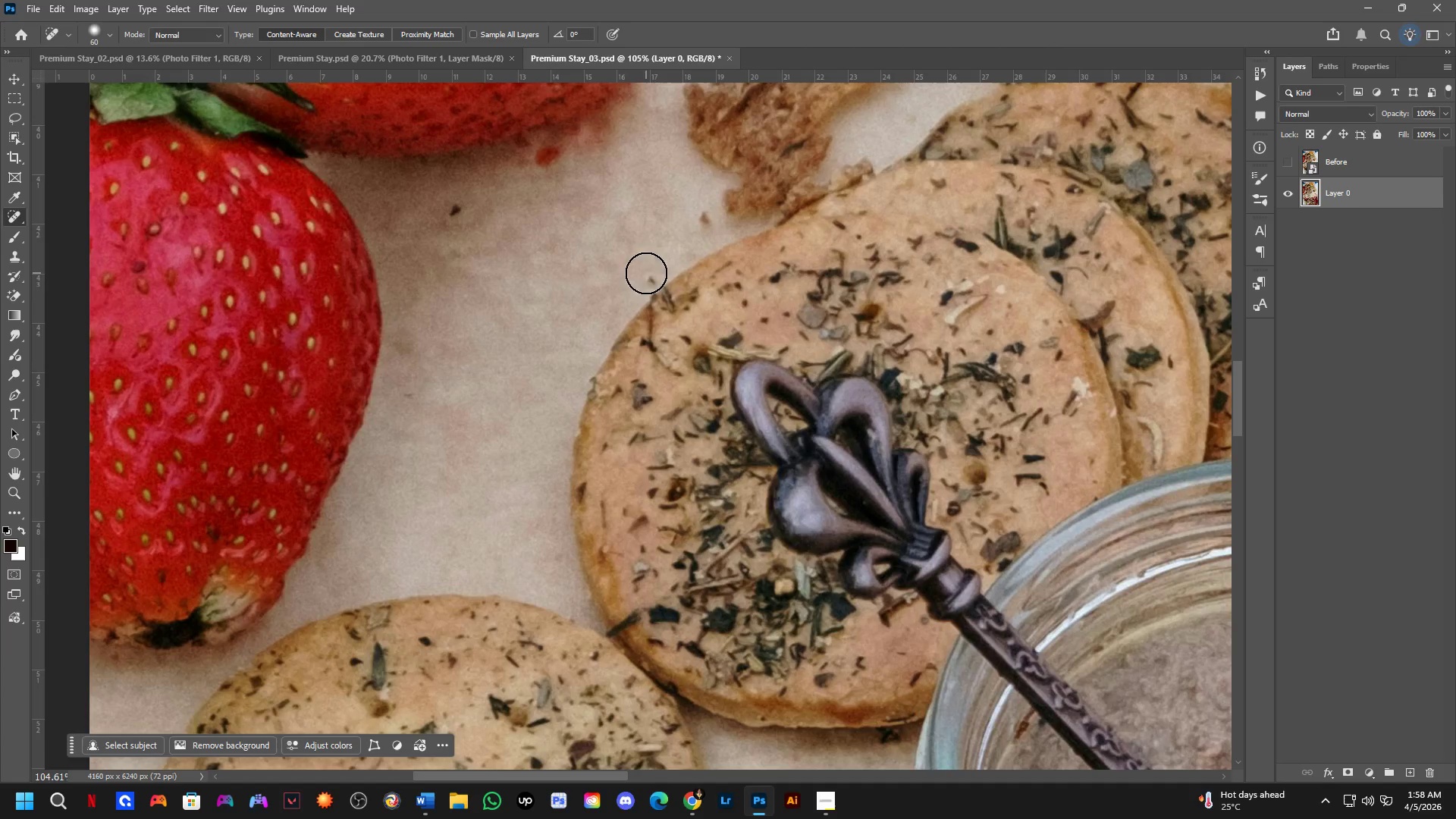 
left_click([646, 273])
 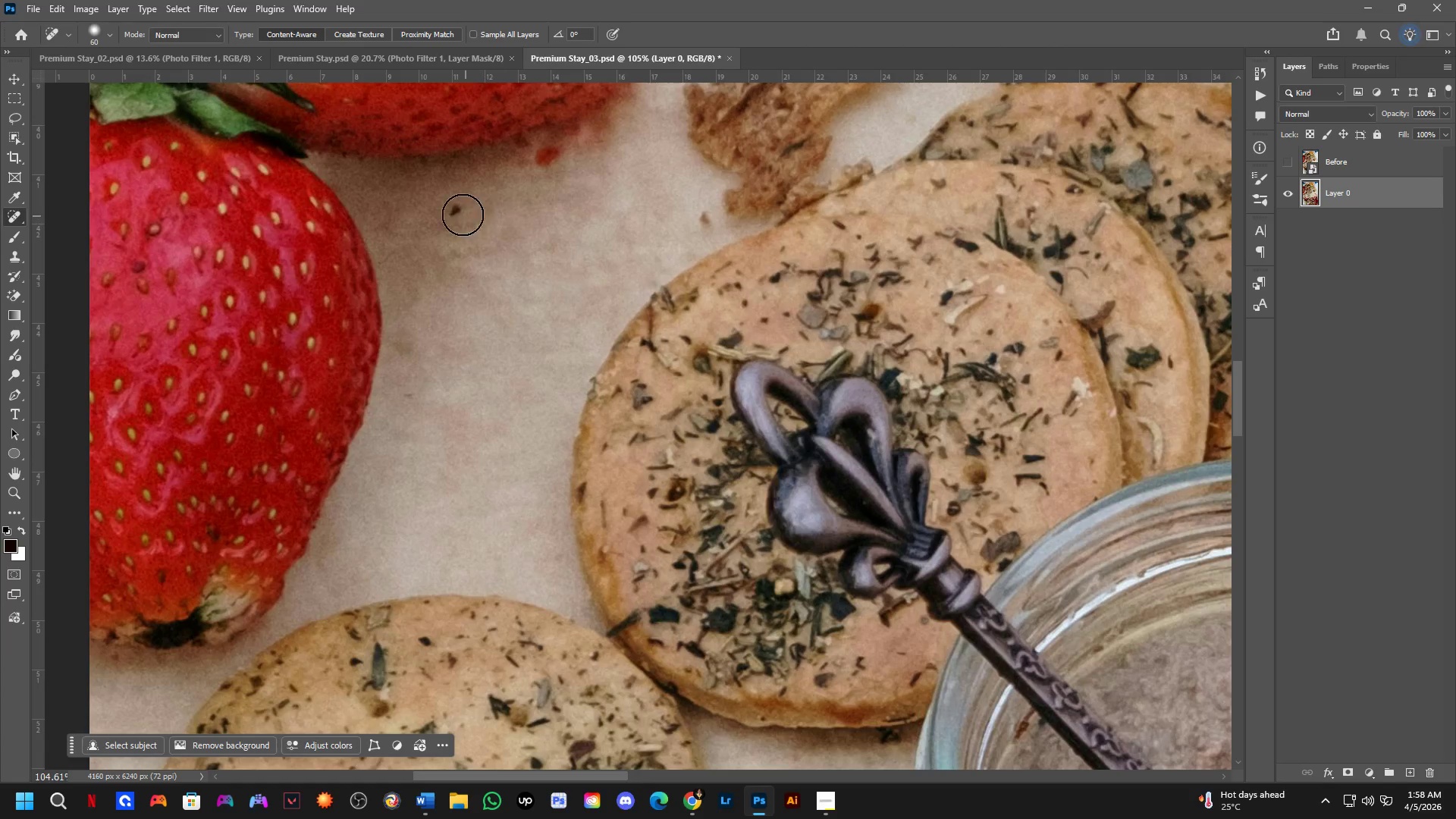 
left_click_drag(start_coordinate=[457, 209], to_coordinate=[455, 218])
 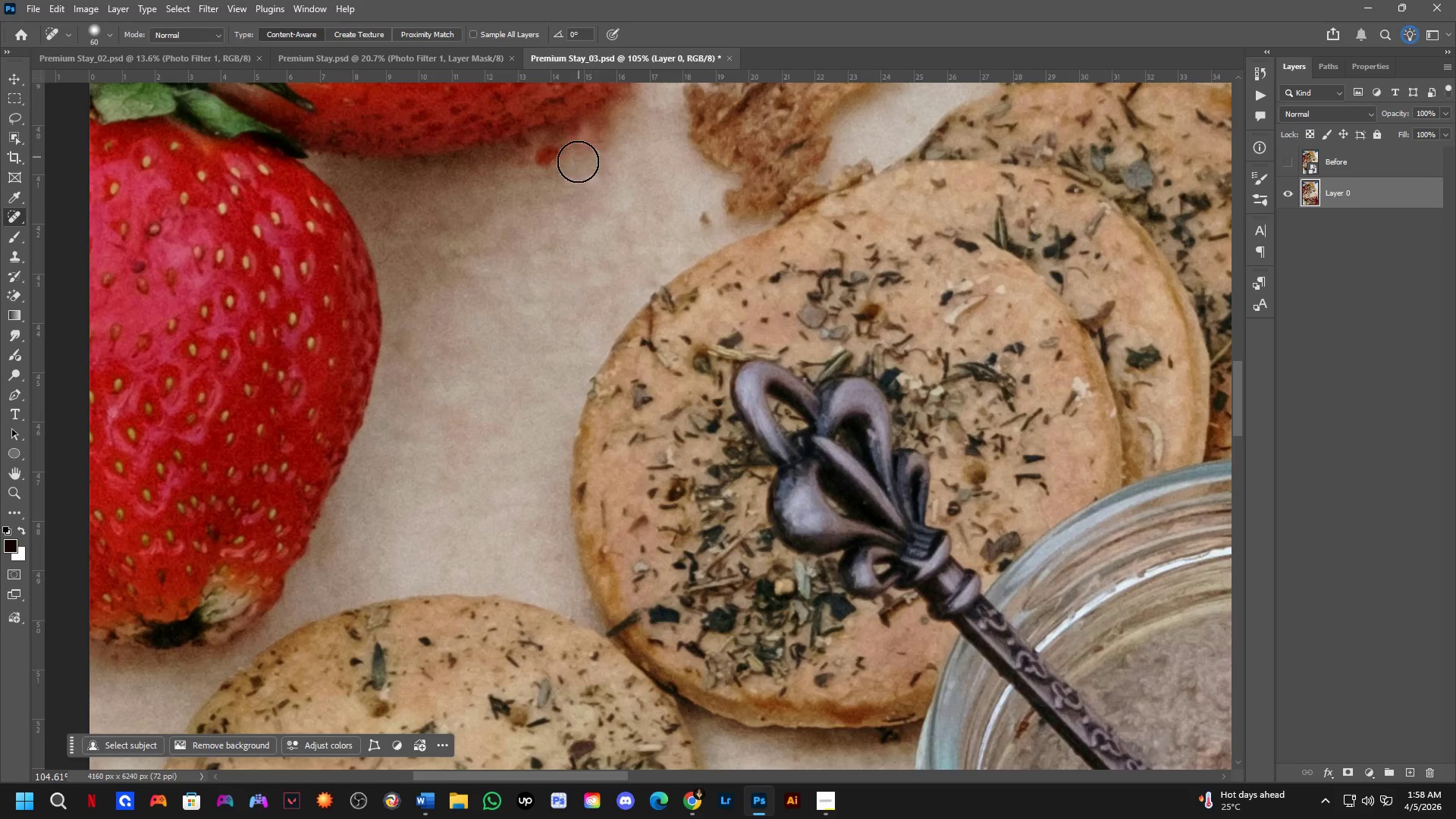 
left_click_drag(start_coordinate=[702, 220], to_coordinate=[678, 224])
 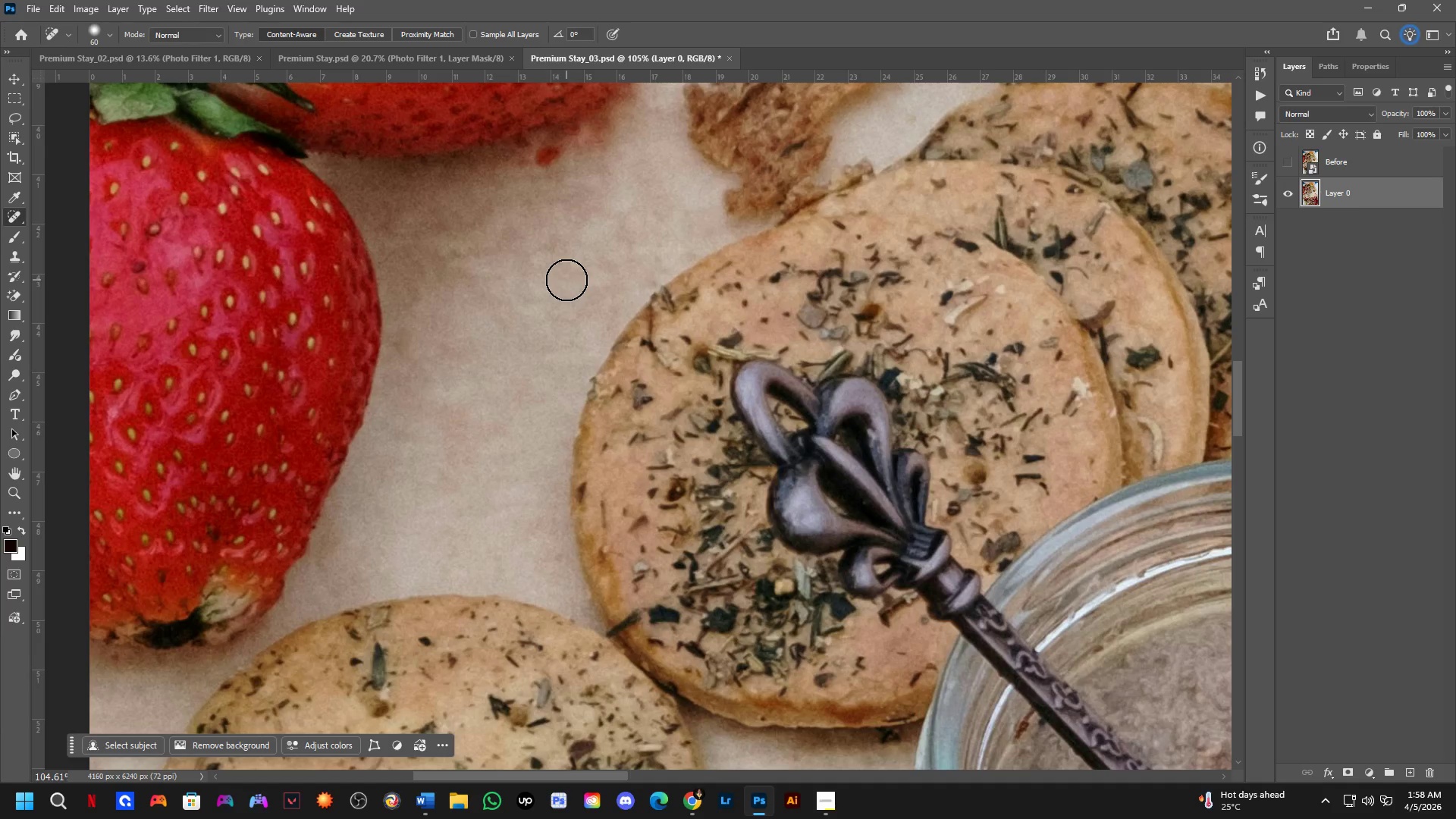 
scroll: coordinate [605, 288], scroll_direction: down, amount: 4.0
 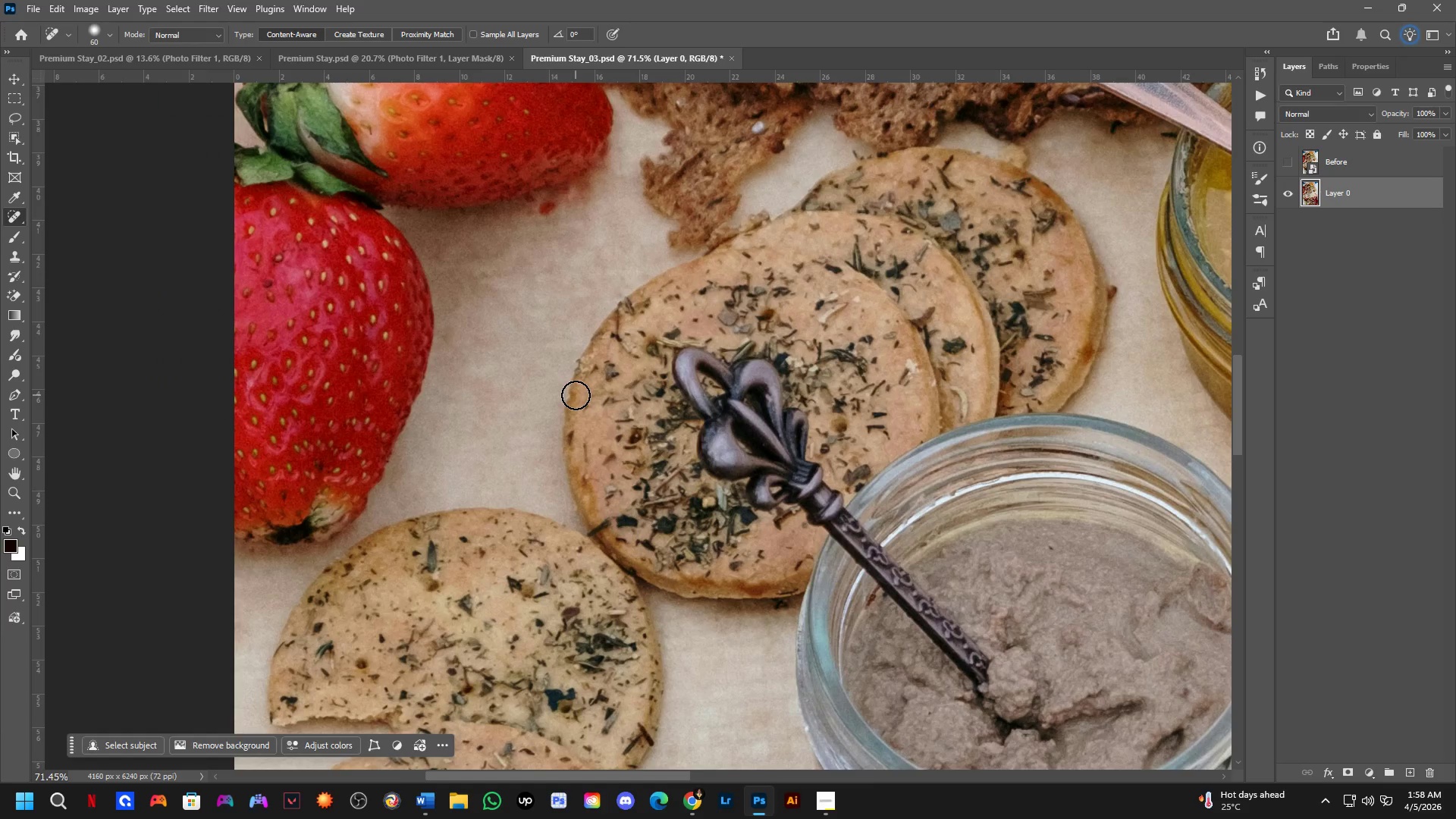 
hold_key(key=Space, duration=0.75)
 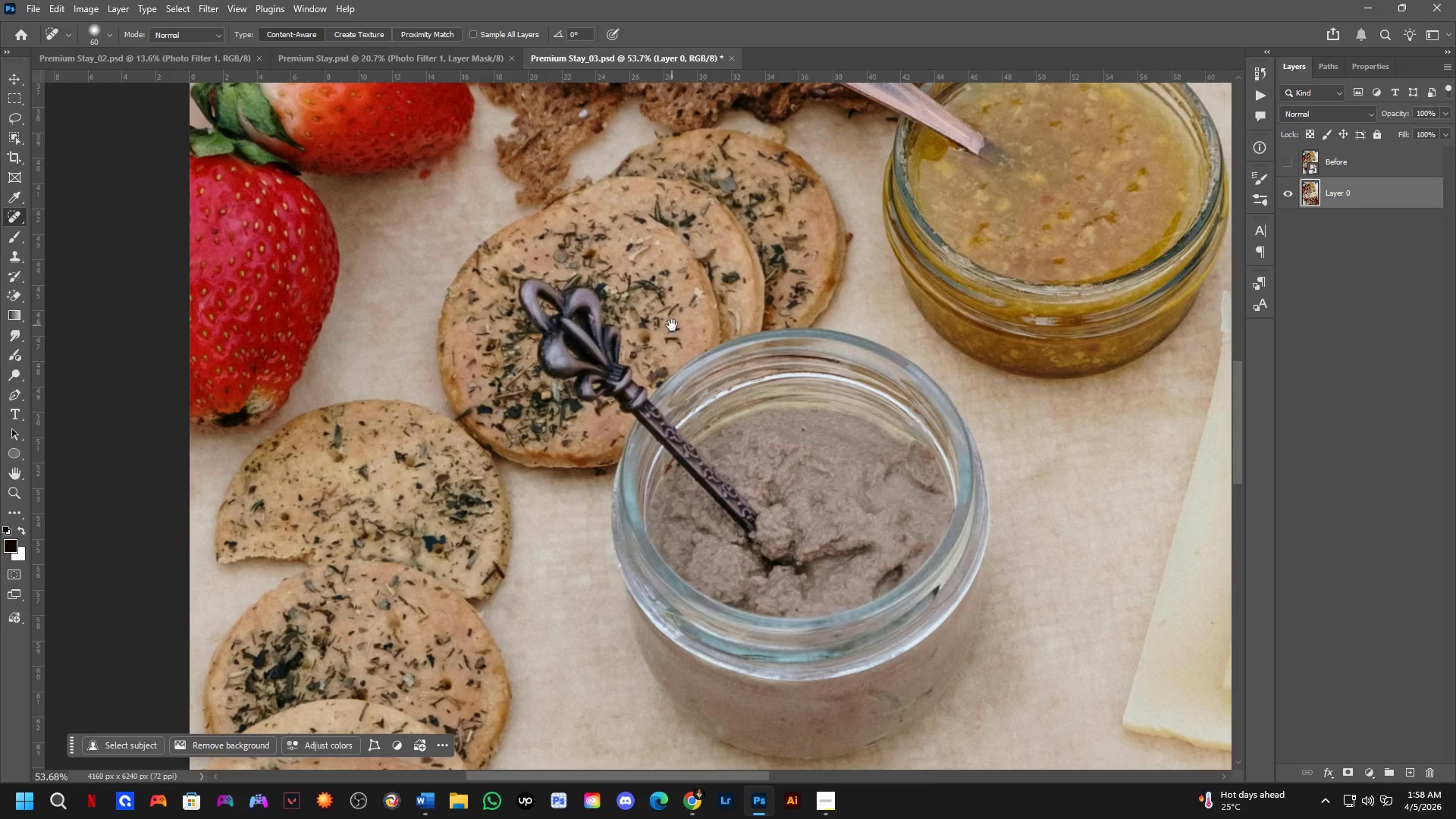 
left_click_drag(start_coordinate=[610, 280], to_coordinate=[448, 219])
 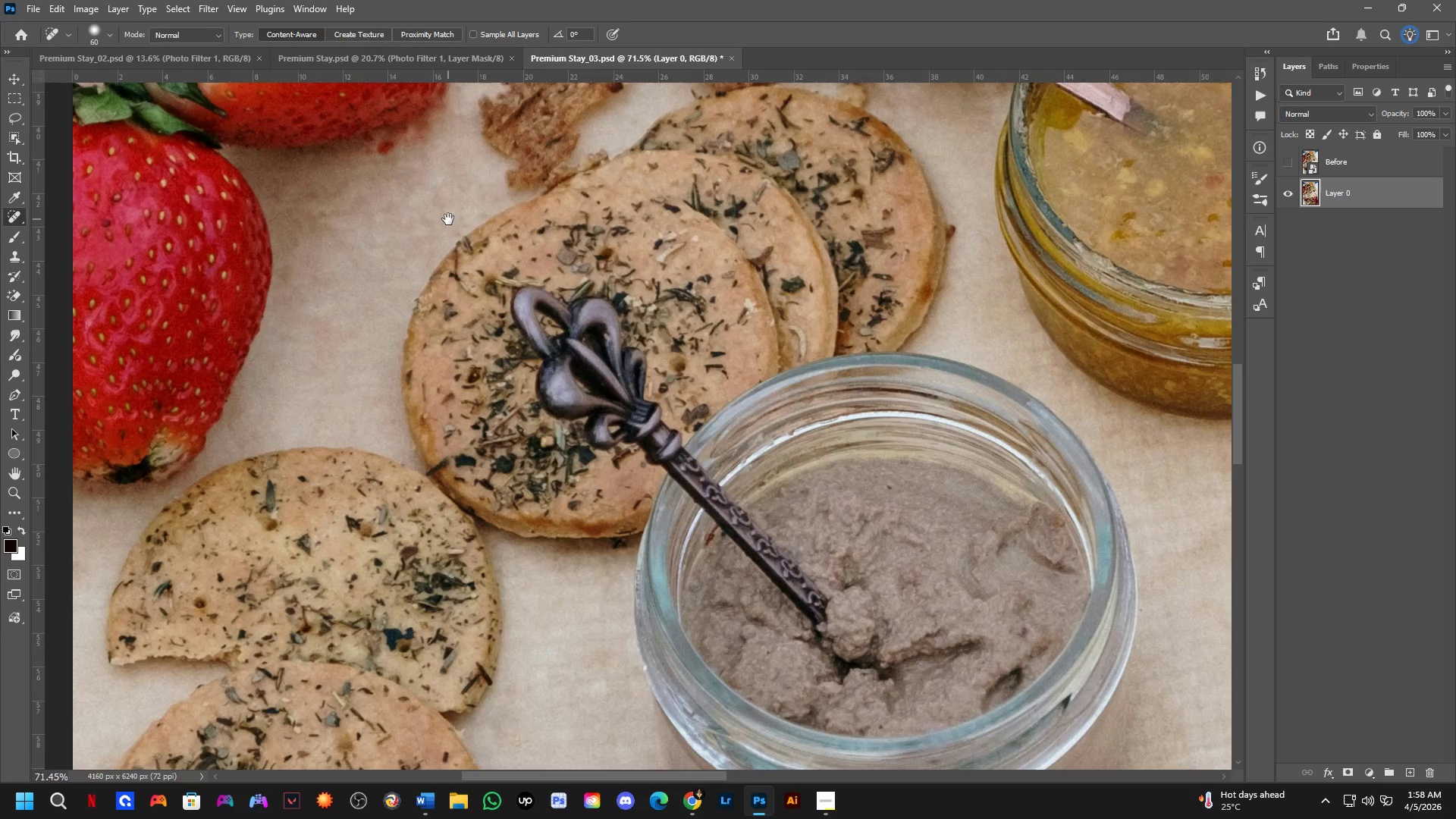 
hold_key(key=Space, duration=1.52)
 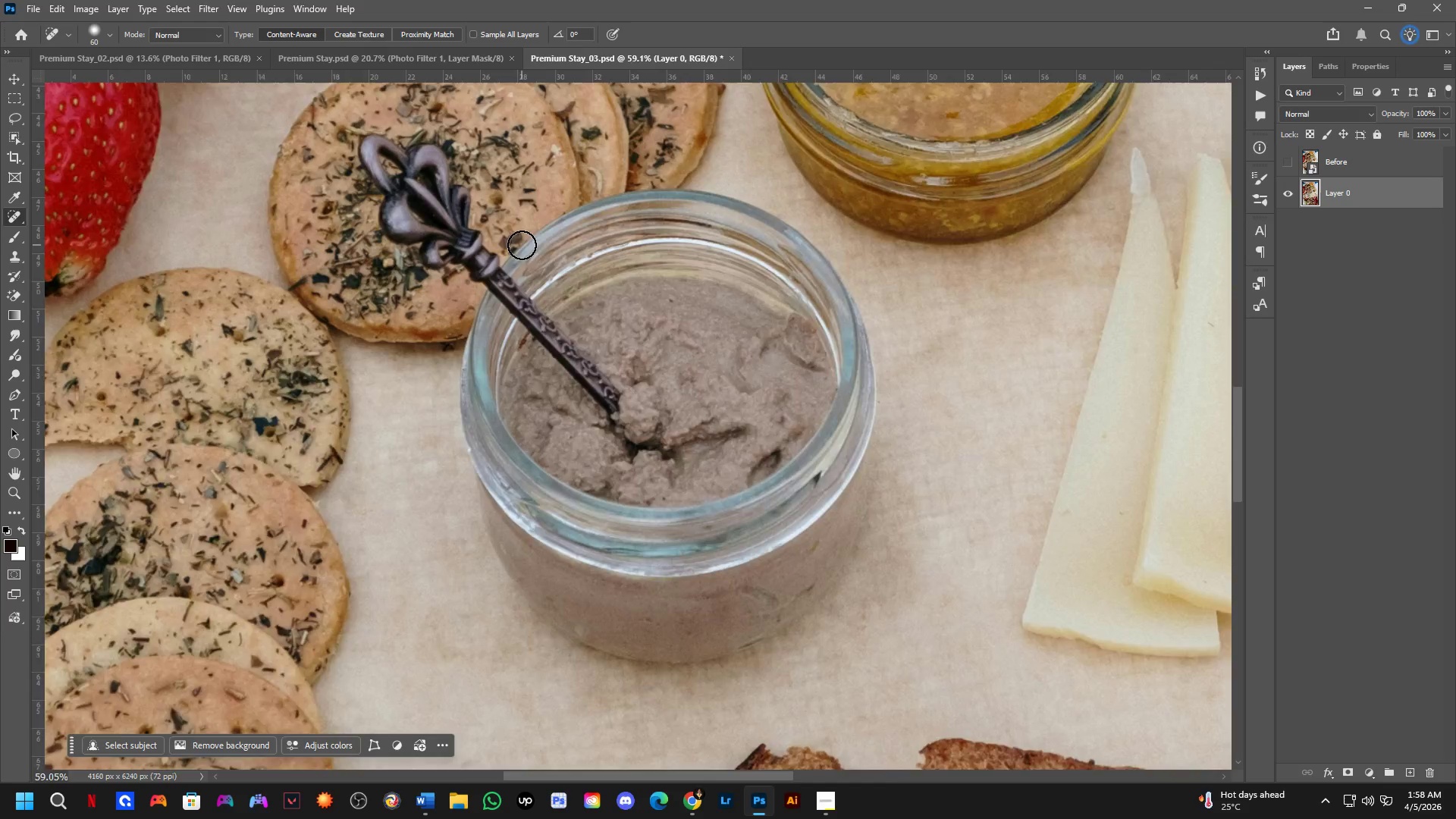 
left_click_drag(start_coordinate=[668, 324], to_coordinate=[522, 190])
 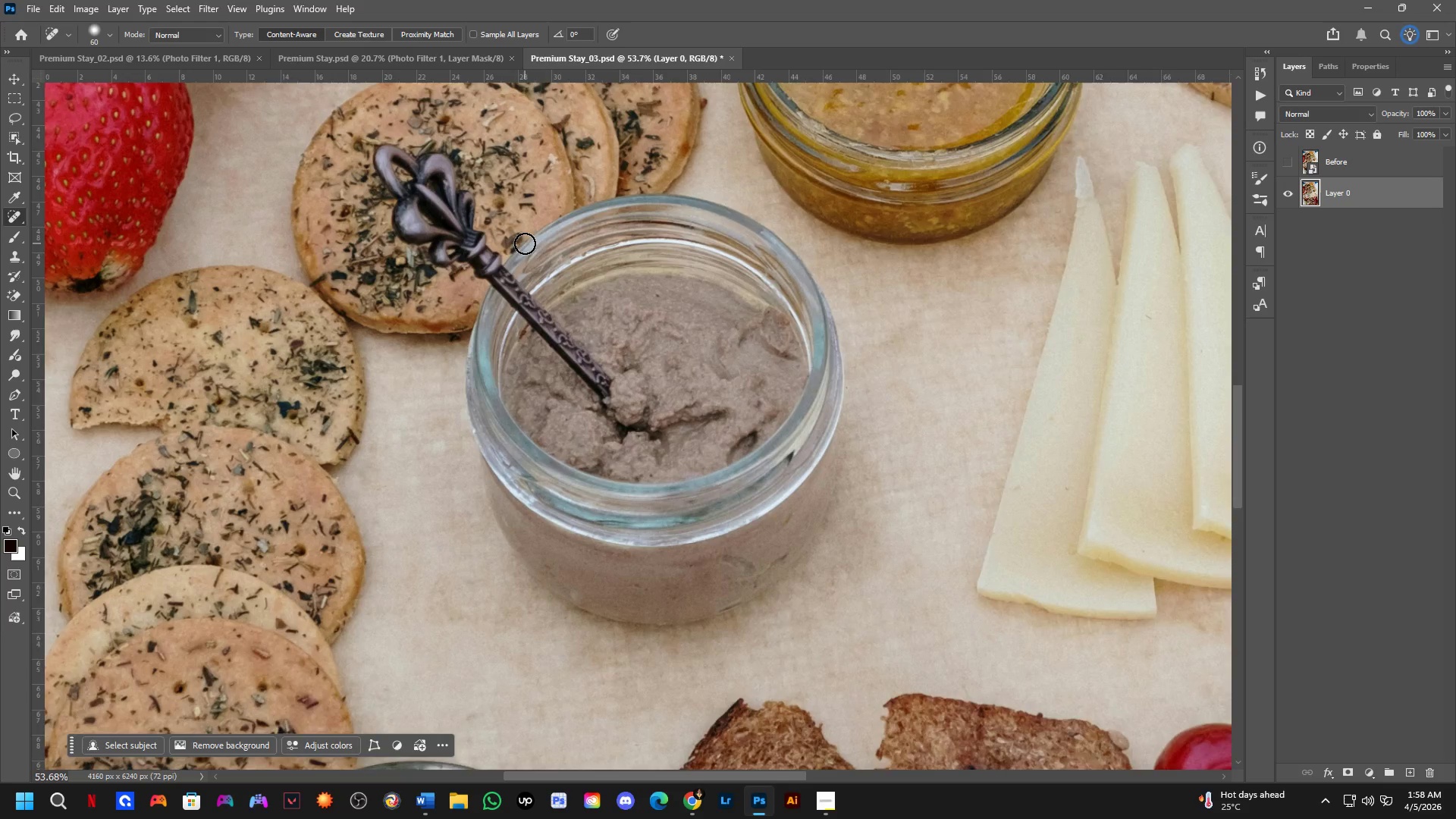 
scroll: coordinate [543, 256], scroll_direction: down, amount: 3.0
 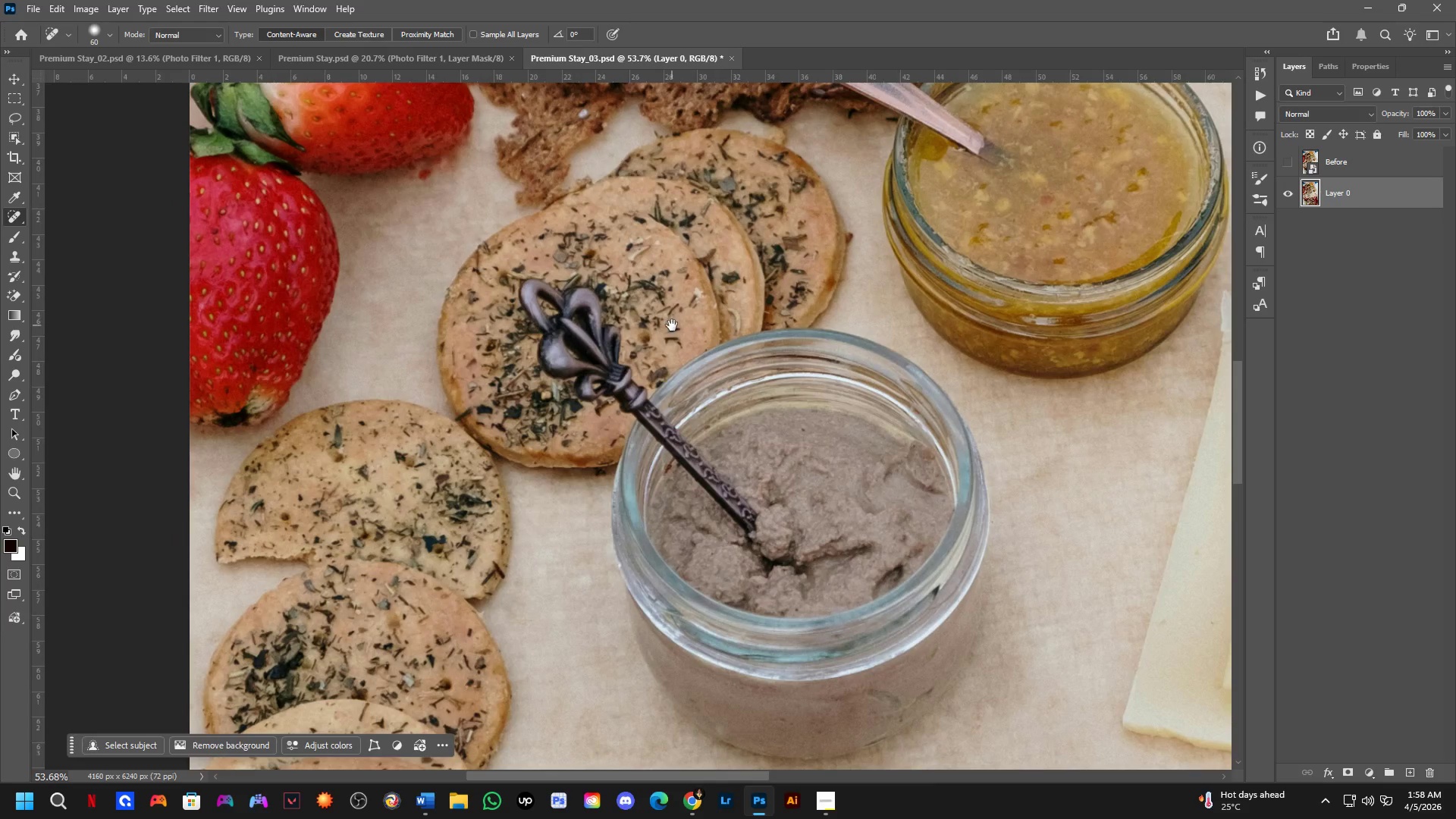 
scroll: coordinate [491, 246], scroll_direction: up, amount: 6.0
 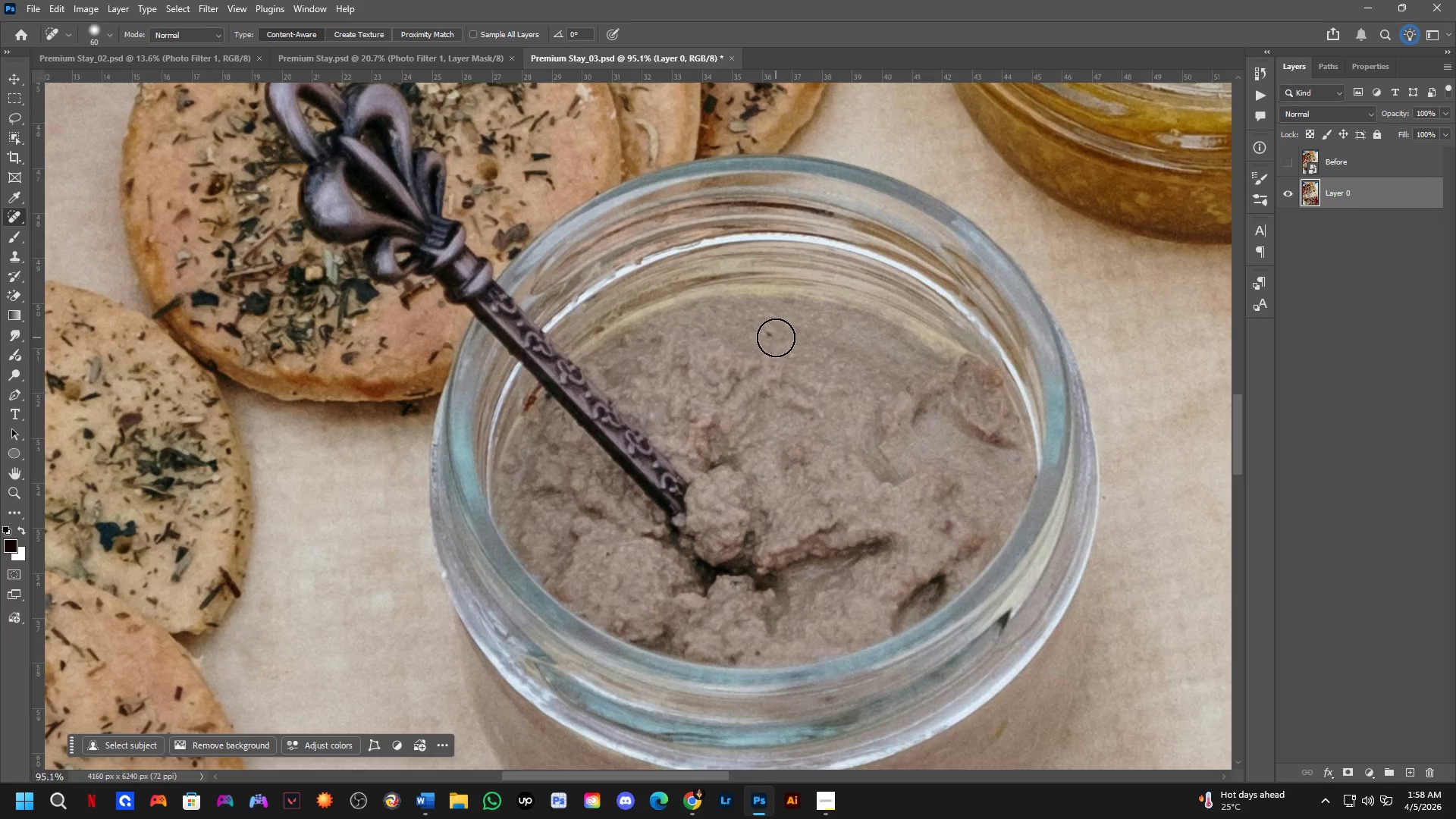 
left_click([770, 336])
 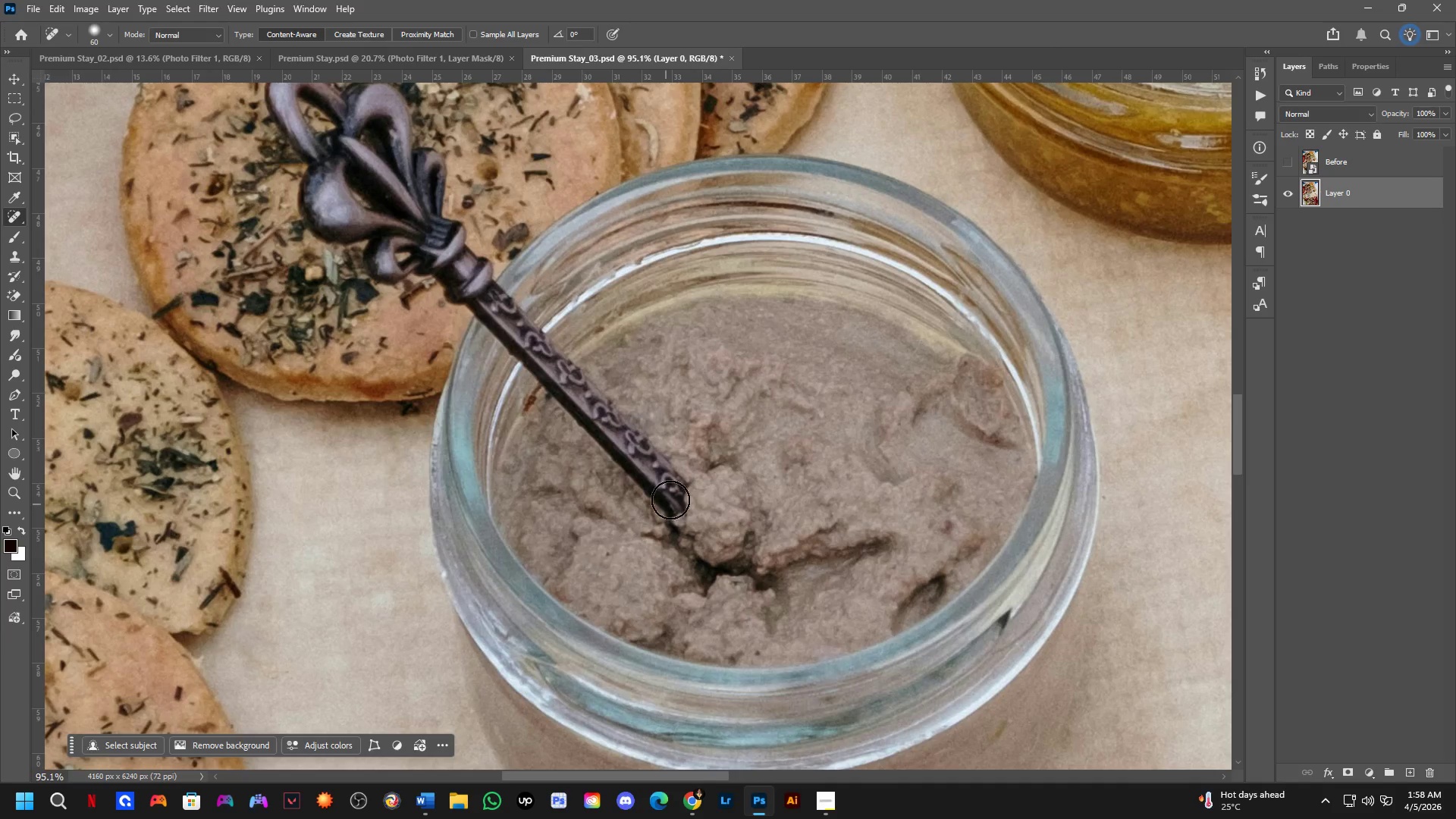 
hold_key(key=Space, duration=0.69)
 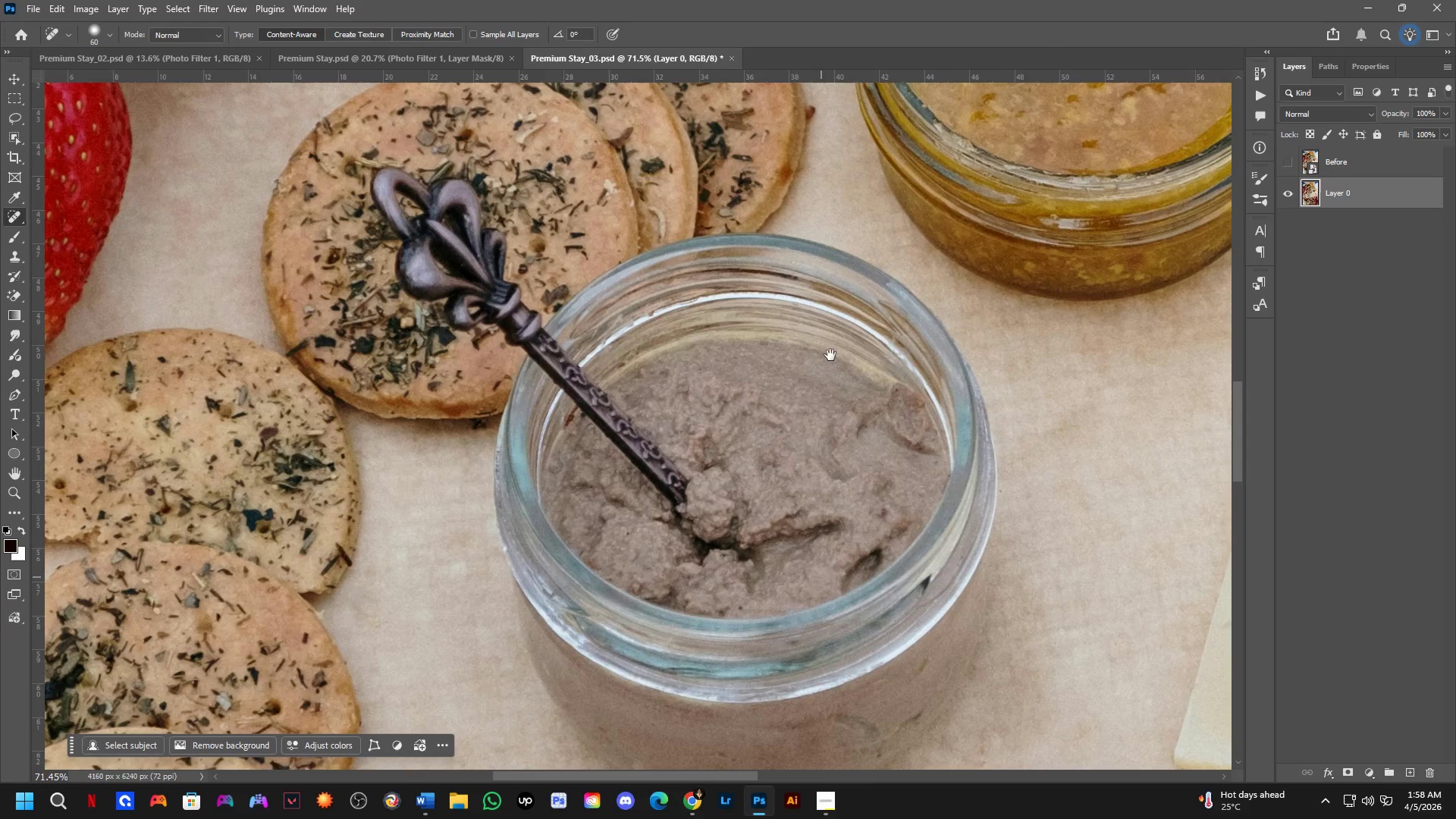 
left_click_drag(start_coordinate=[824, 577], to_coordinate=[890, 443])
 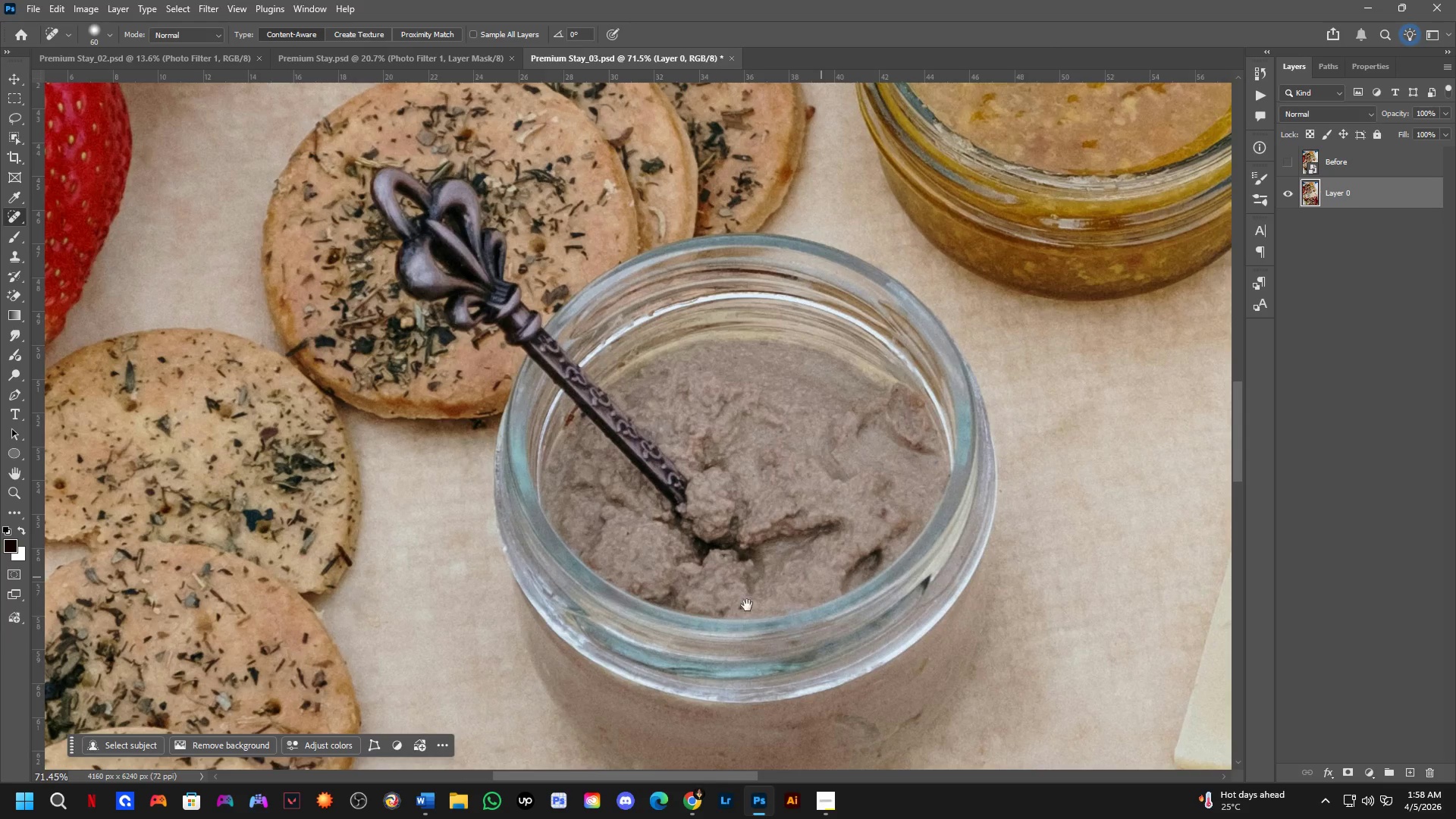 
scroll: coordinate [690, 472], scroll_direction: down, amount: 3.0
 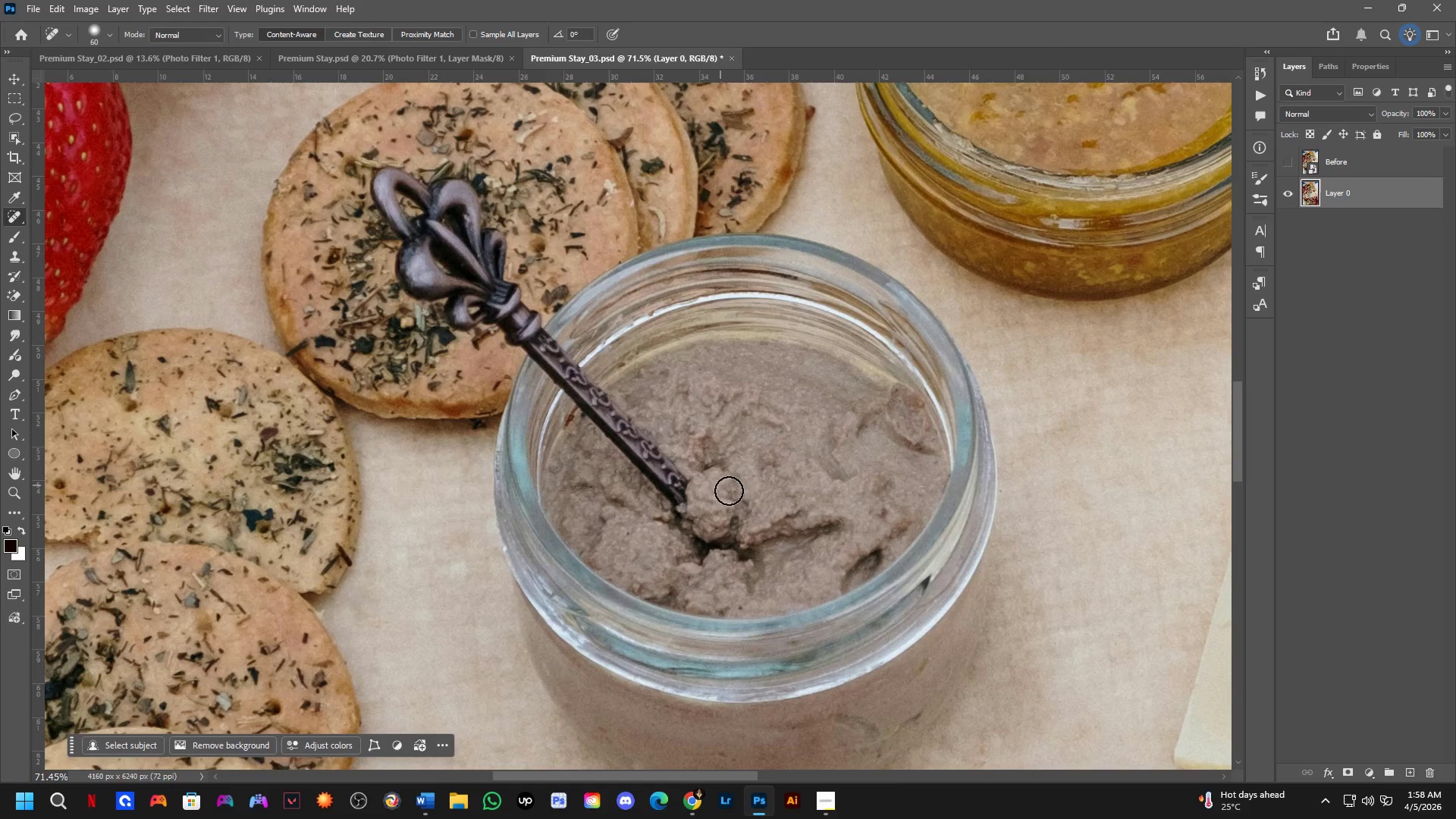 
hold_key(key=Space, duration=0.64)
 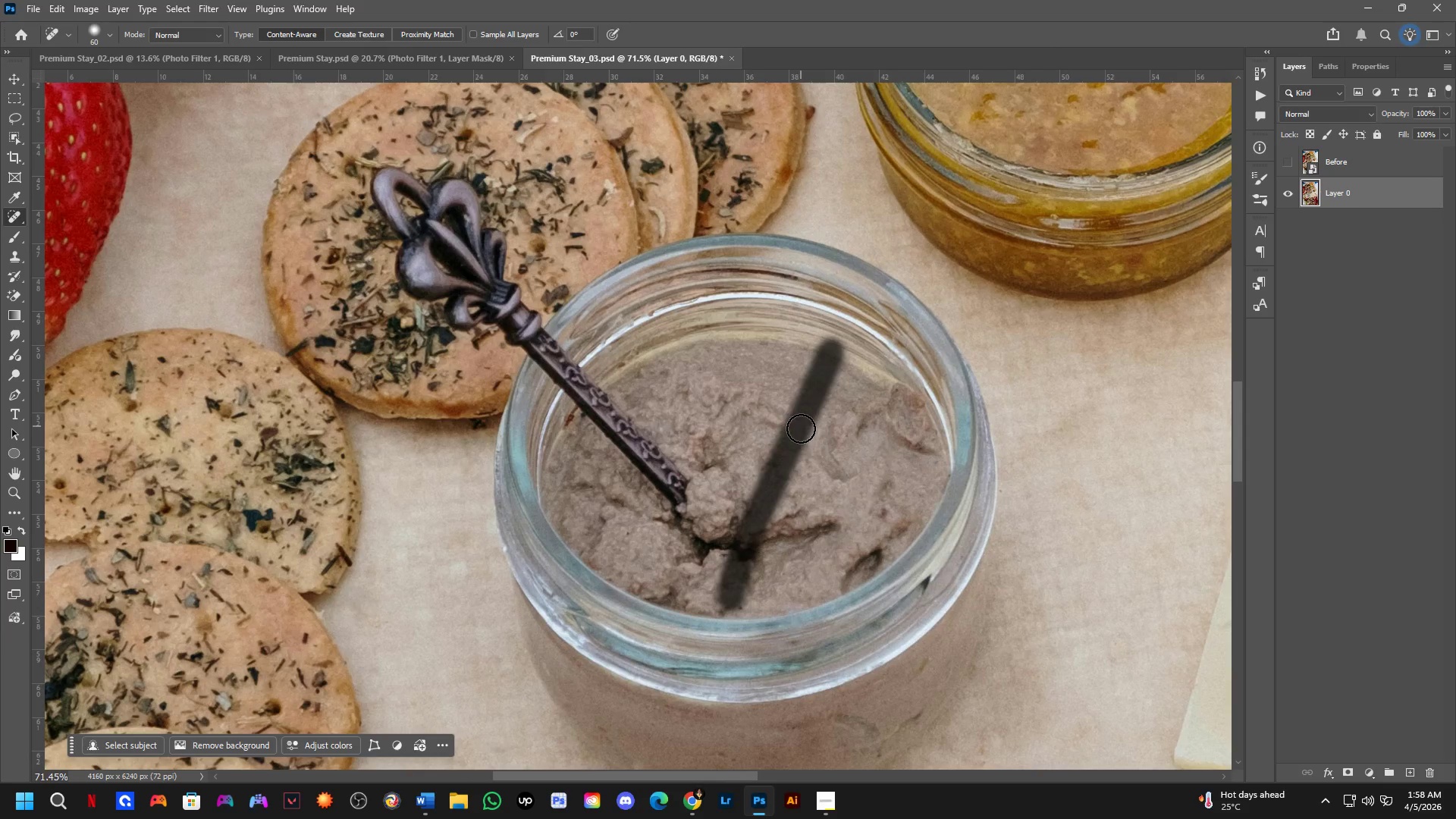 
left_click_drag(start_coordinate=[731, 599], to_coordinate=[833, 347])
 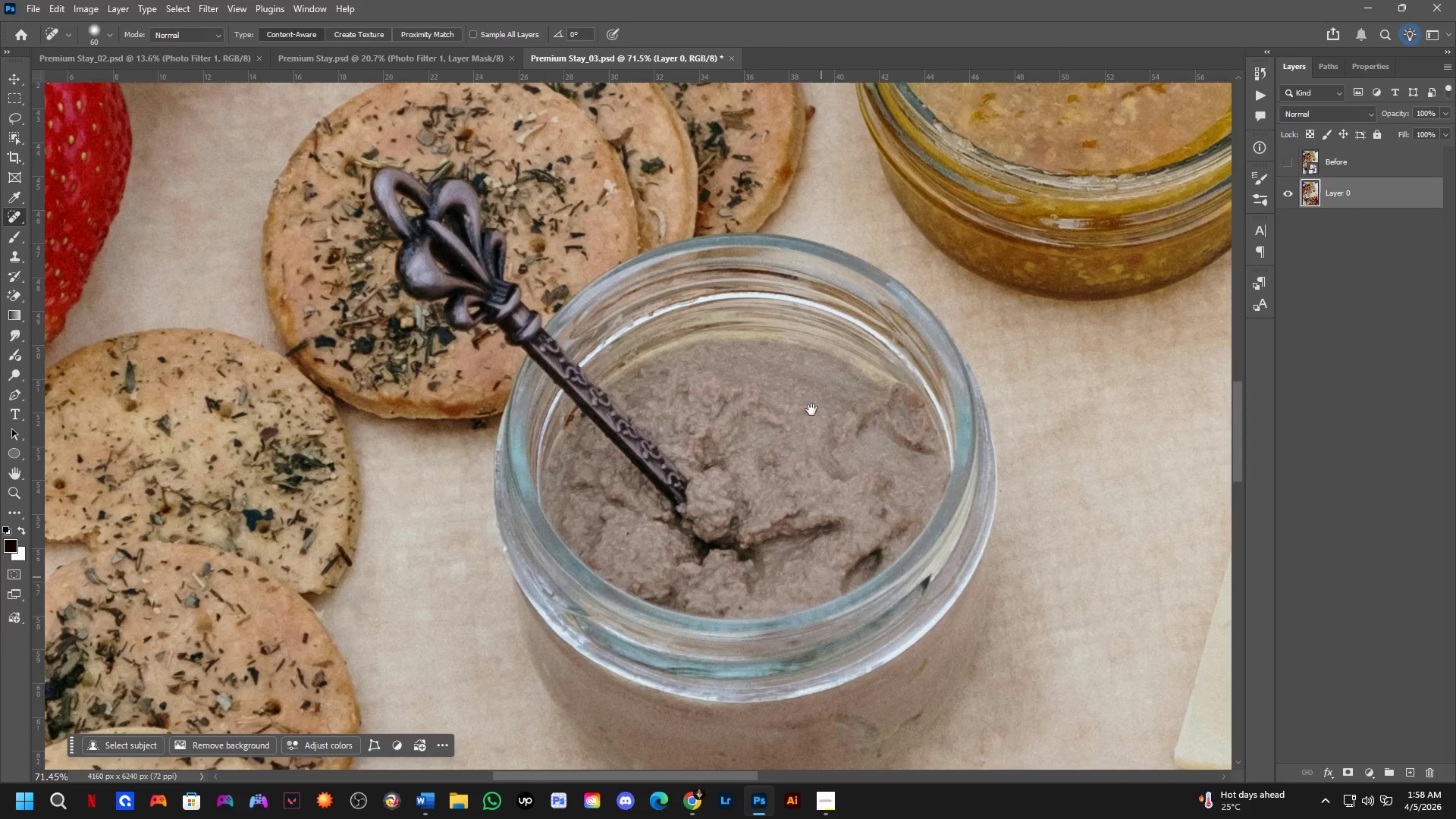 
scroll: coordinate [800, 433], scroll_direction: down, amount: 8.0
 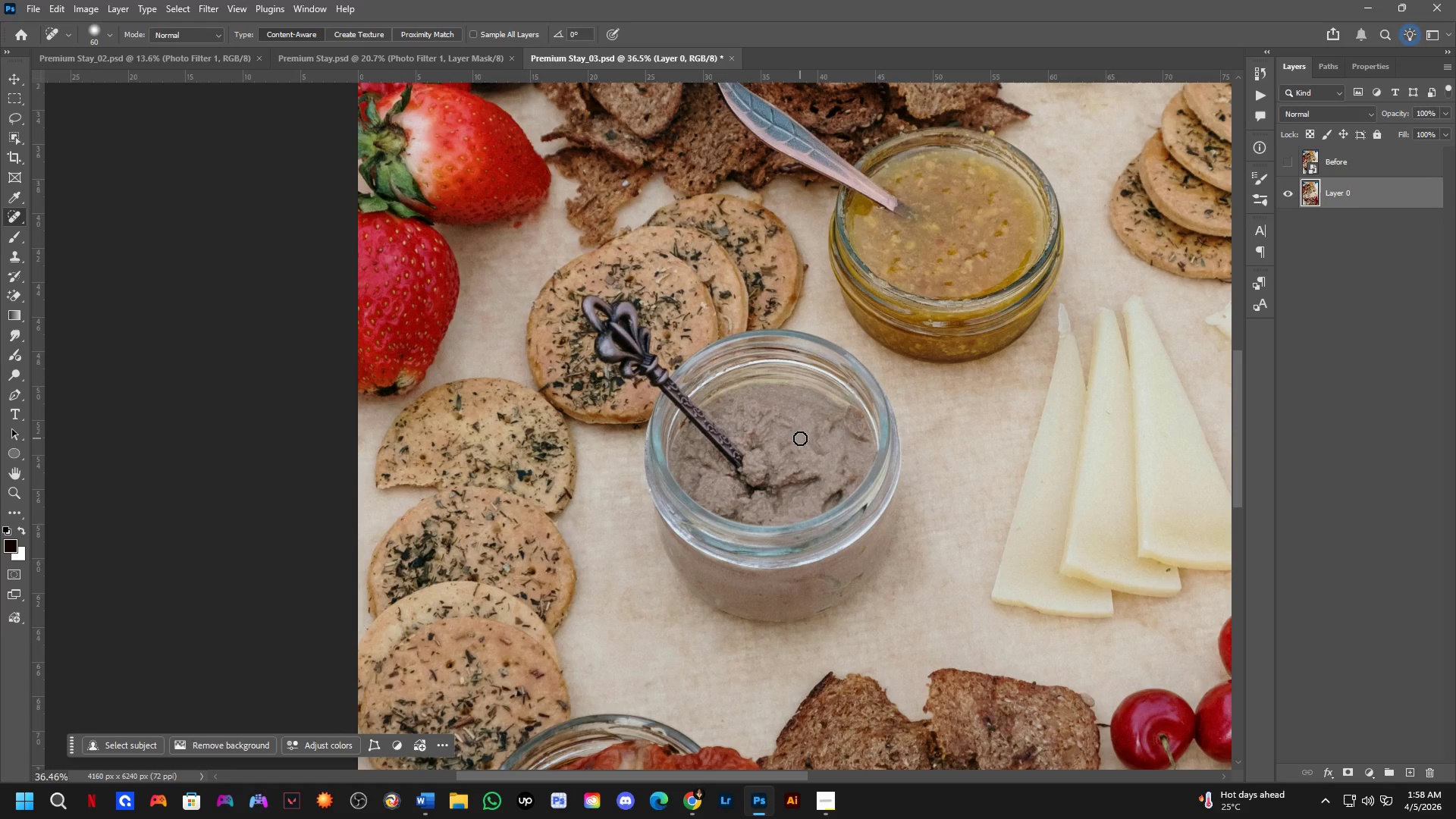 
key(Control+Z)
 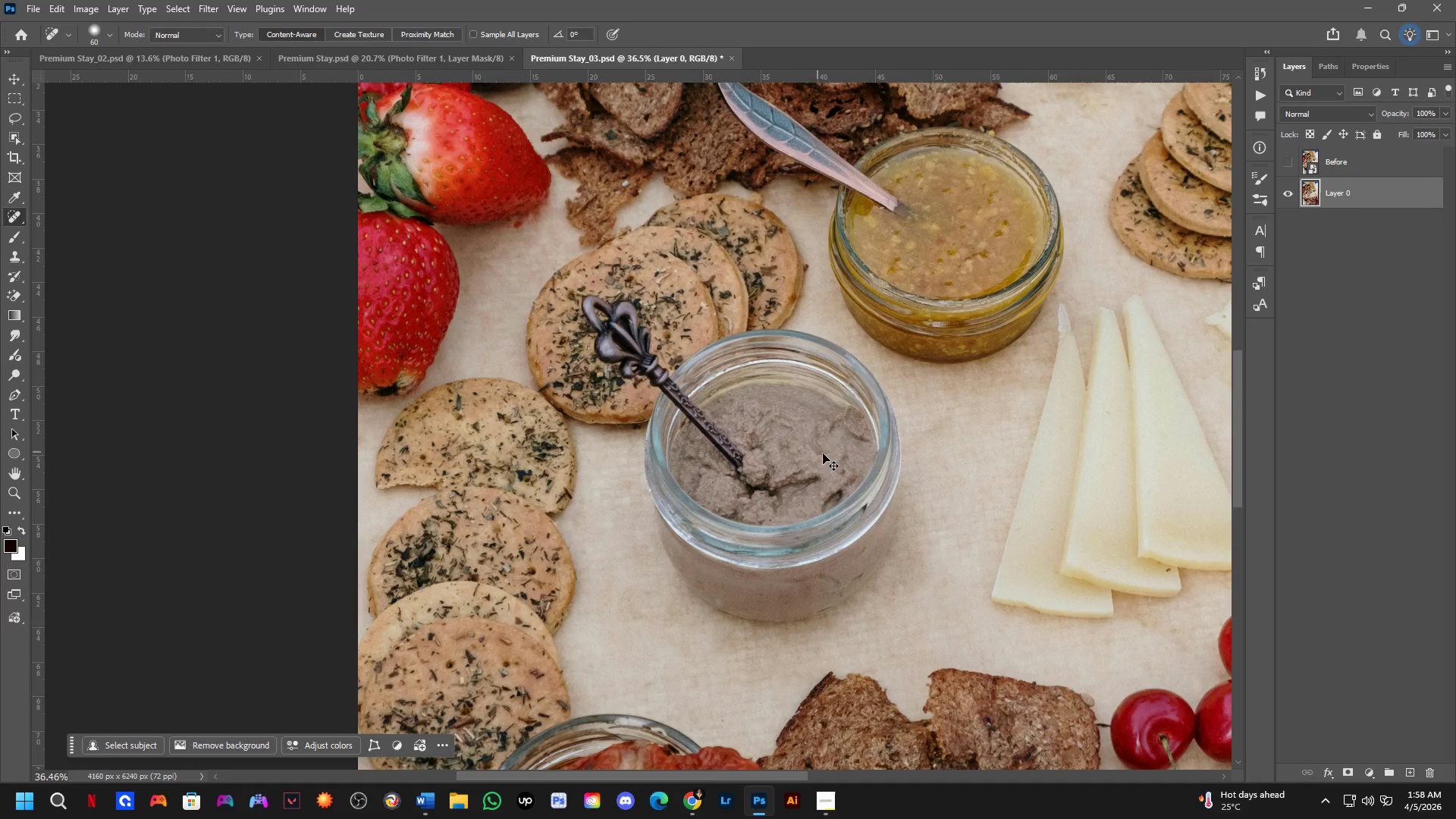 
key(Control+Z)
 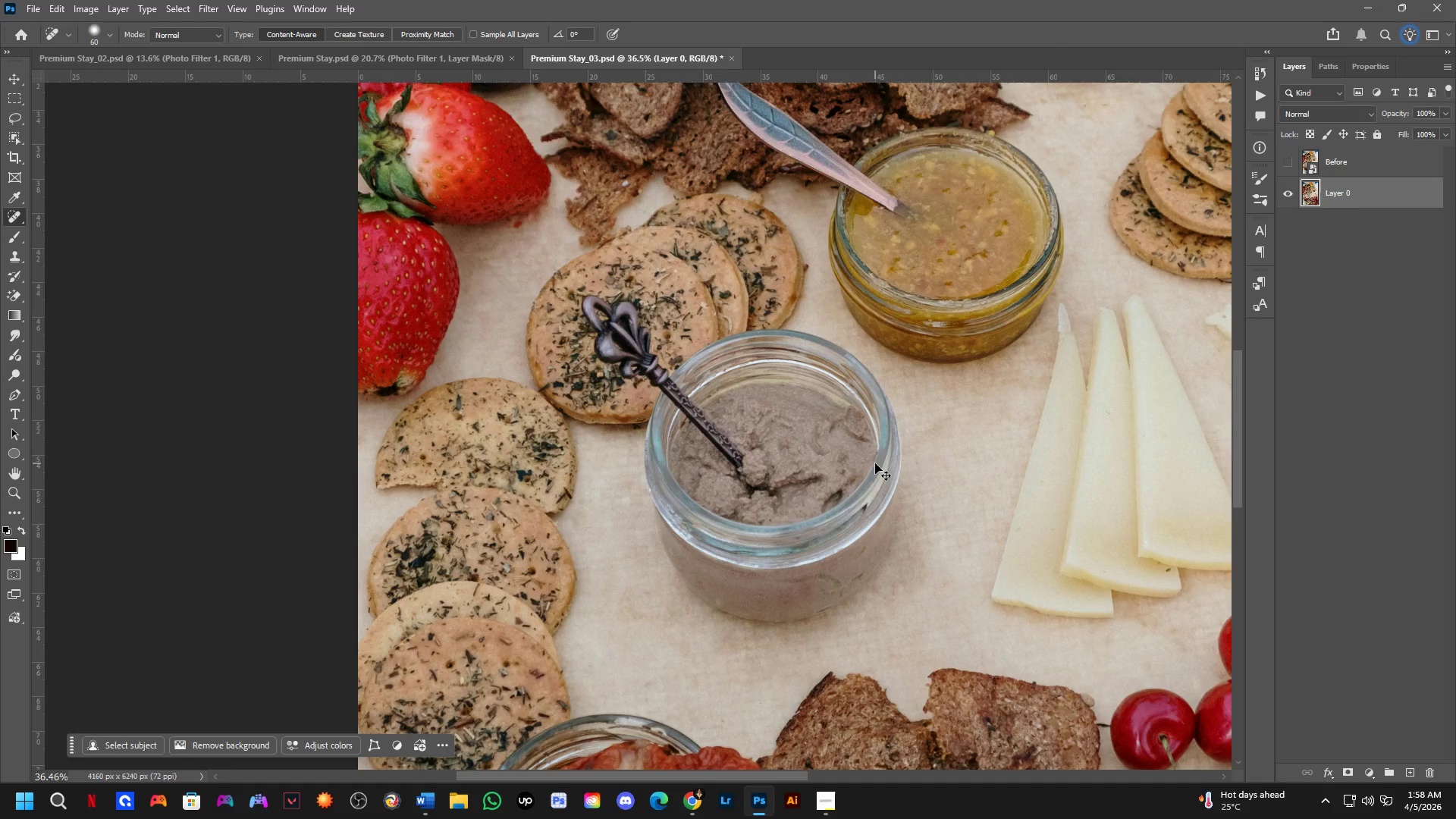 
key(Control+Z)
 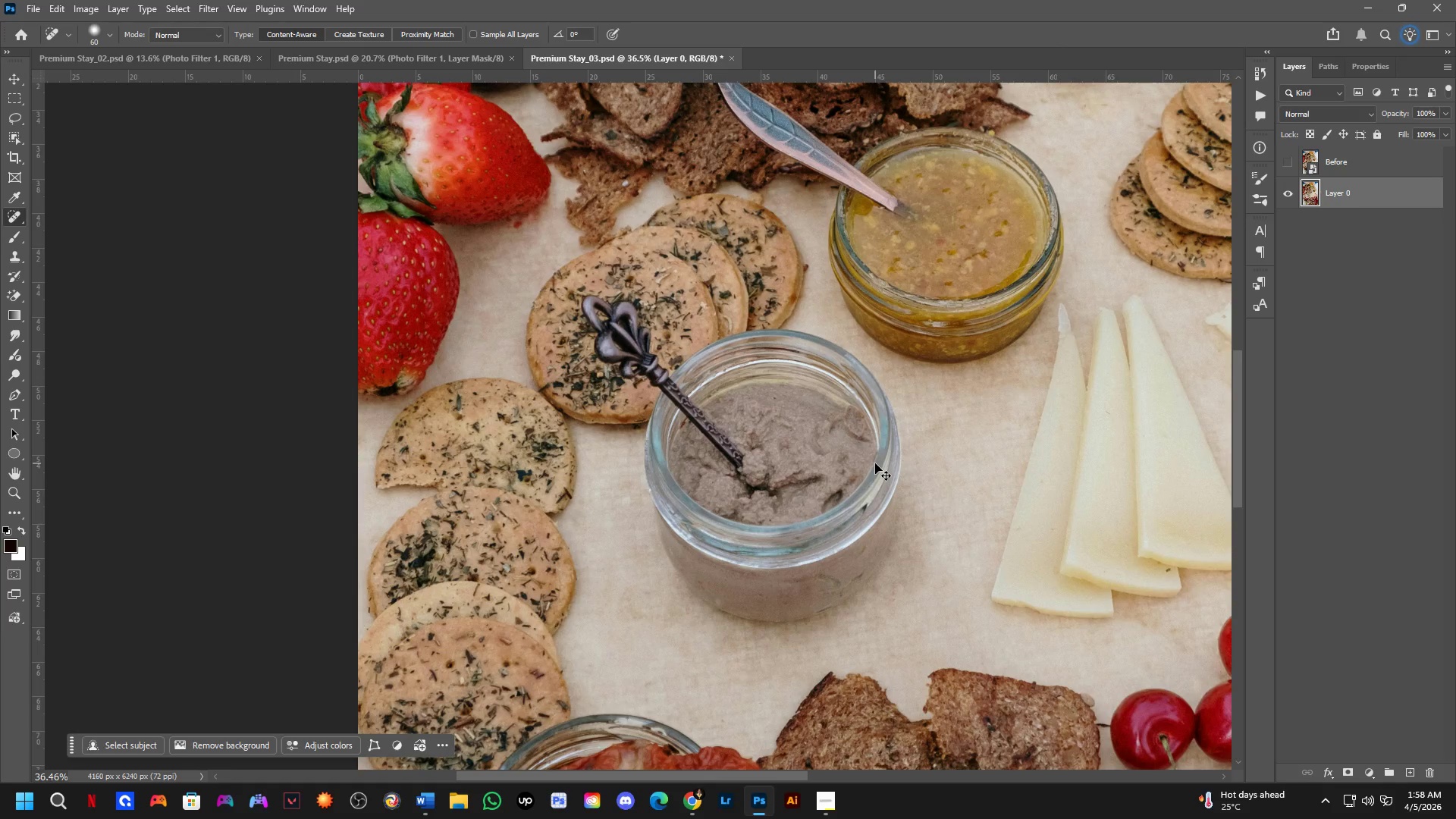 
key(Control+Shift+ShiftLeft)
 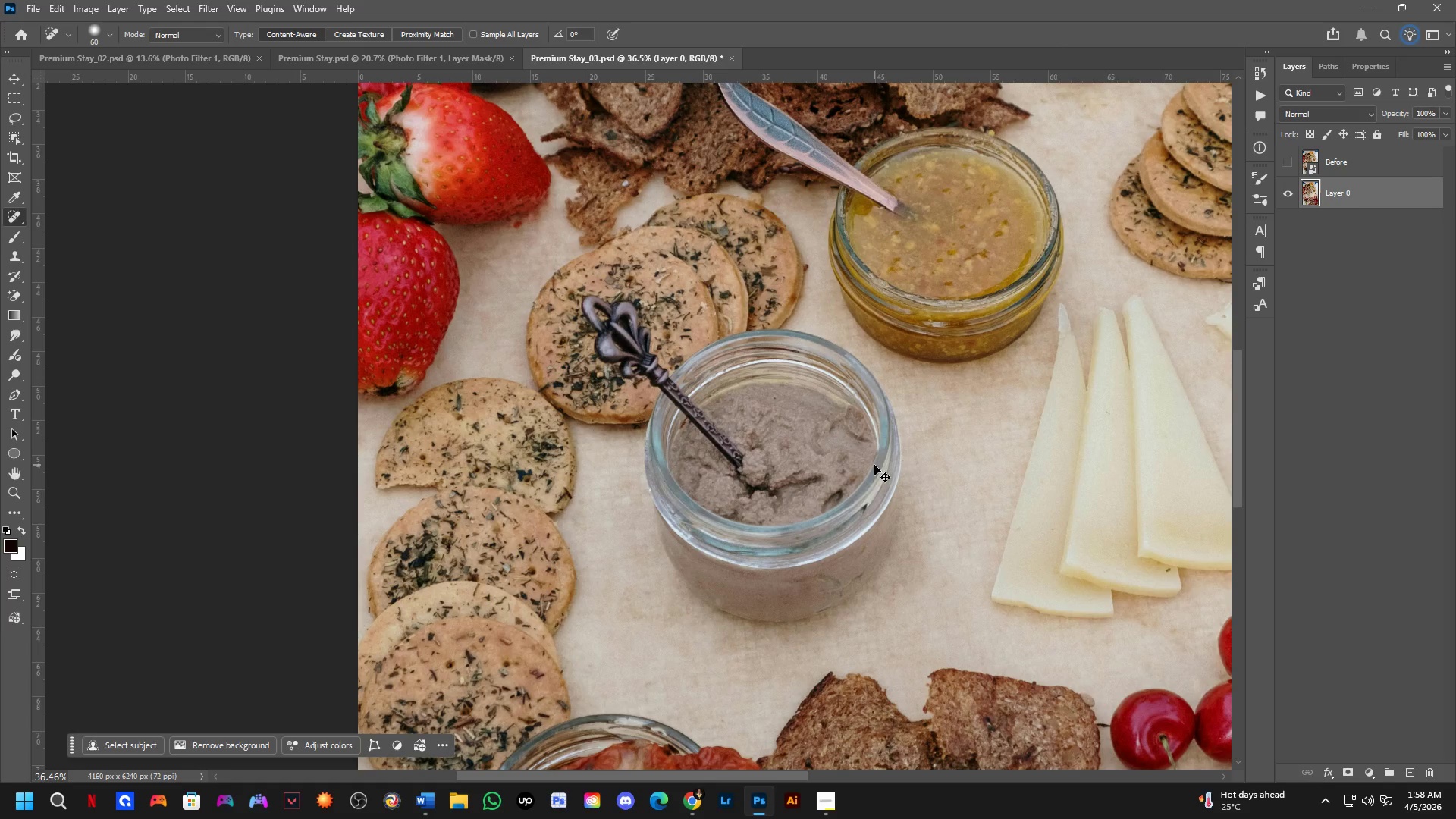 
key(Control+Shift+Z)
 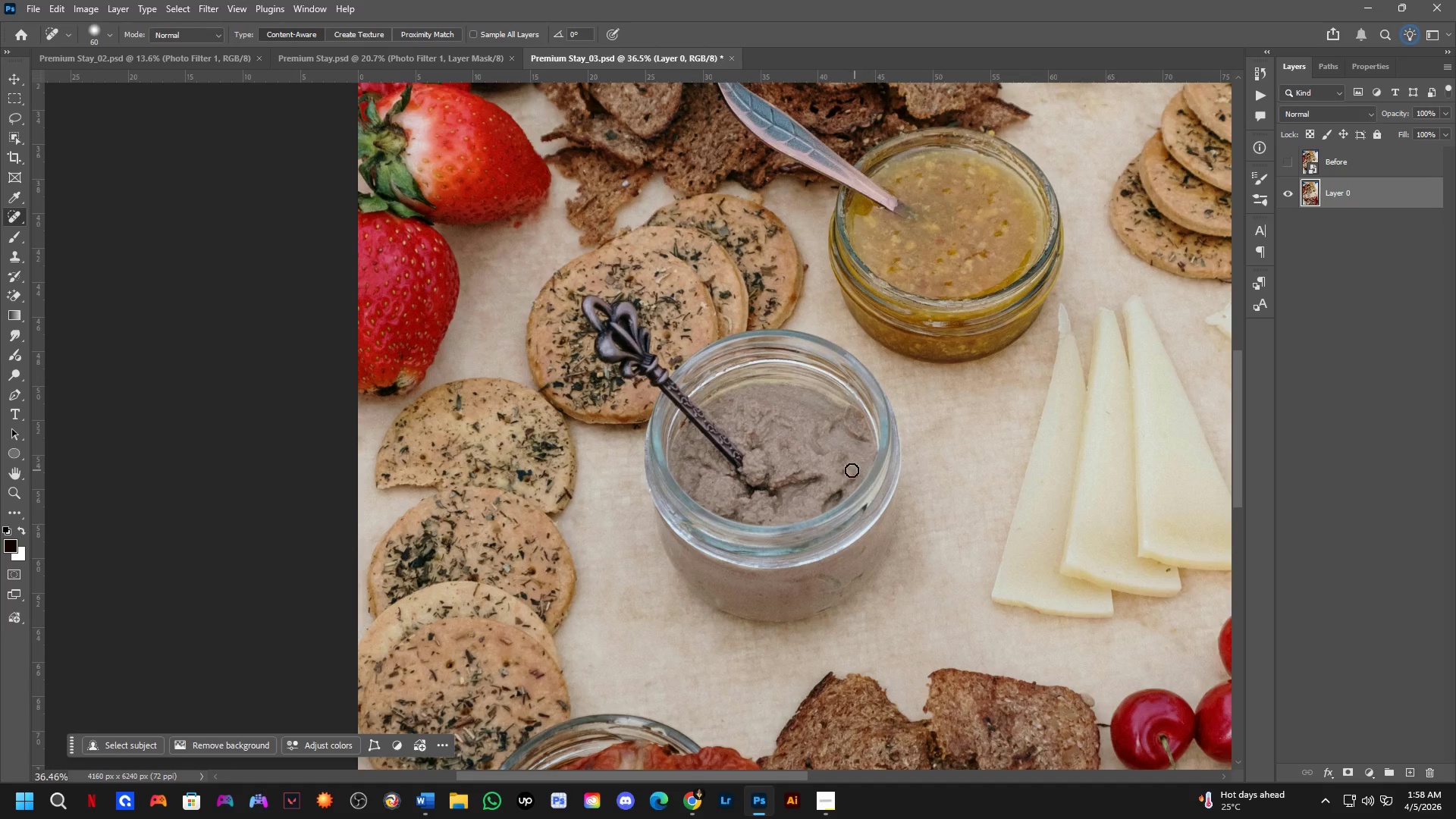 
key(Shift+ShiftLeft)
 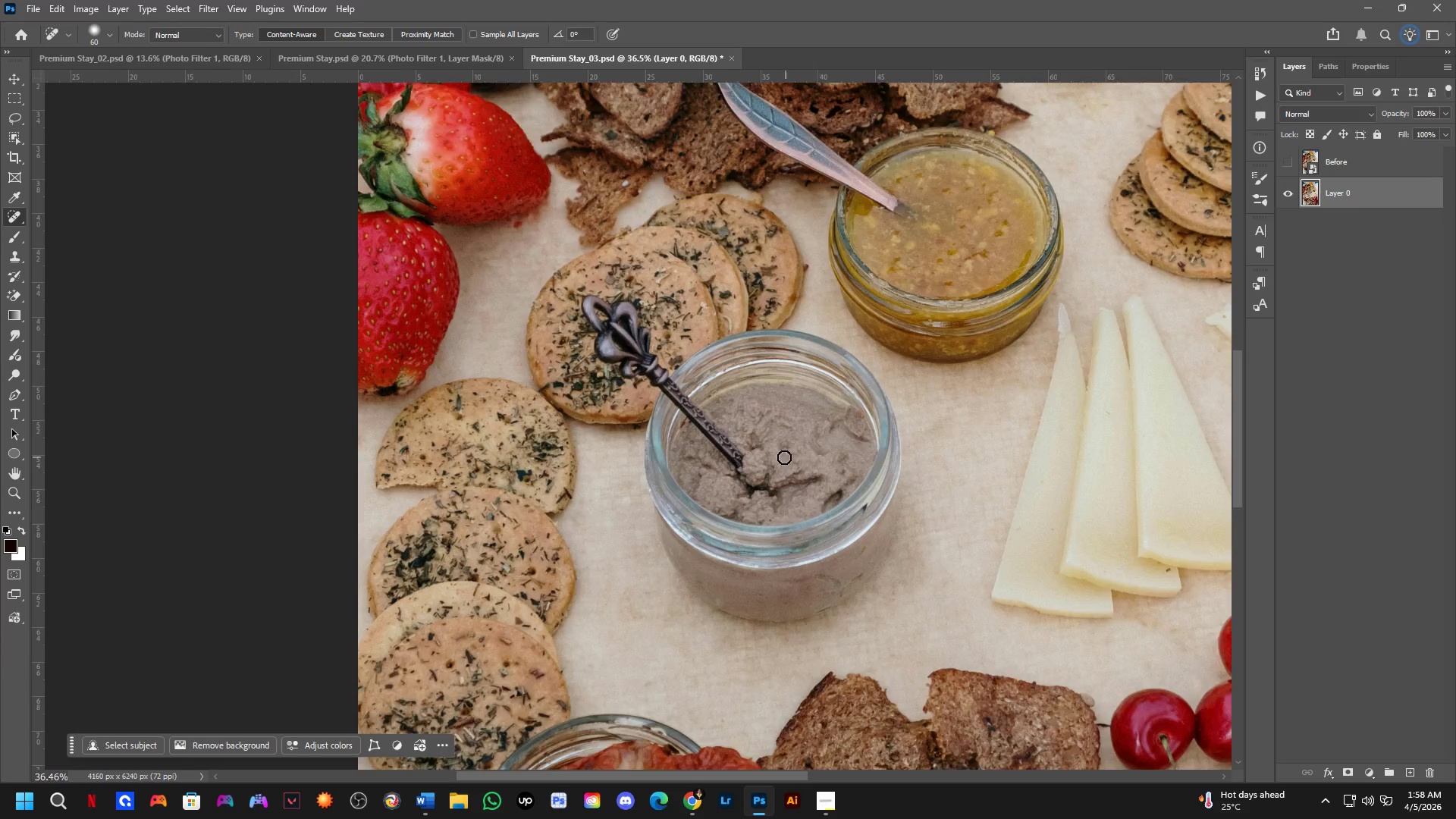 
hold_key(key=Space, duration=1.53)
 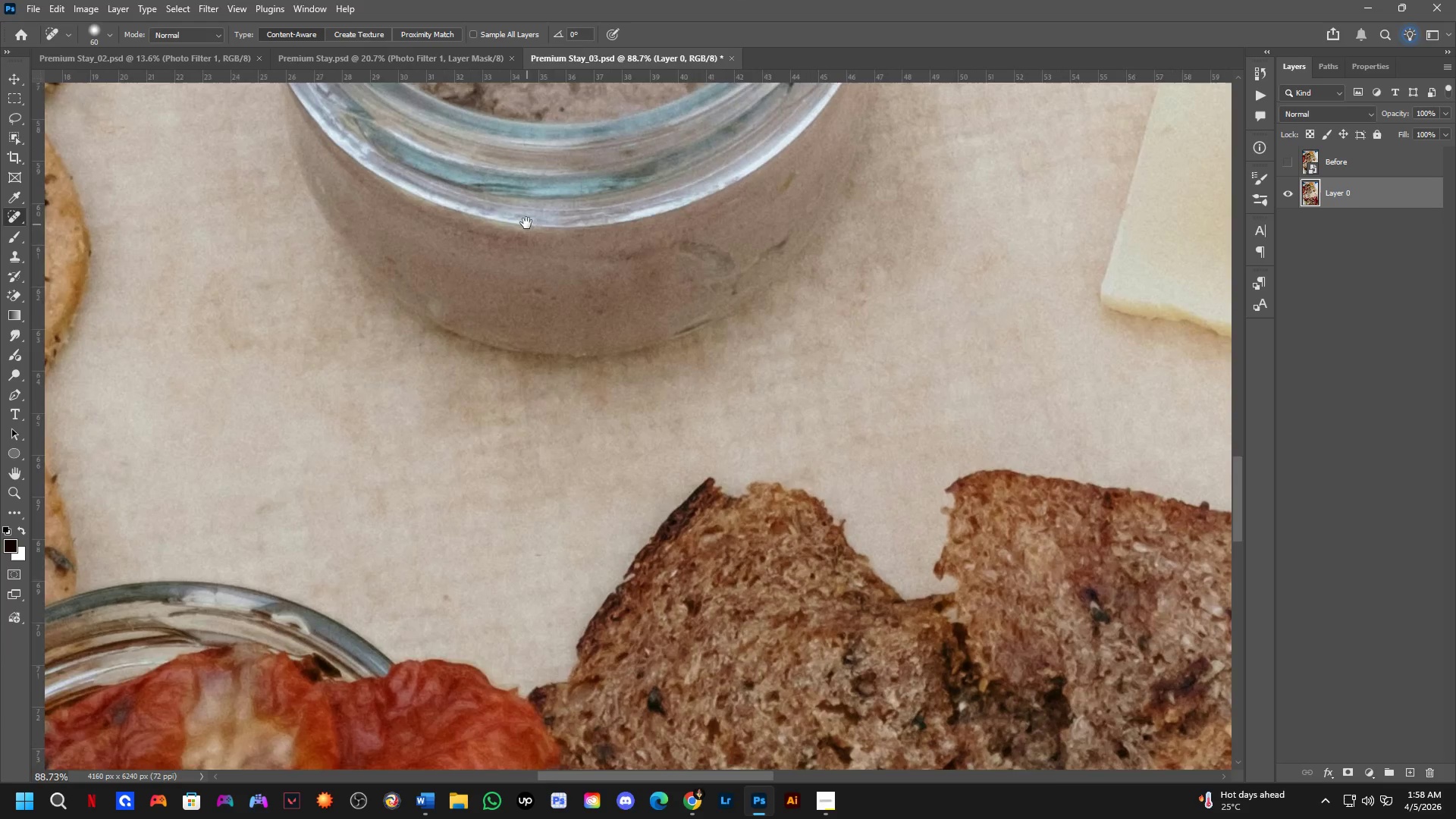 
left_click_drag(start_coordinate=[544, 530], to_coordinate=[620, 289])
 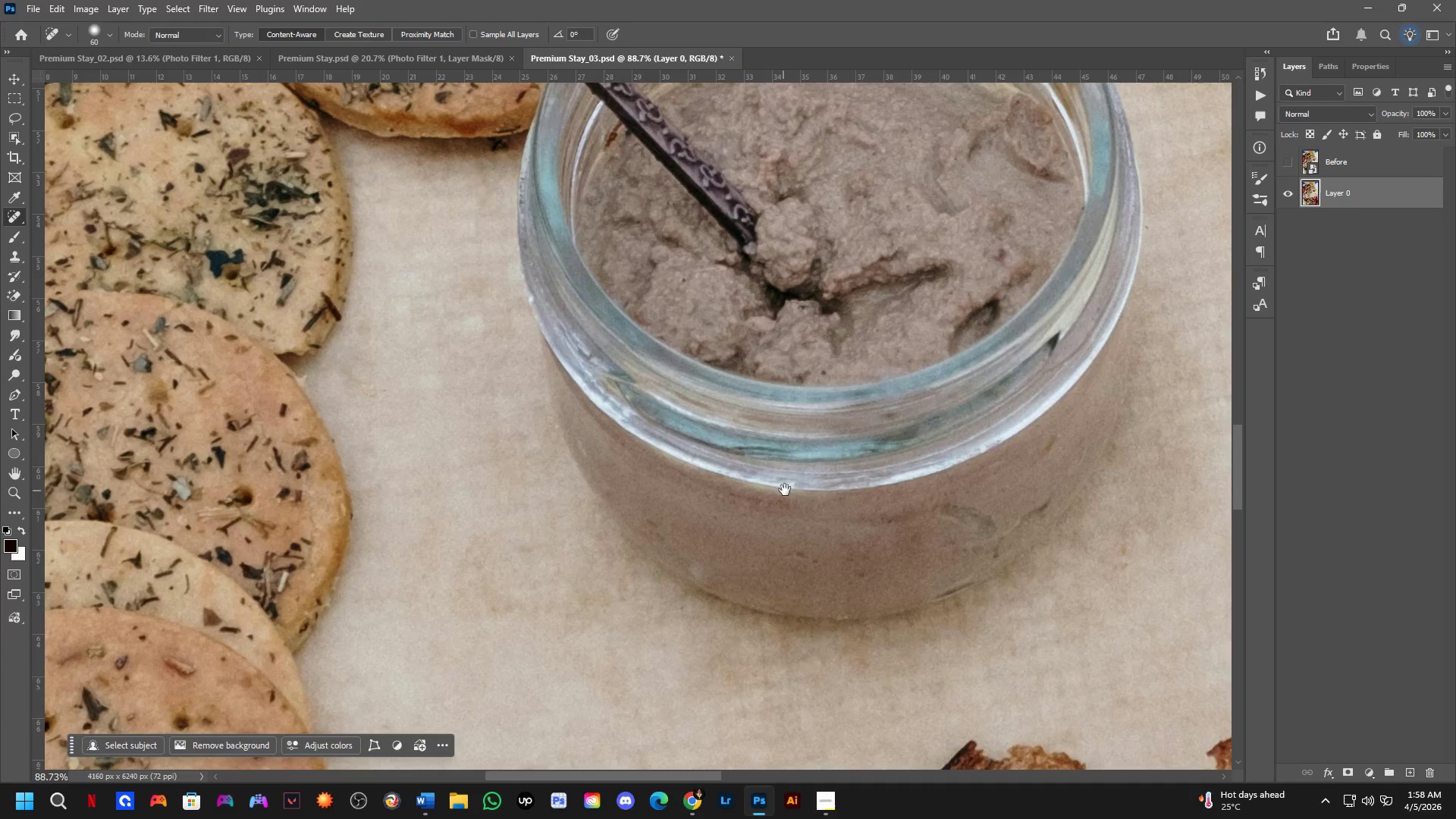 
scroll: coordinate [795, 450], scroll_direction: up, amount: 5.0
 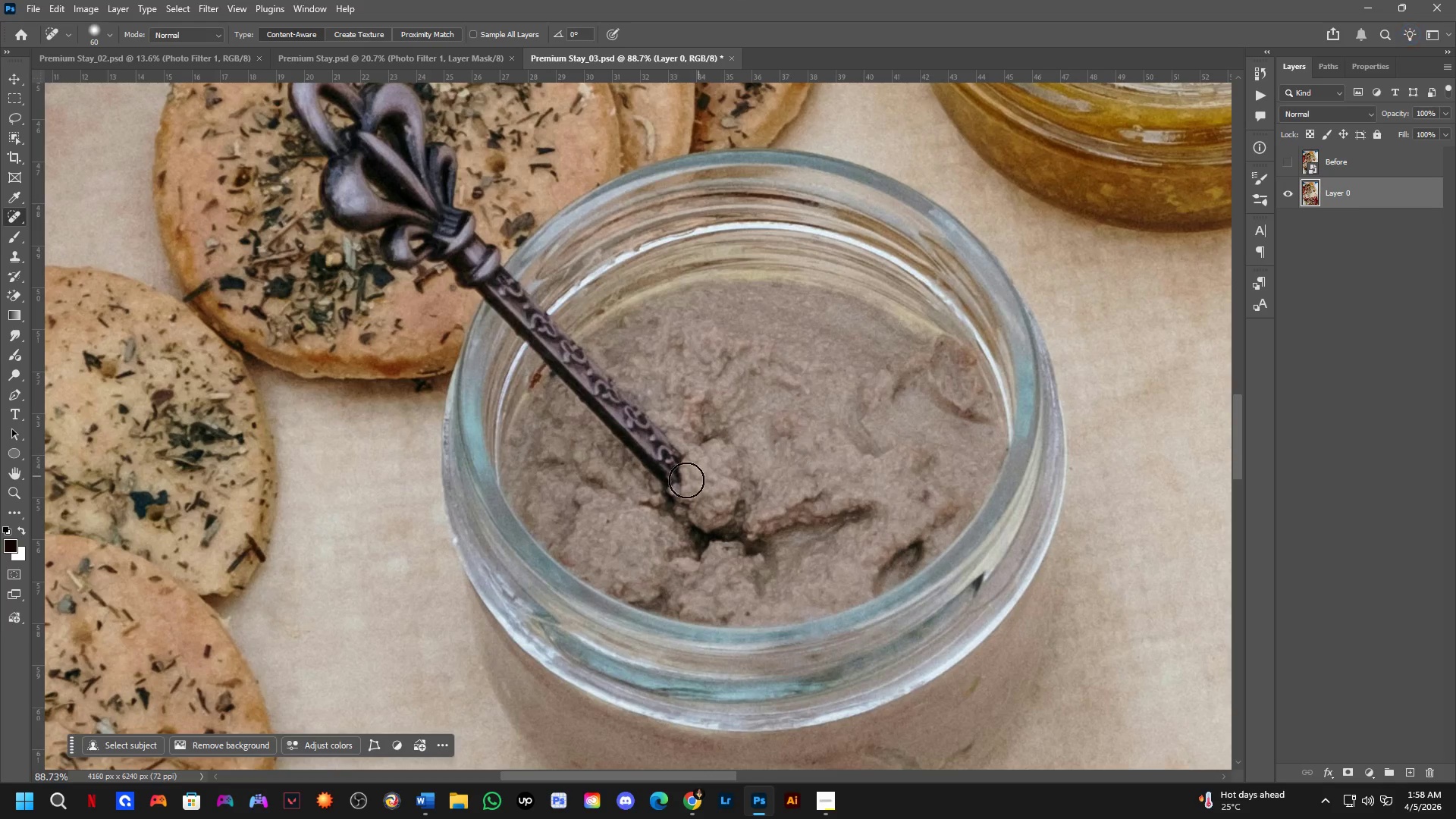 
left_click_drag(start_coordinate=[789, 489], to_coordinate=[526, 222])
 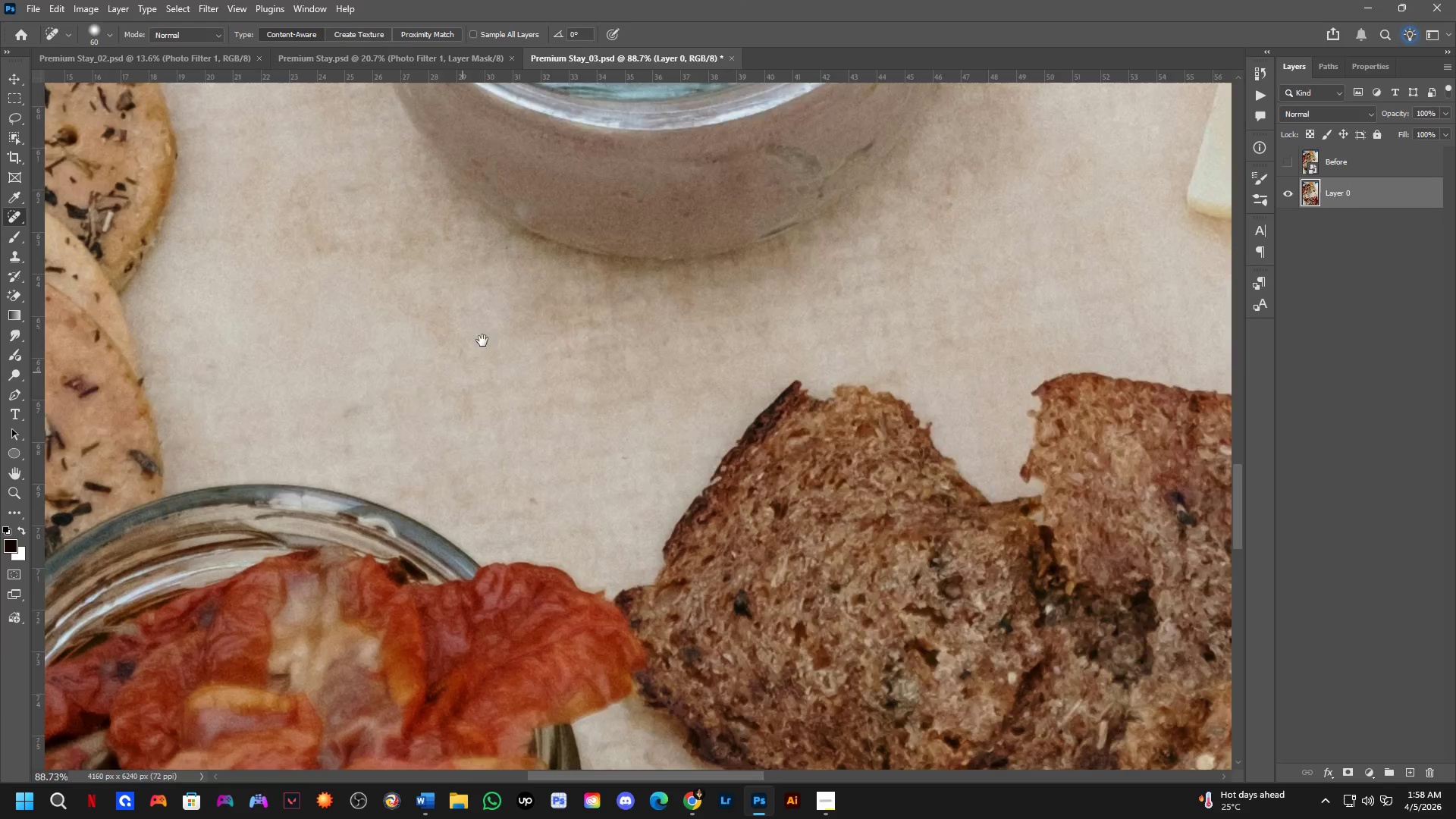 
hold_key(key=Space, duration=1.48)
 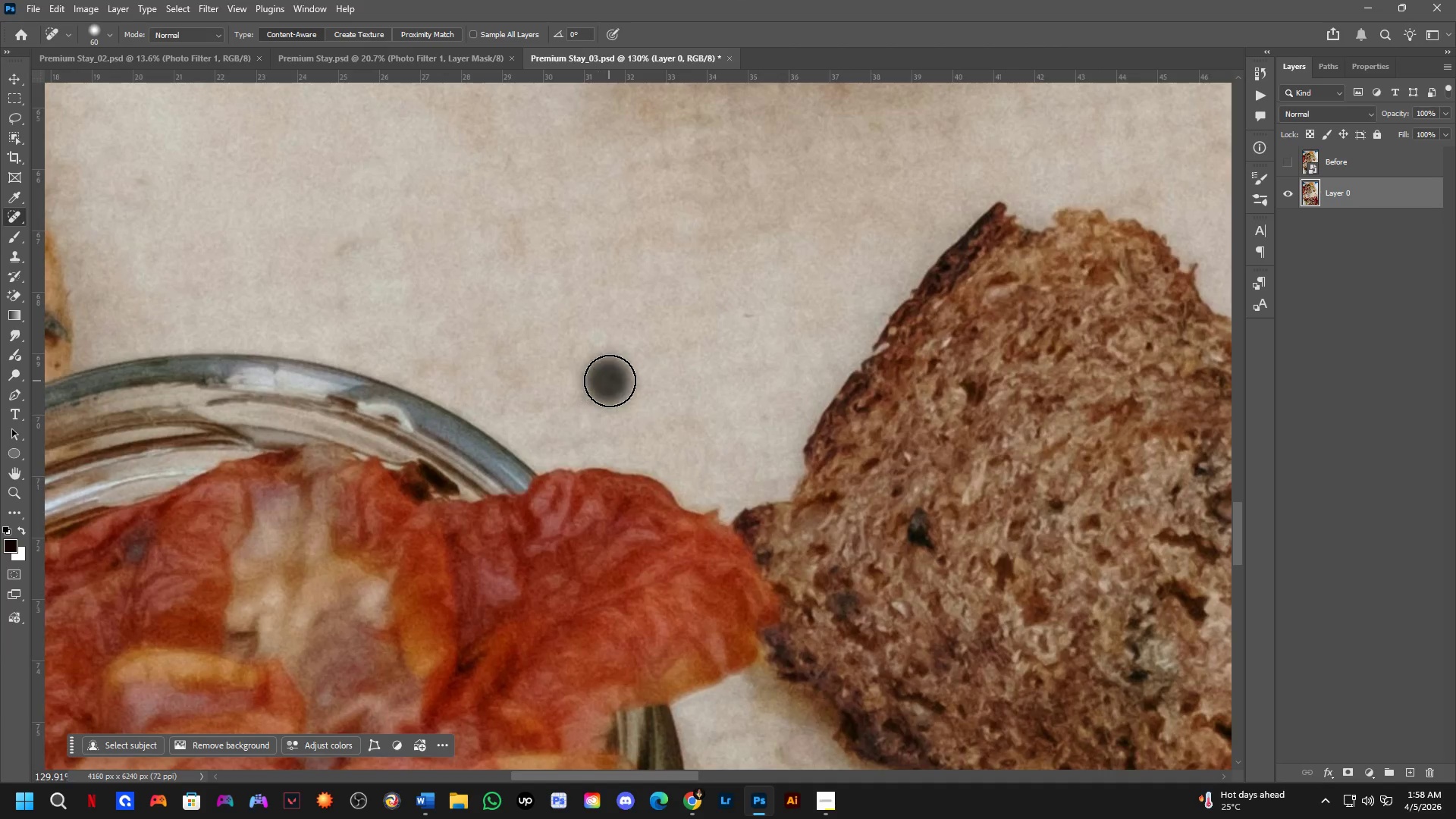 
left_click_drag(start_coordinate=[366, 478], to_coordinate=[513, 265])
 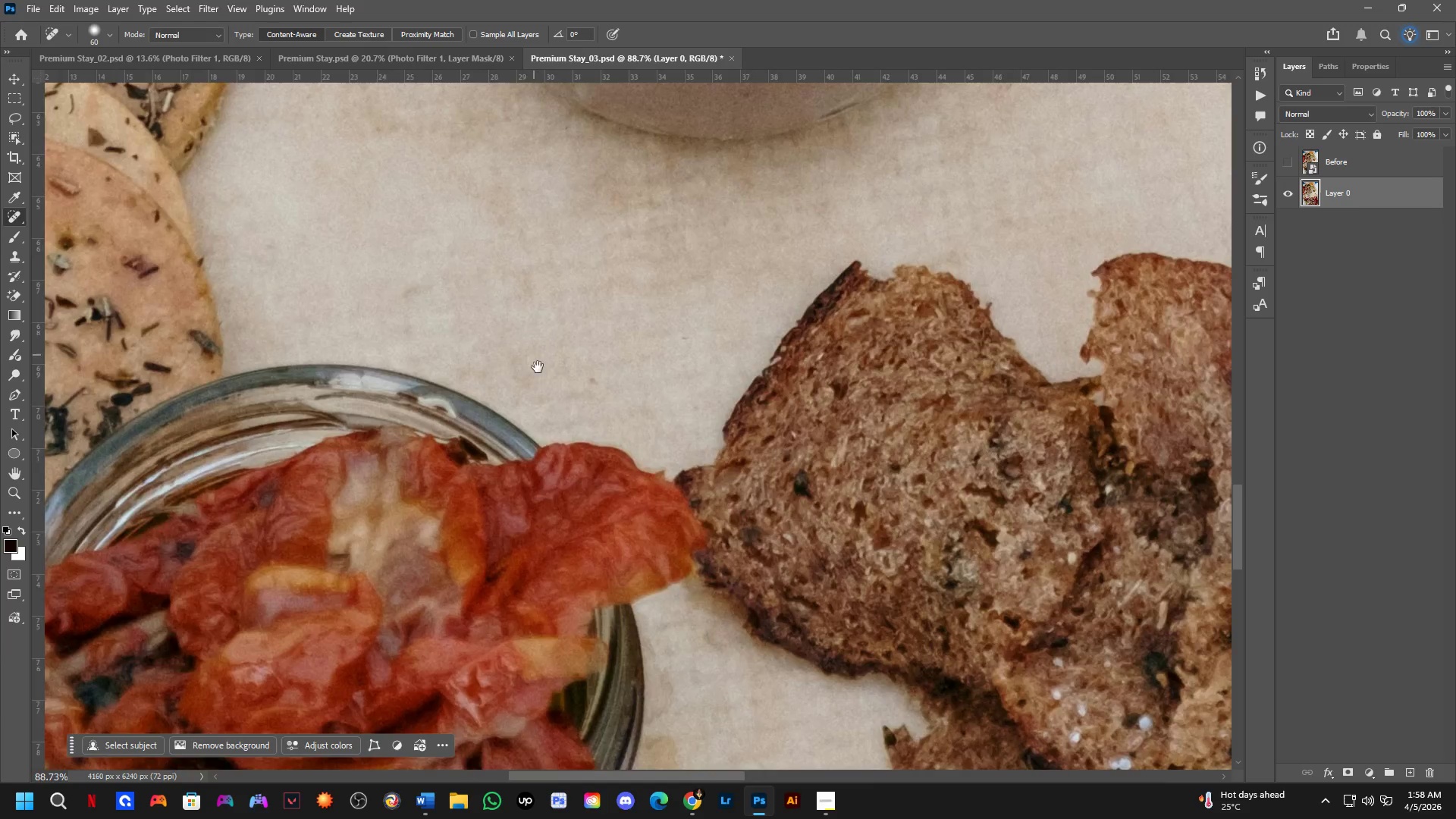 
left_click_drag(start_coordinate=[608, 381], to_coordinate=[625, 378])
 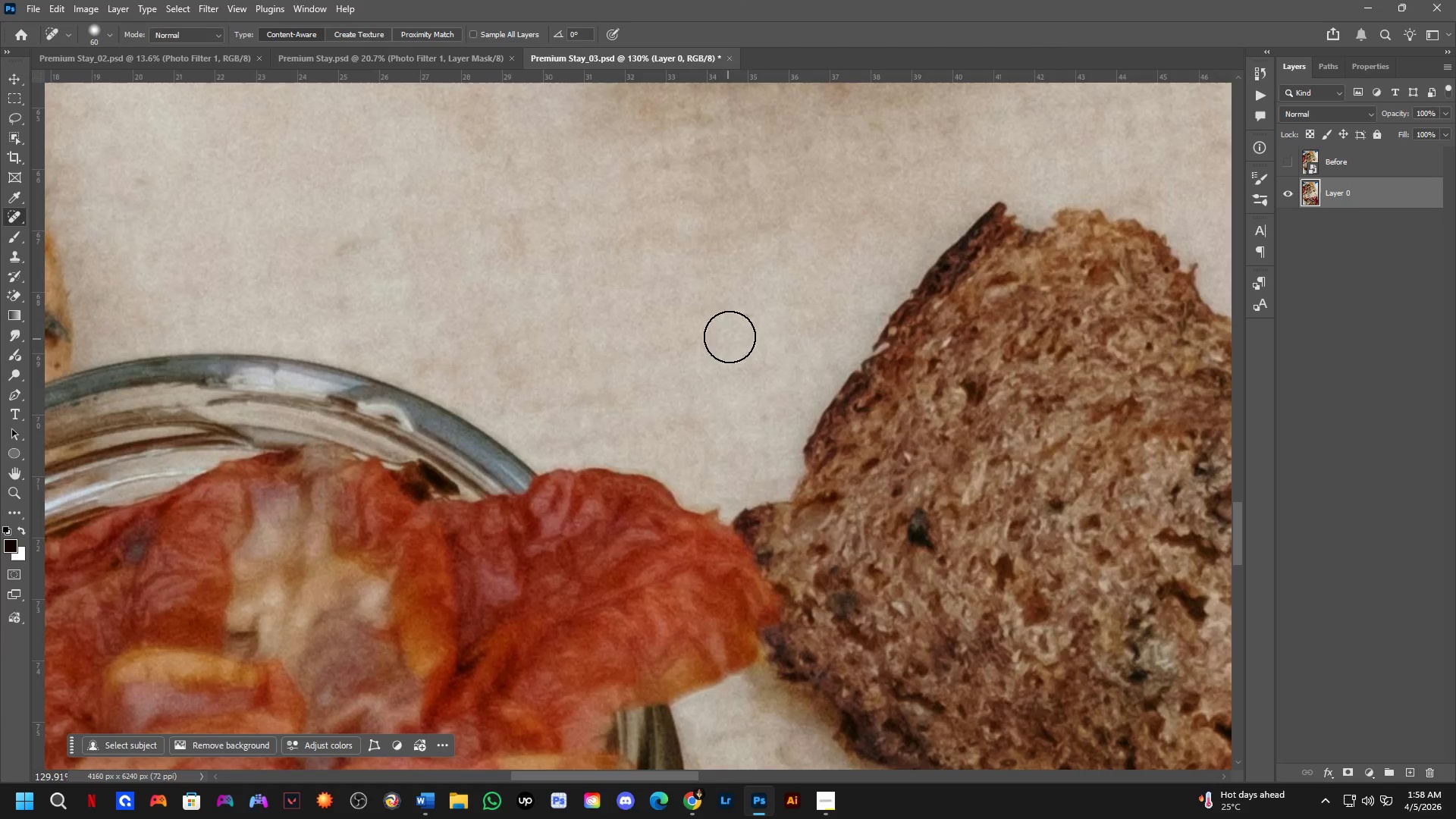 
scroll: coordinate [551, 387], scroll_direction: up, amount: 4.0
 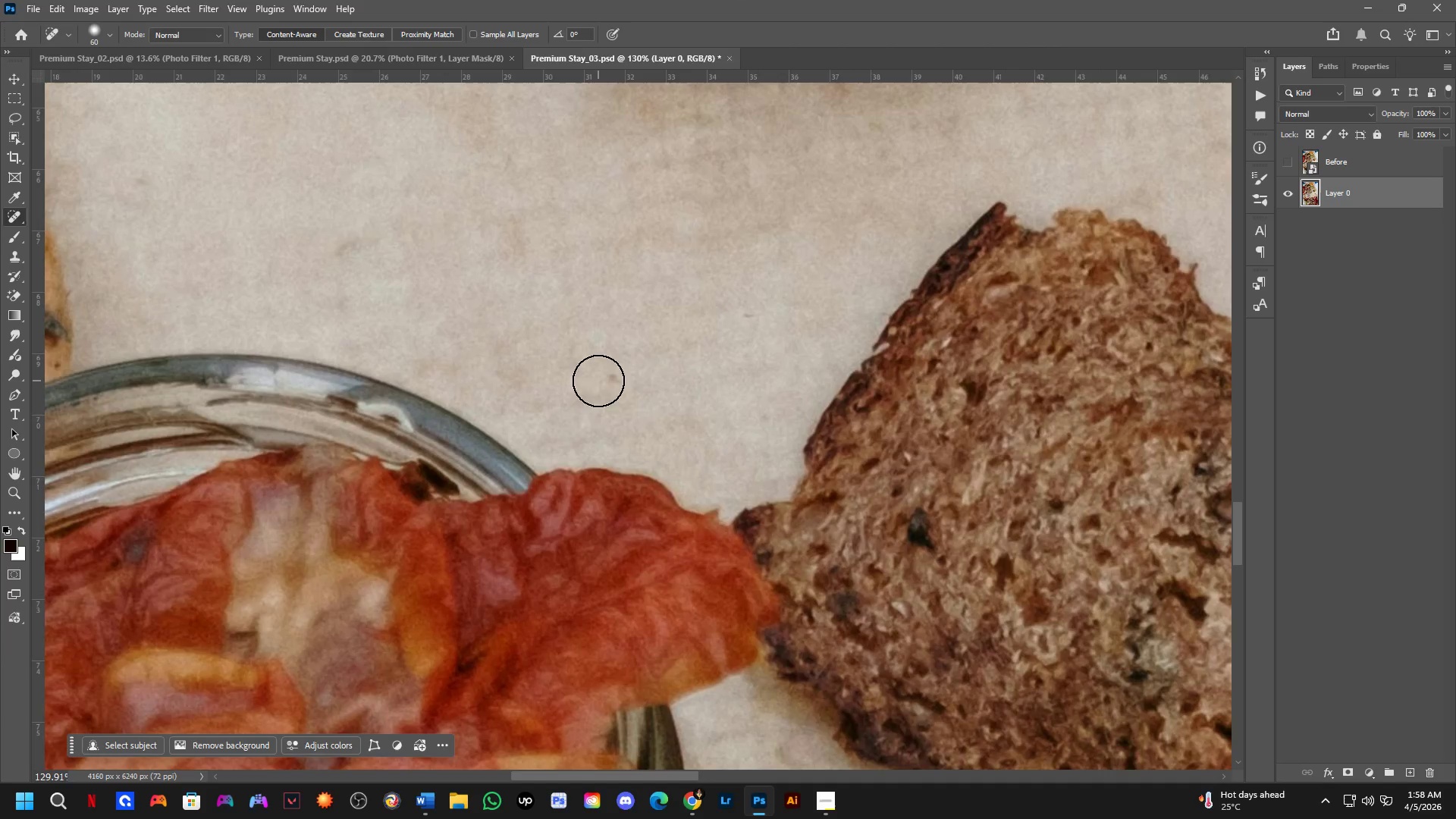 
left_click_drag(start_coordinate=[758, 310], to_coordinate=[716, 313])
 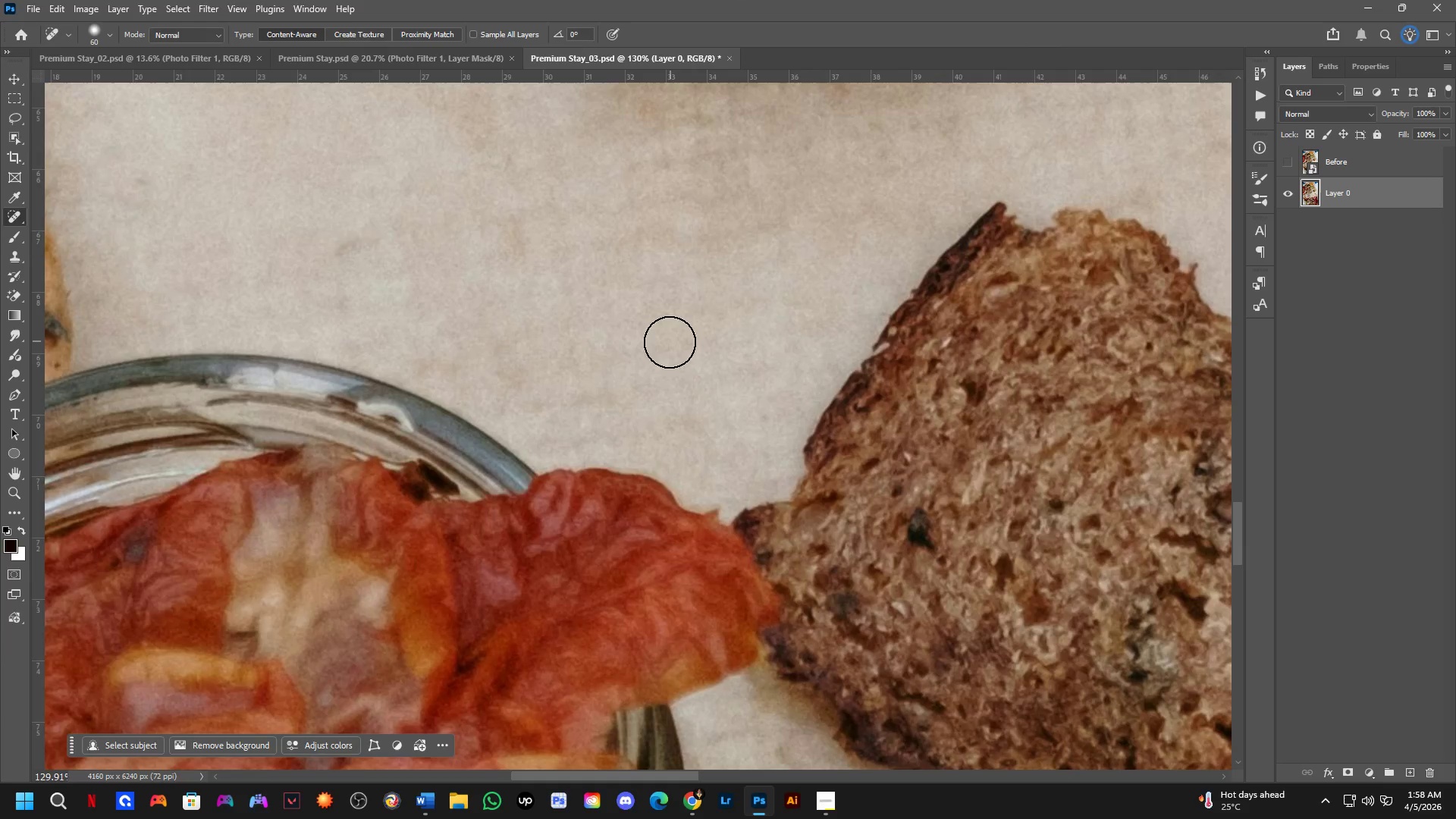 
key(Shift+ShiftLeft)
 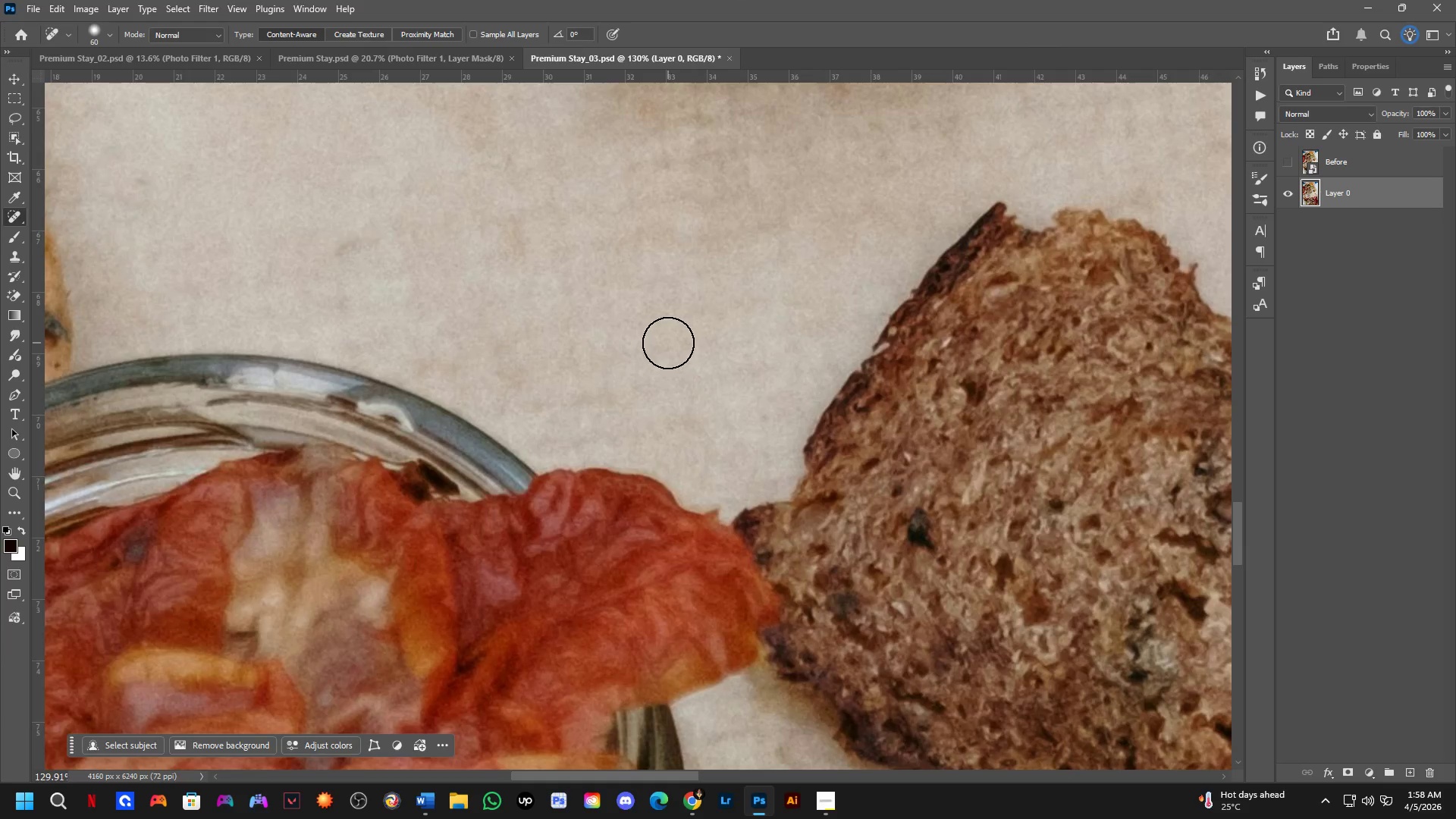 
hold_key(key=Space, duration=0.53)
 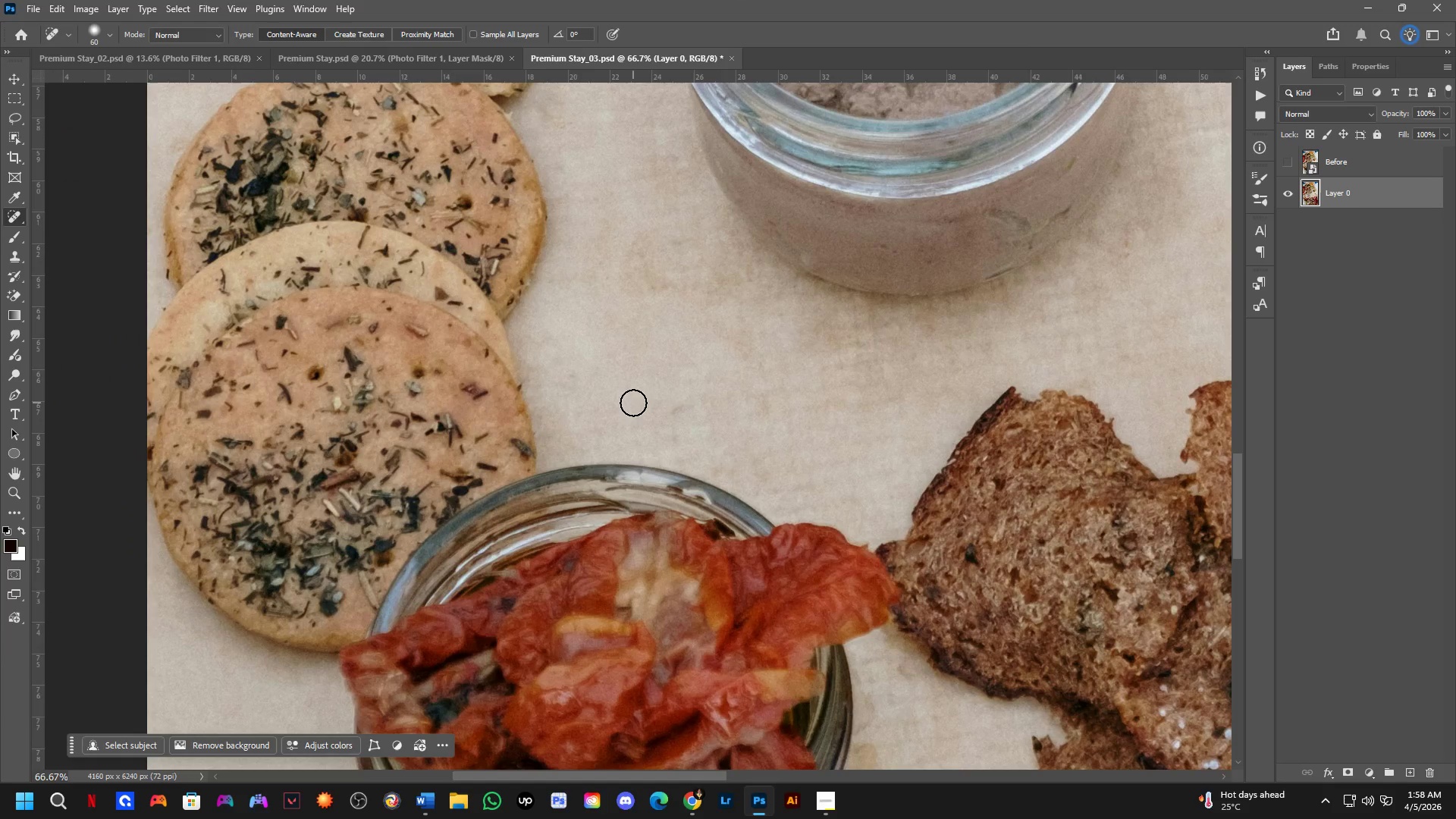 
left_click_drag(start_coordinate=[460, 292], to_coordinate=[635, 408])
 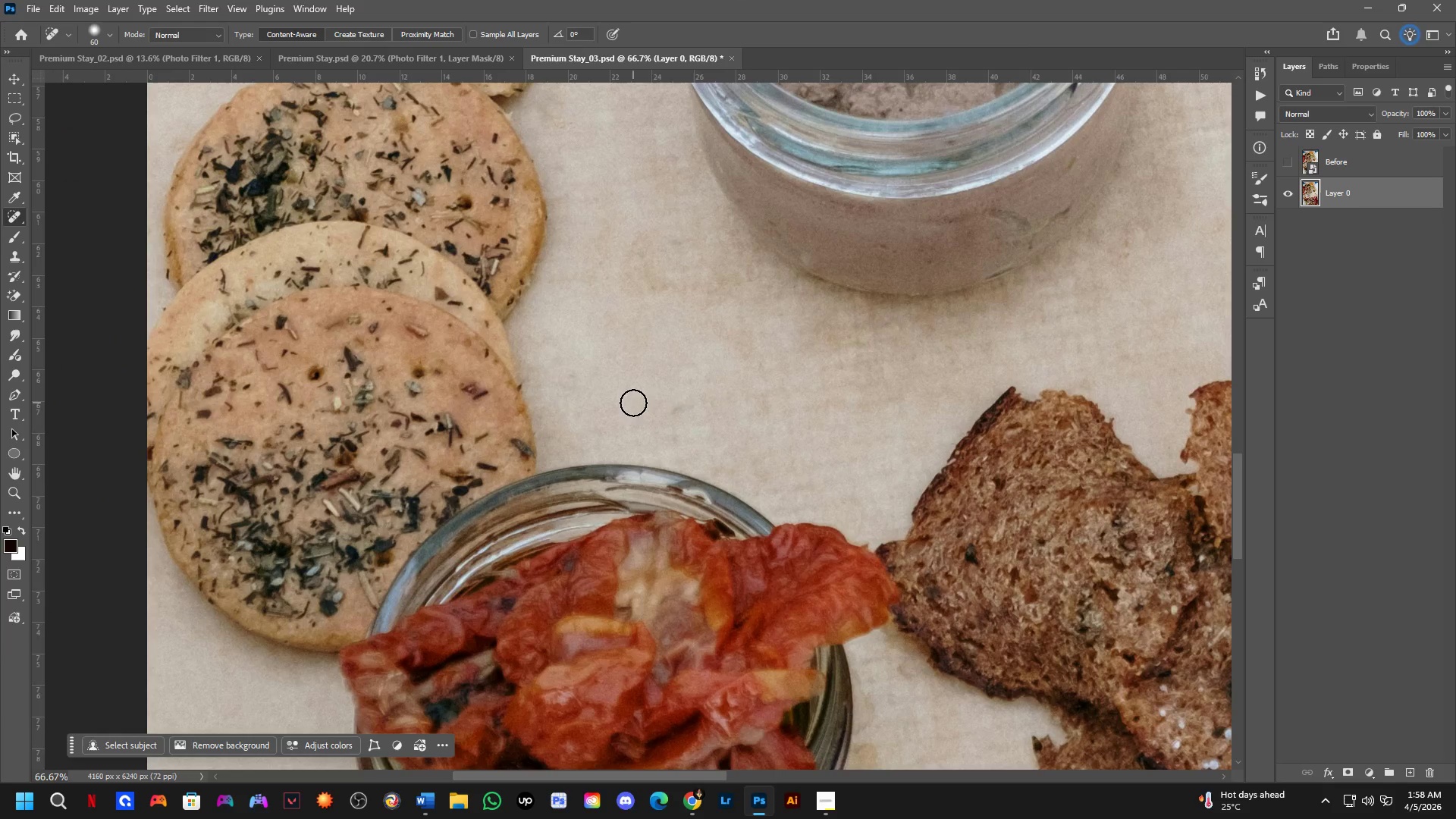 
scroll: coordinate [668, 343], scroll_direction: down, amount: 2.0
 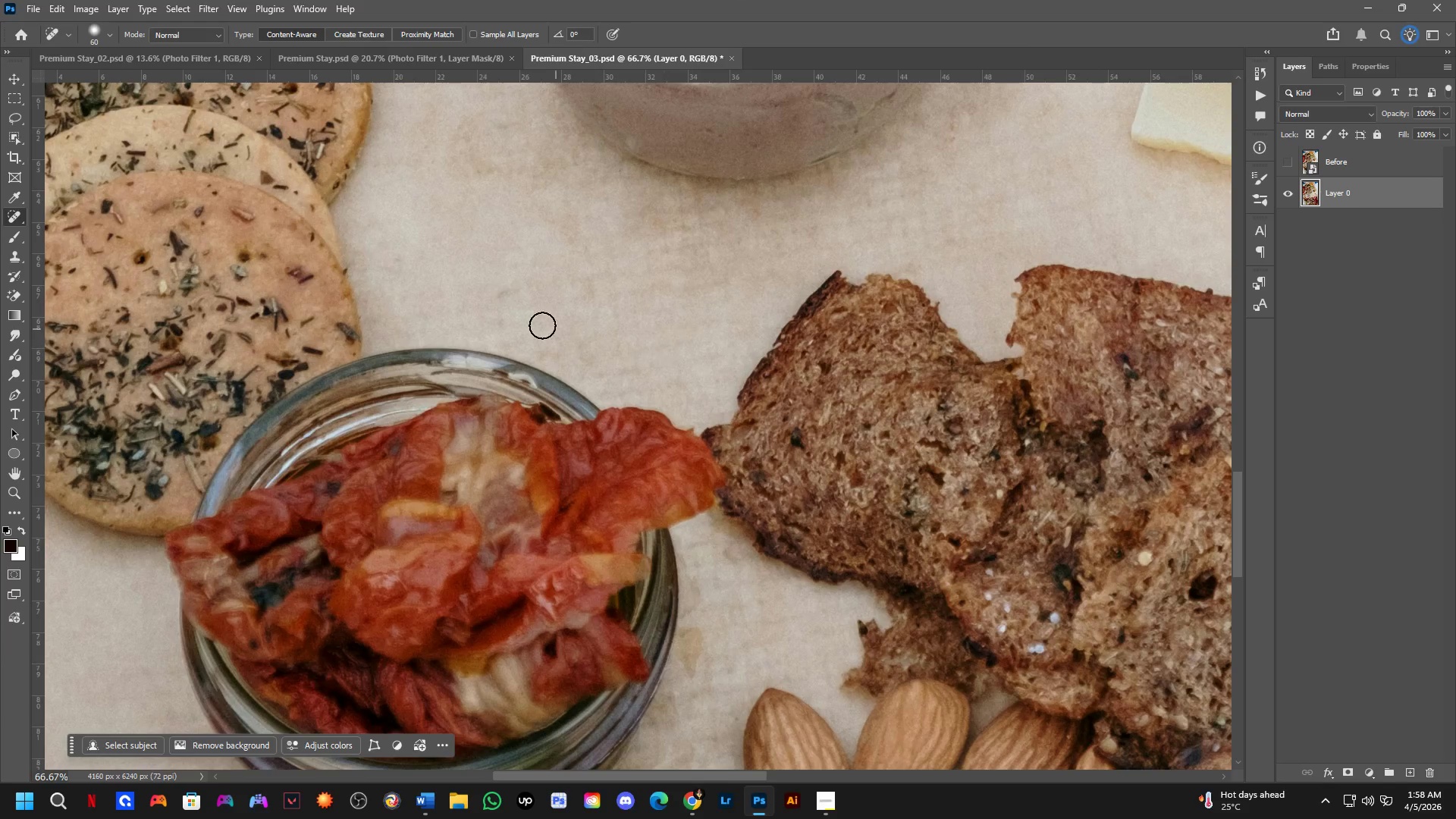 
key(Space)
 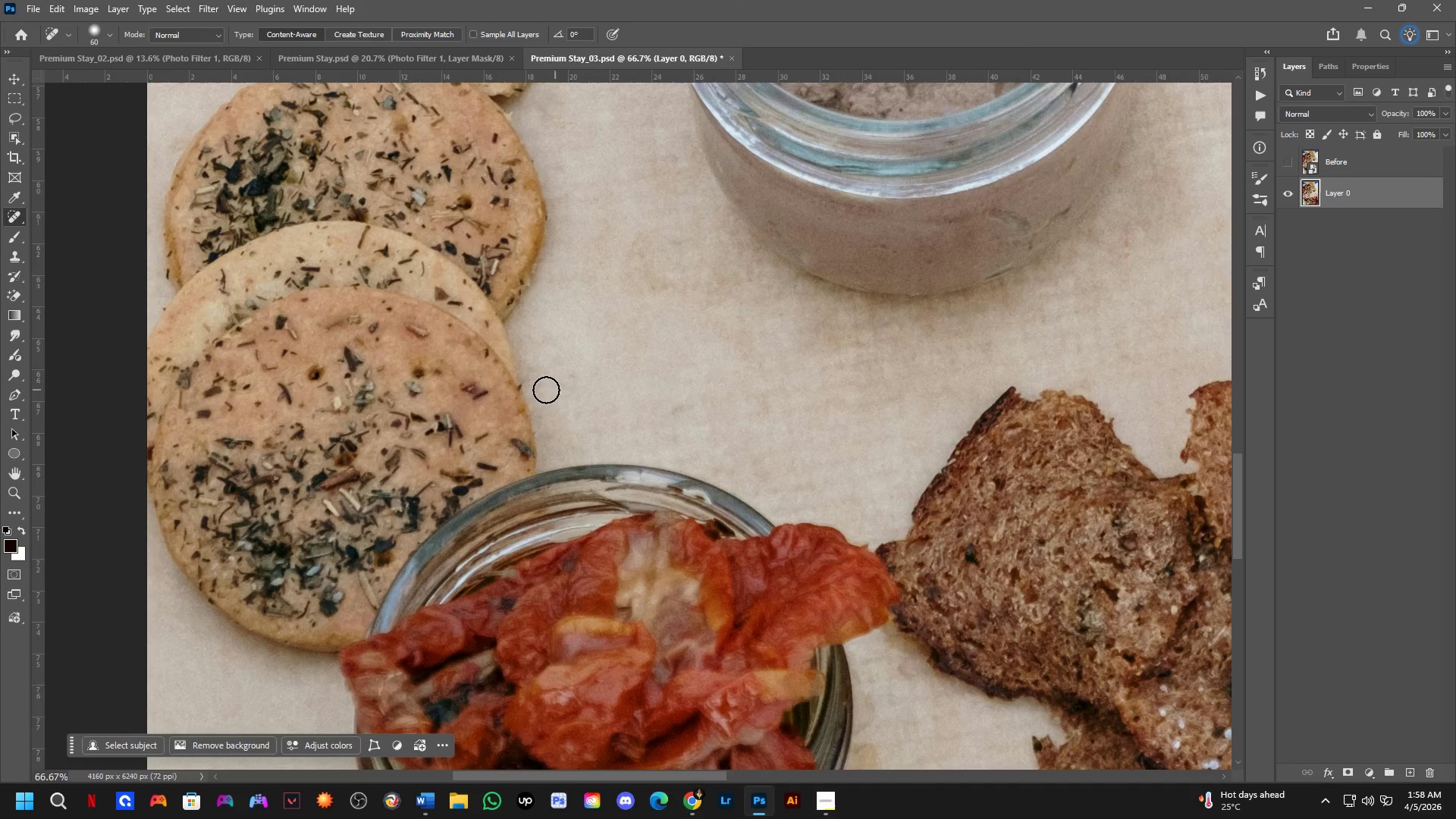 
scroll: coordinate [535, 389], scroll_direction: up, amount: 4.0
 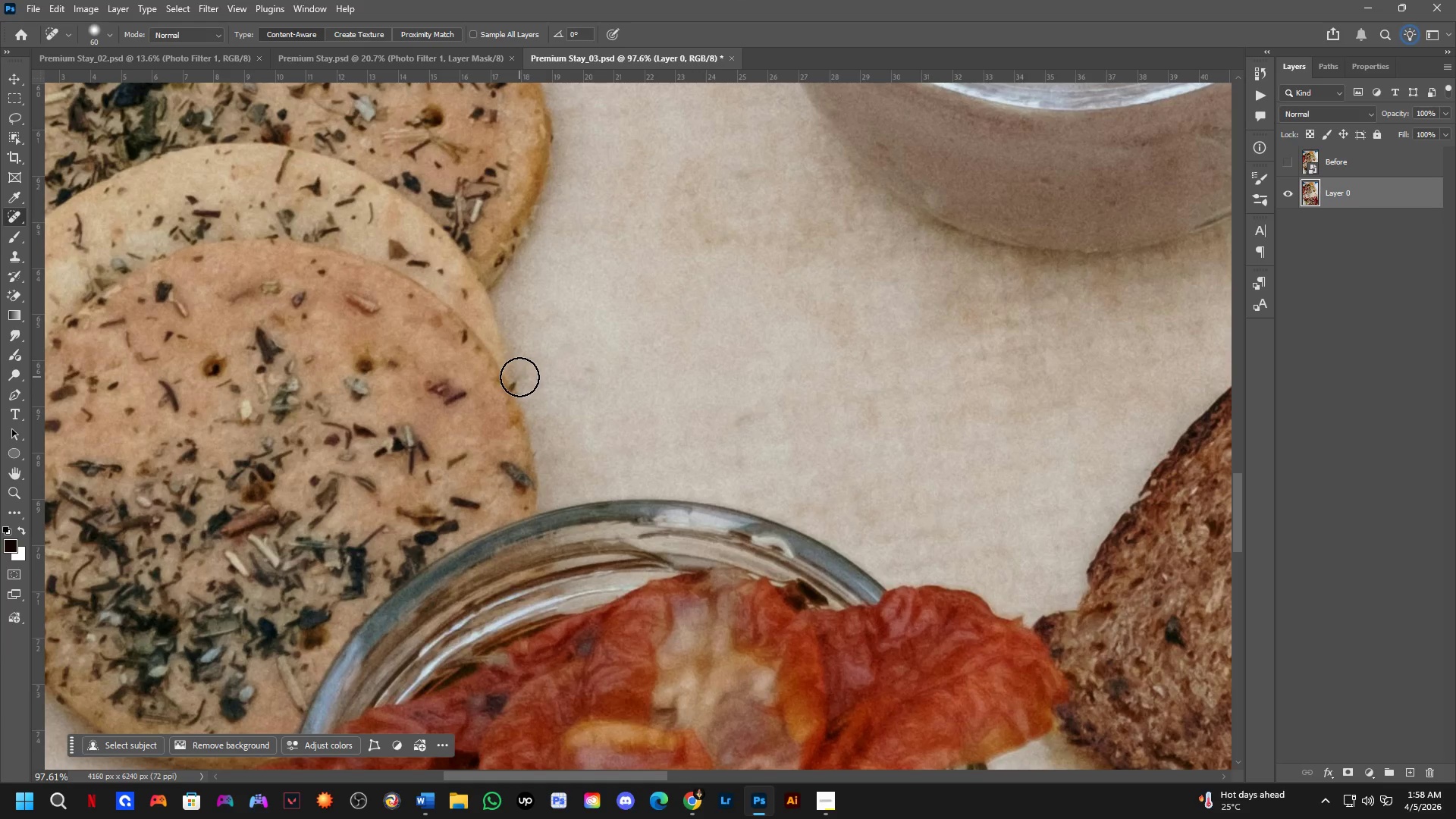 
left_click([519, 377])
 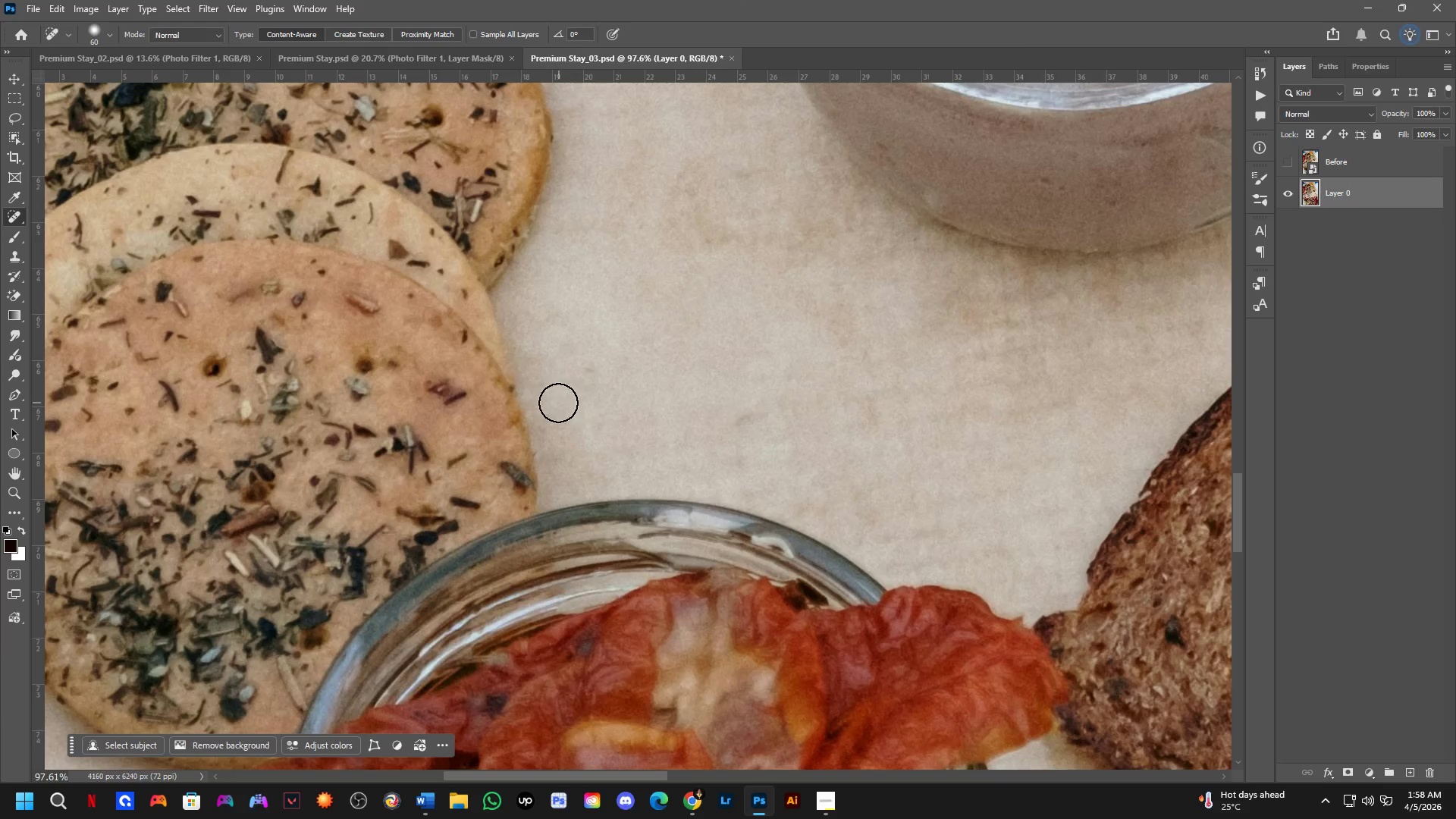 
hold_key(key=Space, duration=0.48)
 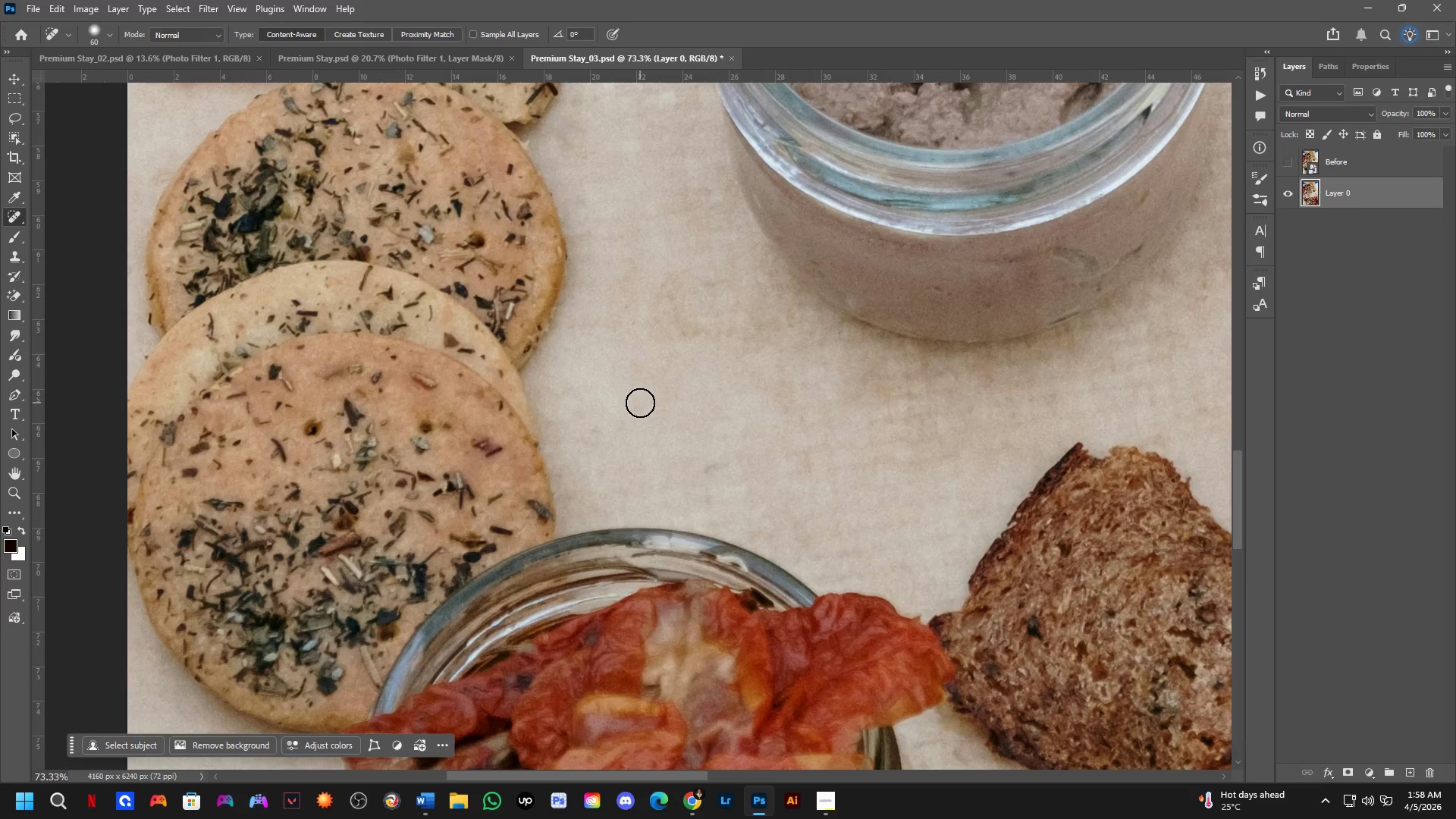 
left_click_drag(start_coordinate=[617, 355], to_coordinate=[631, 407])
 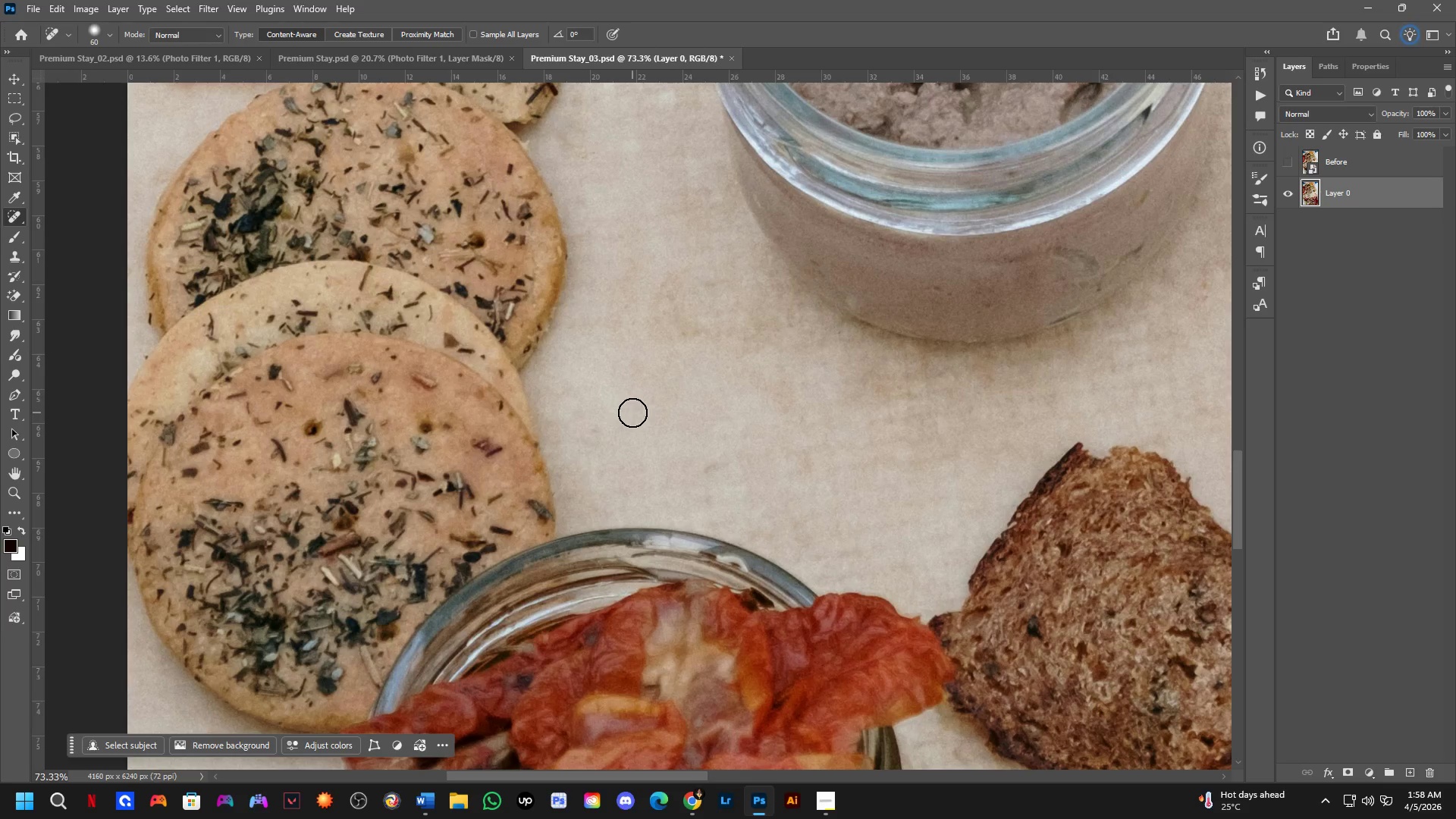 
scroll: coordinate [520, 336], scroll_direction: down, amount: 4.0
 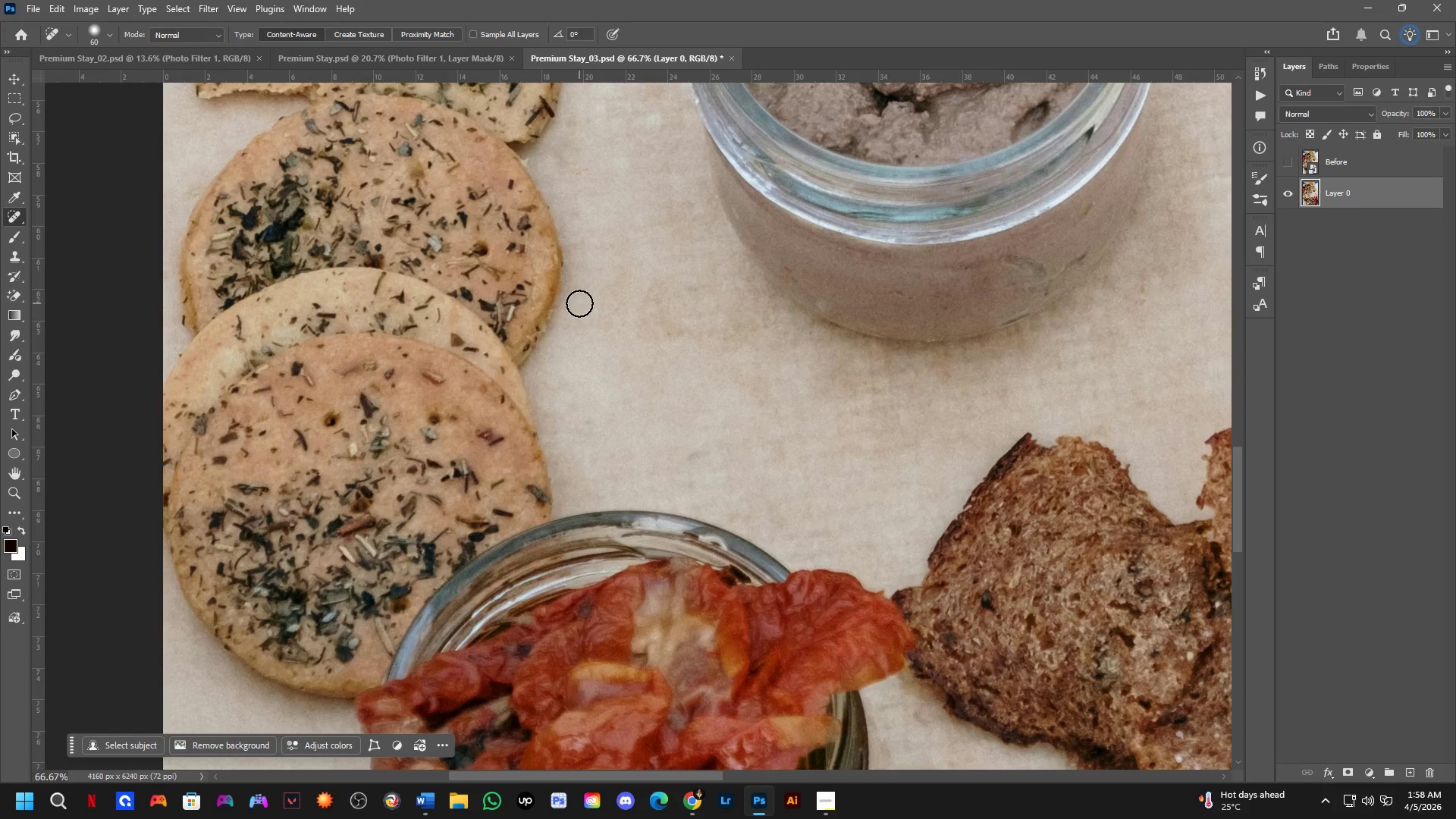 
hold_key(key=Space, duration=0.59)
 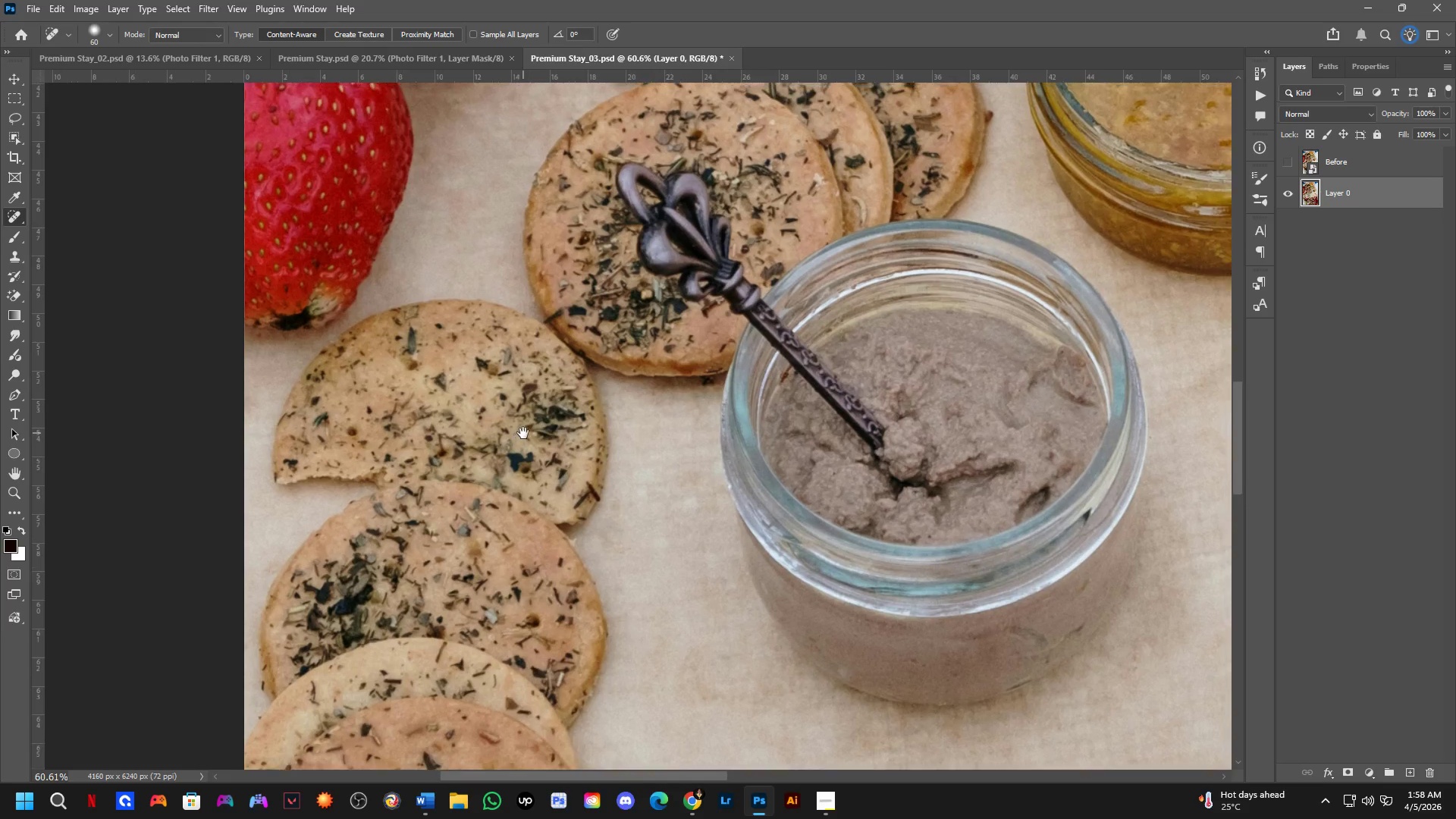 
left_click_drag(start_coordinate=[443, 297], to_coordinate=[561, 587])
 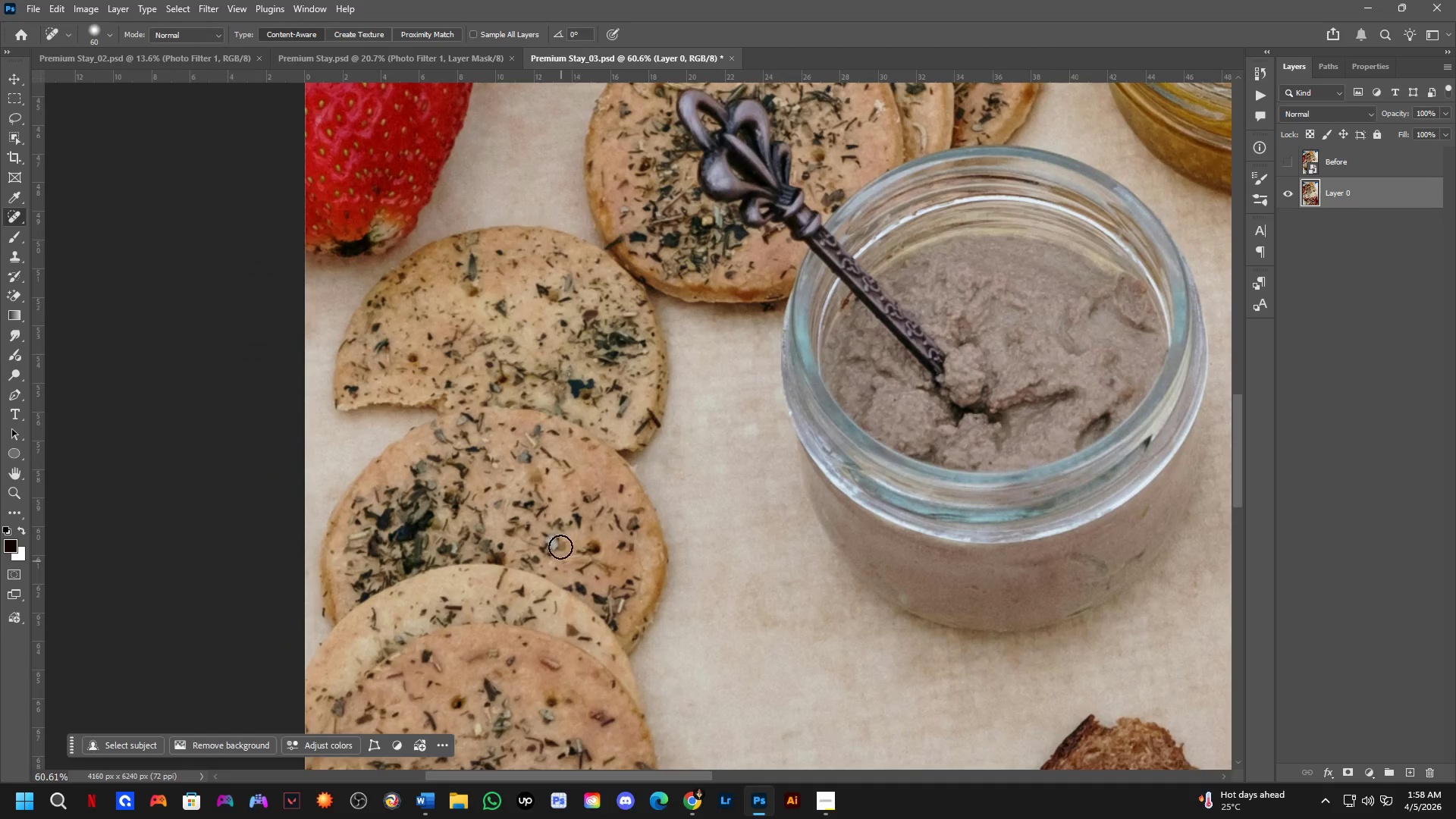 
scroll: coordinate [417, 336], scroll_direction: down, amount: 1.0
 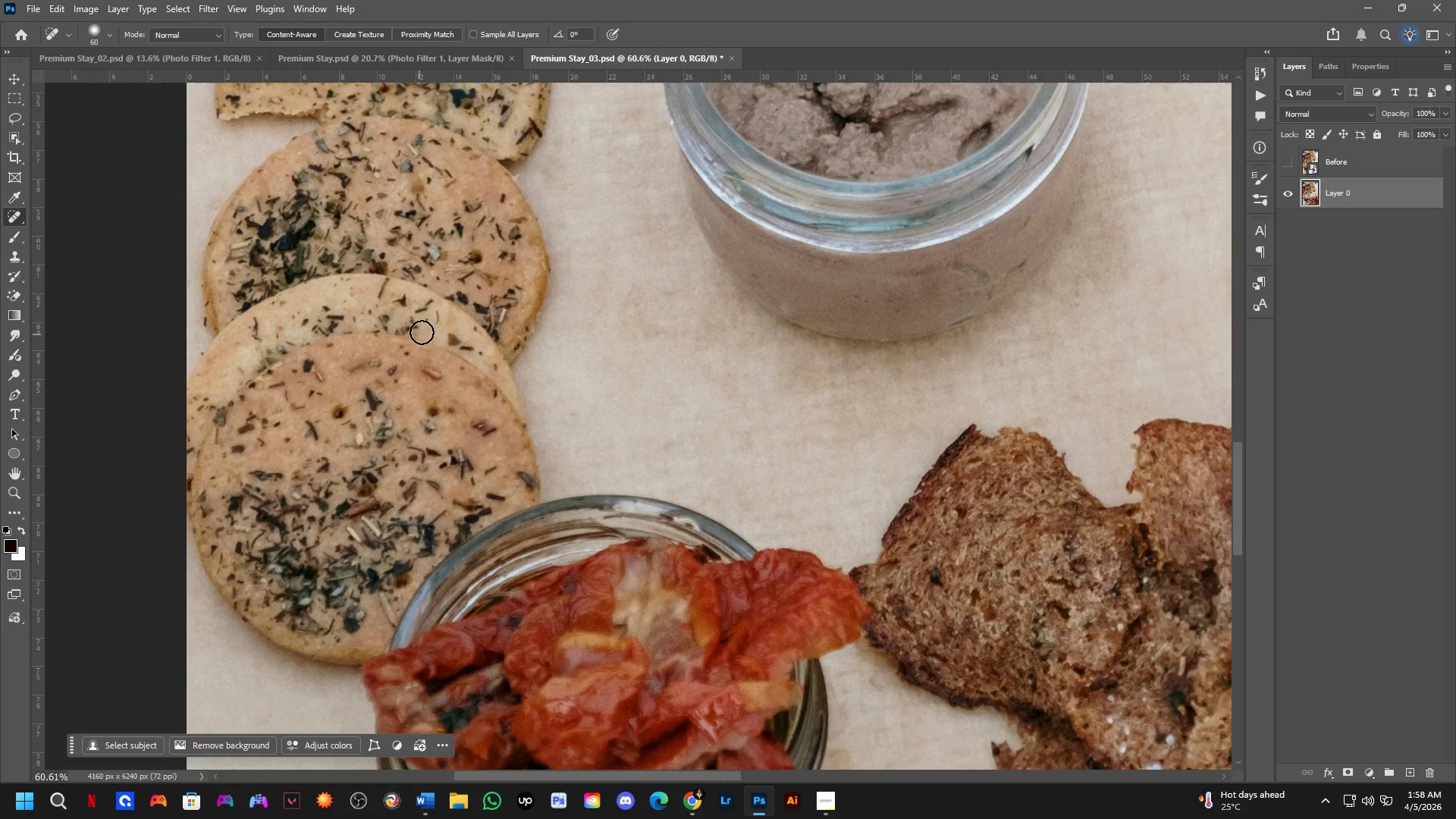 
hold_key(key=Space, duration=0.64)
 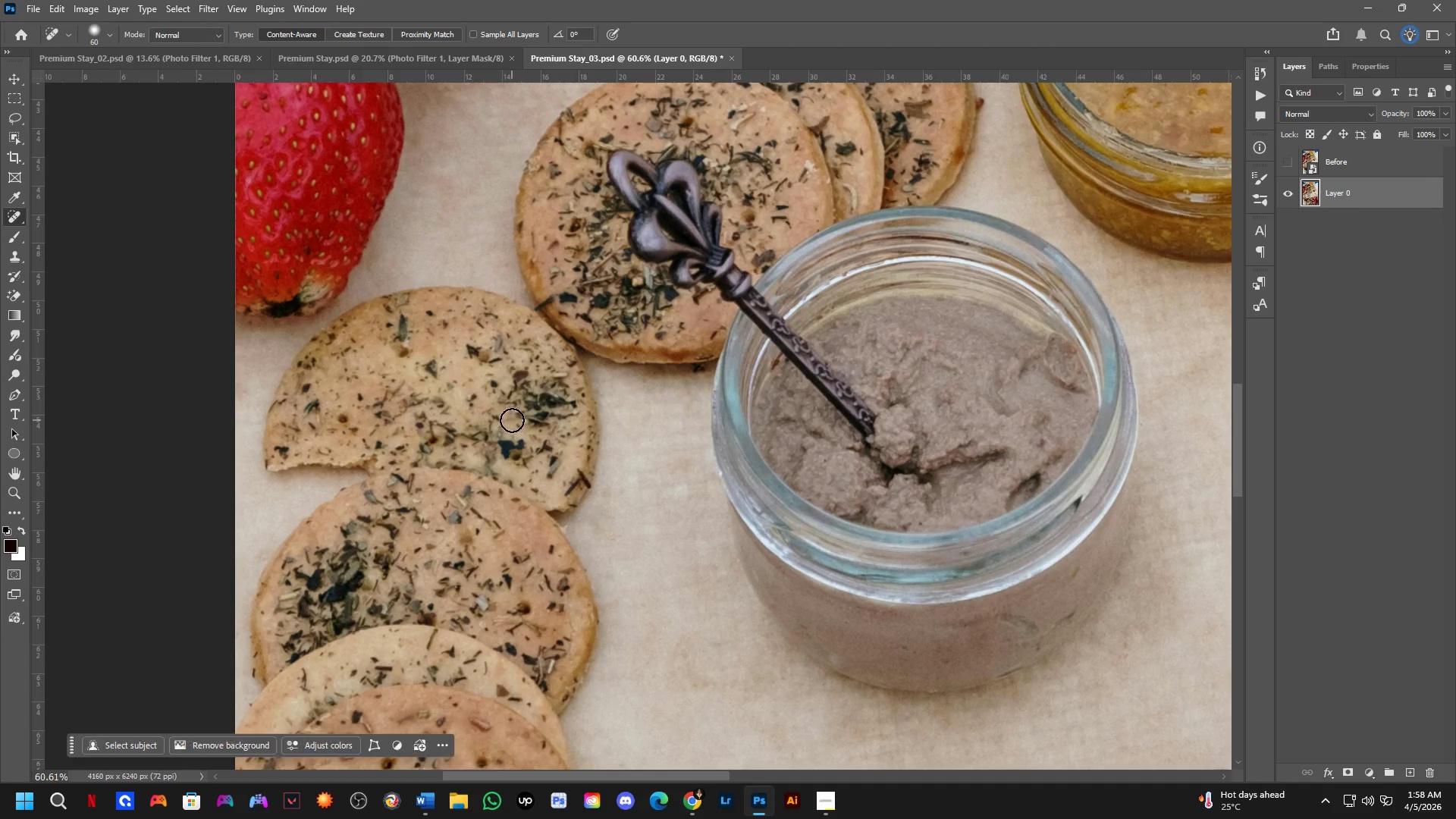 
left_click_drag(start_coordinate=[584, 359], to_coordinate=[514, 420])
 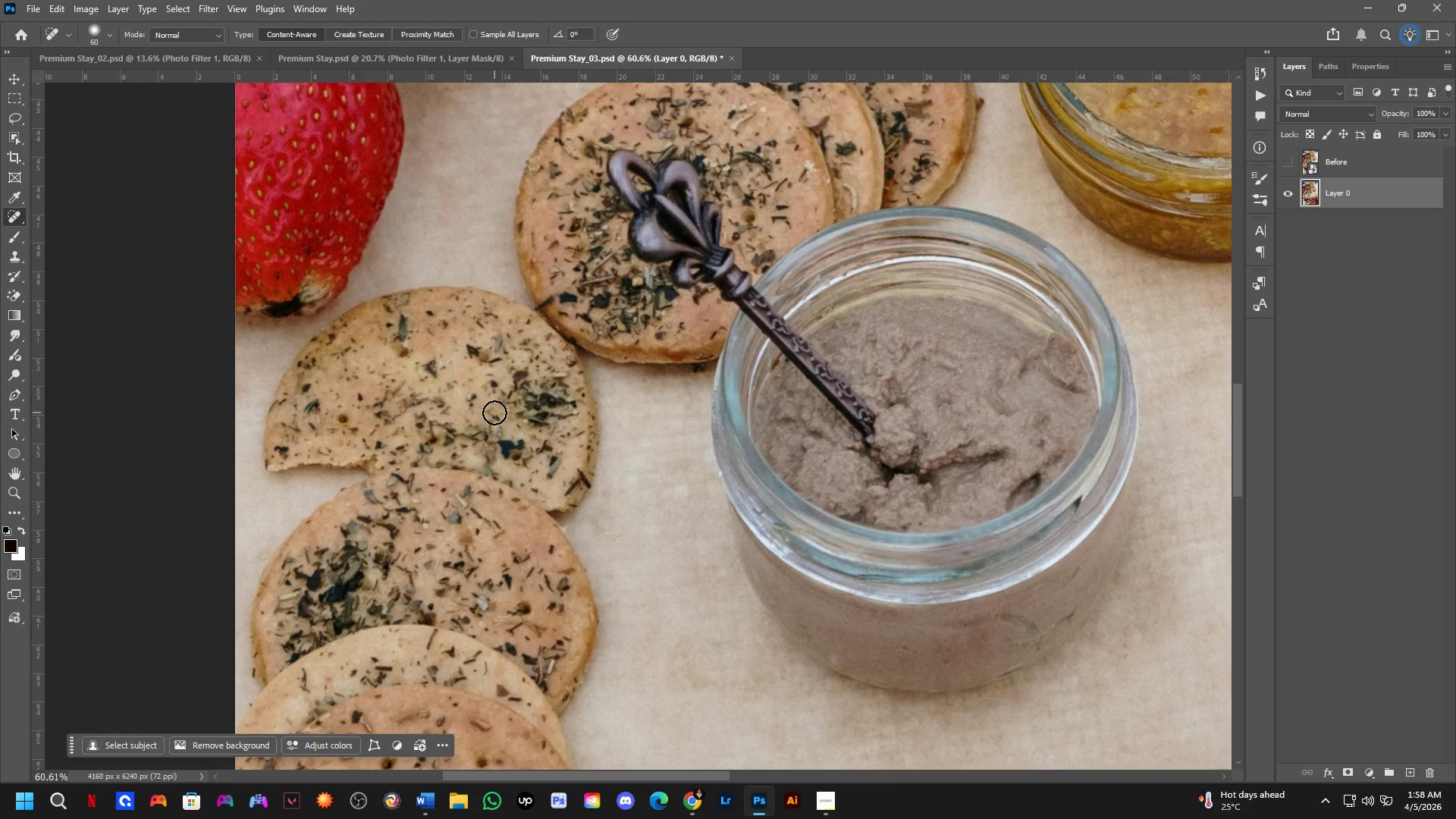 
hold_key(key=Space, duration=0.52)
 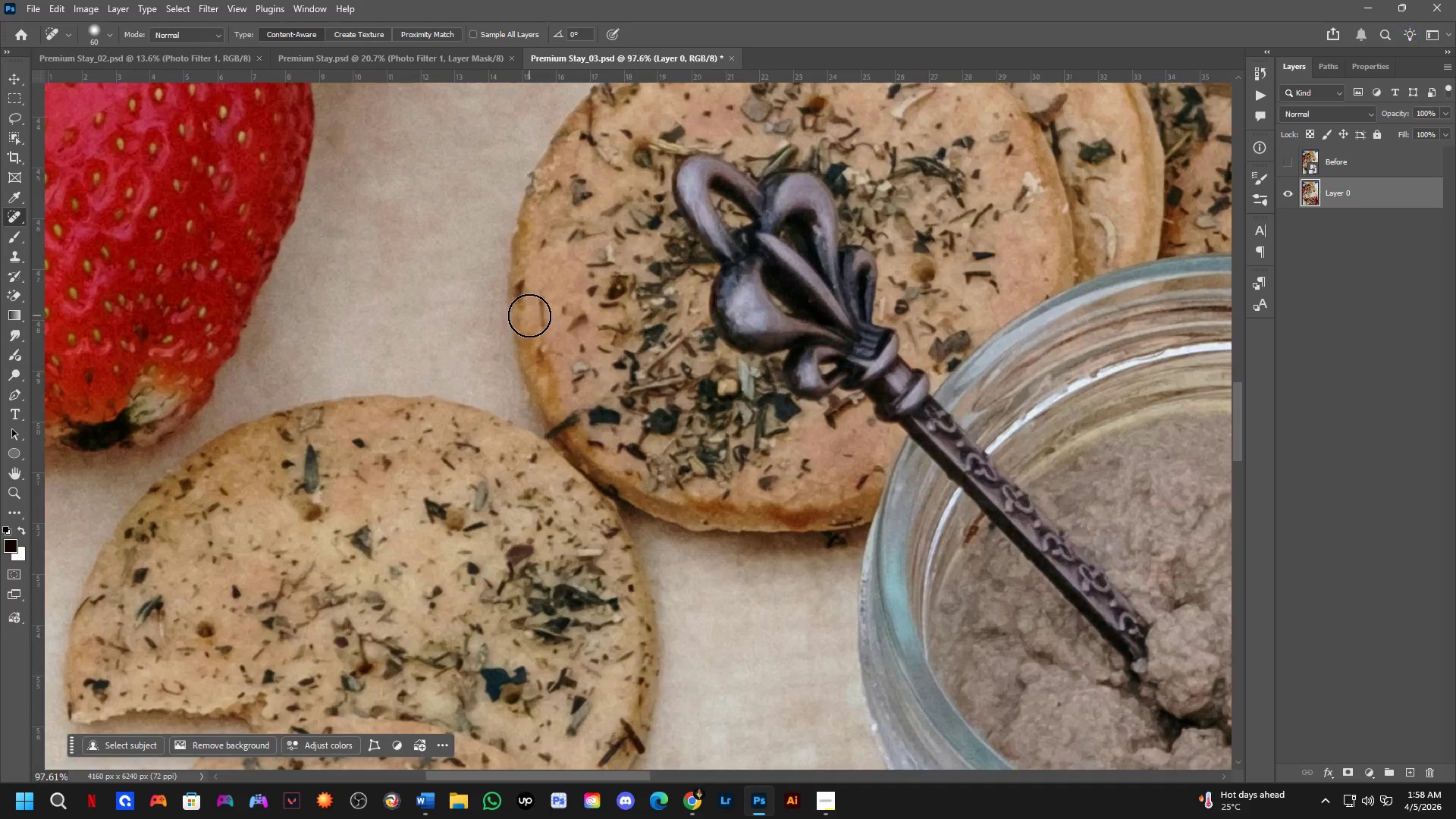 
left_click_drag(start_coordinate=[513, 388], to_coordinate=[517, 465])
 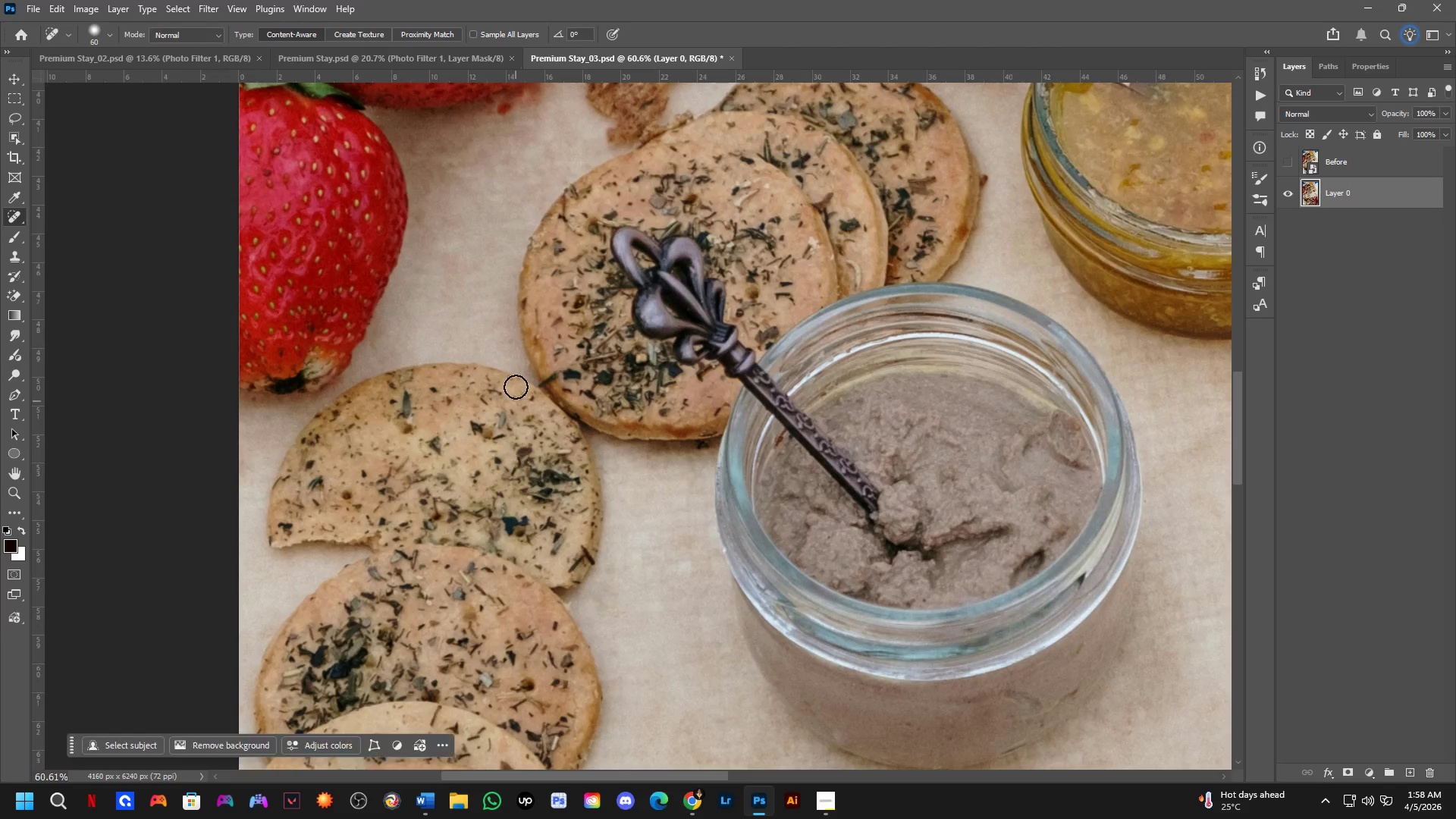 
hold_key(key=AltLeft, duration=0.59)
 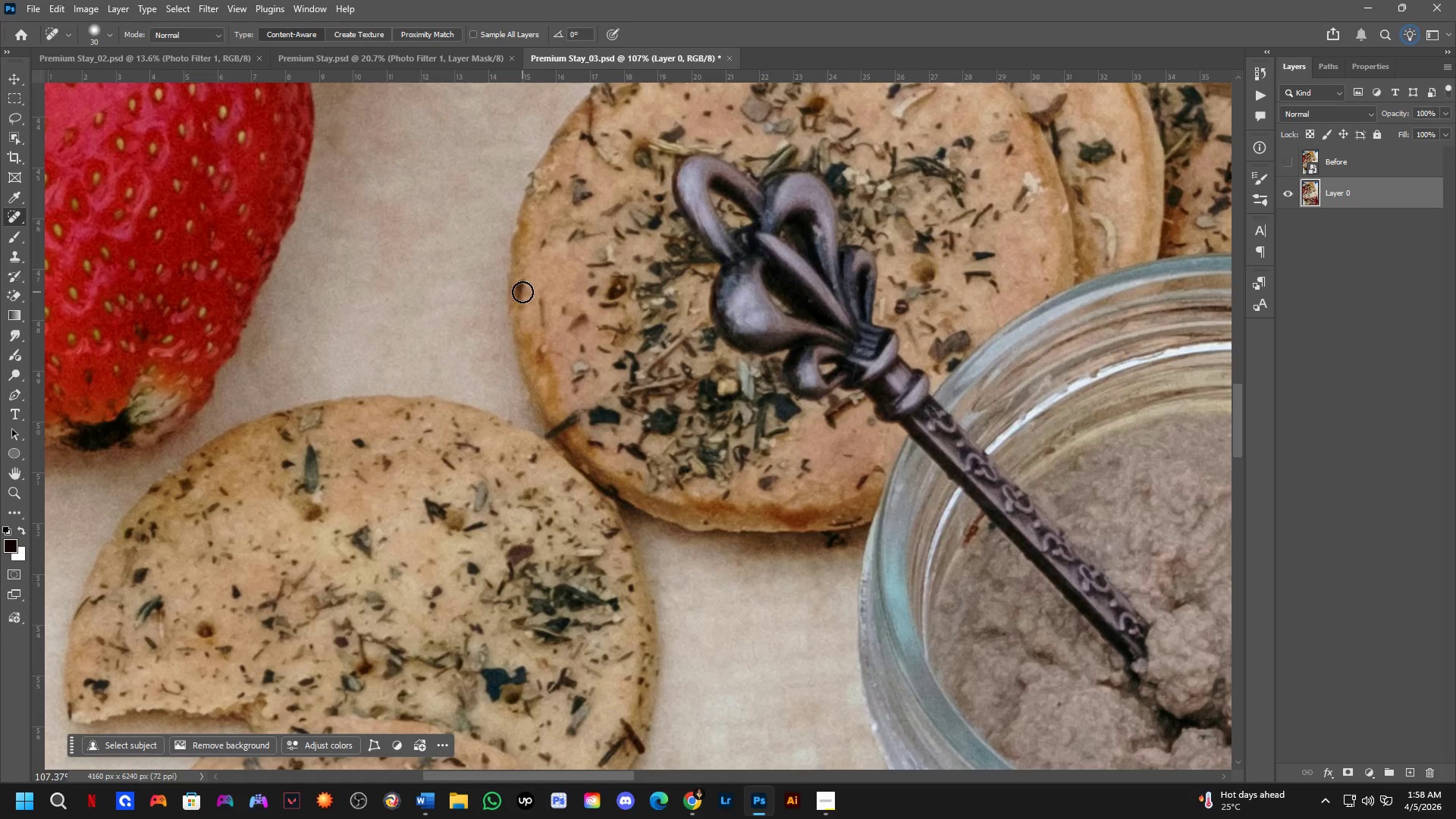 
scroll: coordinate [529, 315], scroll_direction: up, amount: 6.0
 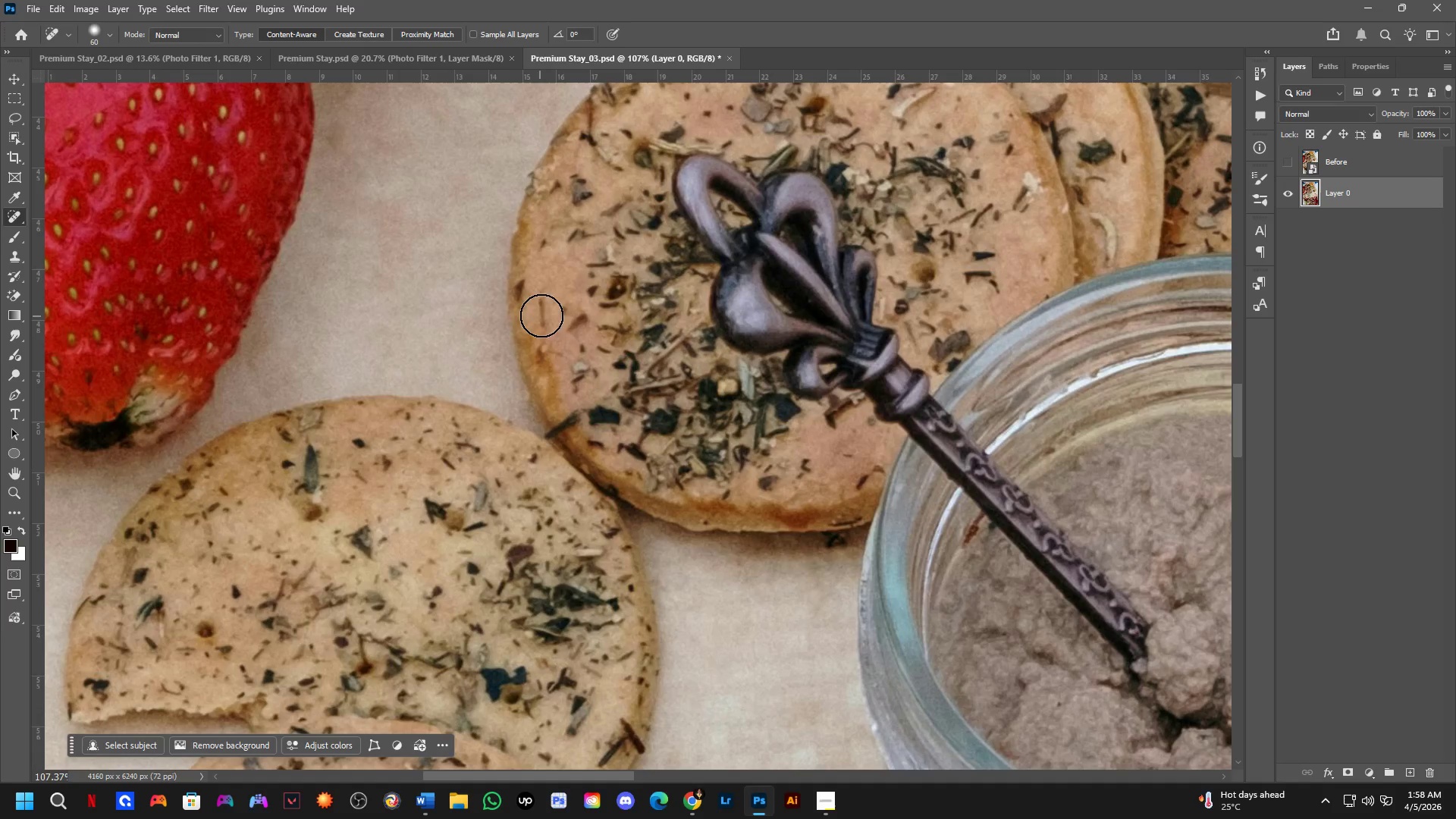 
left_click_drag(start_coordinate=[525, 287], to_coordinate=[519, 306])
 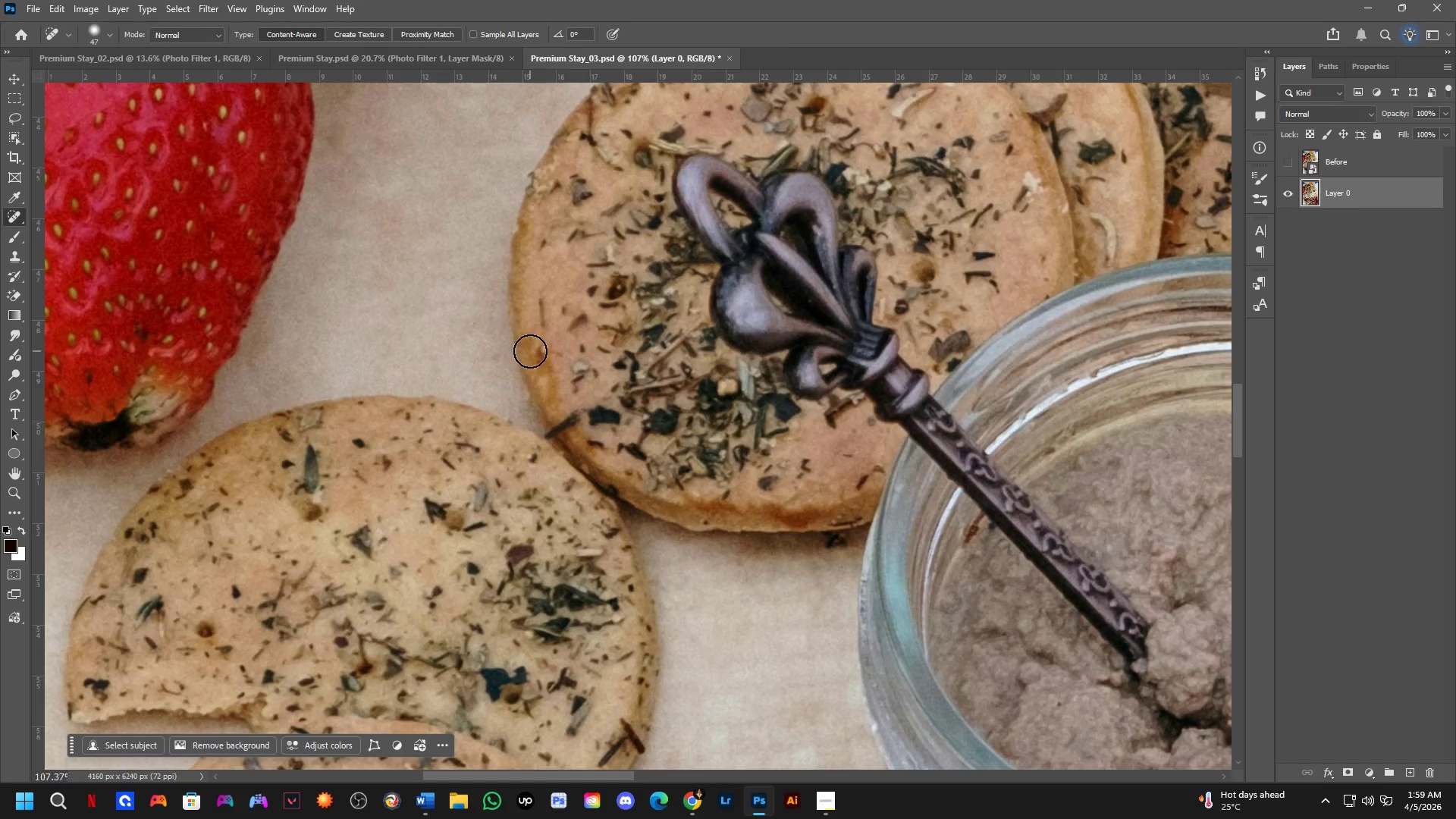 
hold_key(key=Space, duration=1.02)
 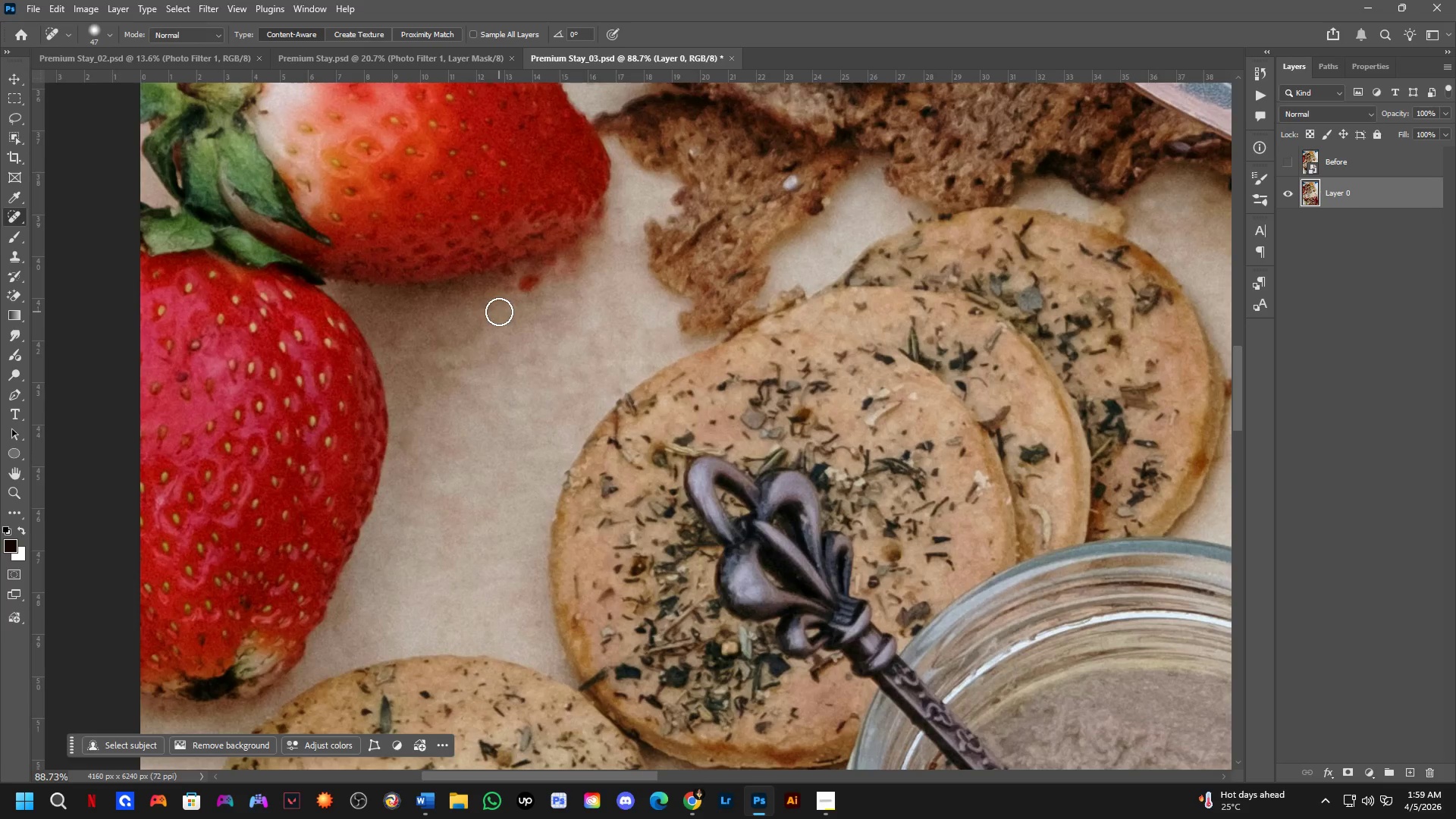 
left_click_drag(start_coordinate=[561, 275], to_coordinate=[575, 448])
 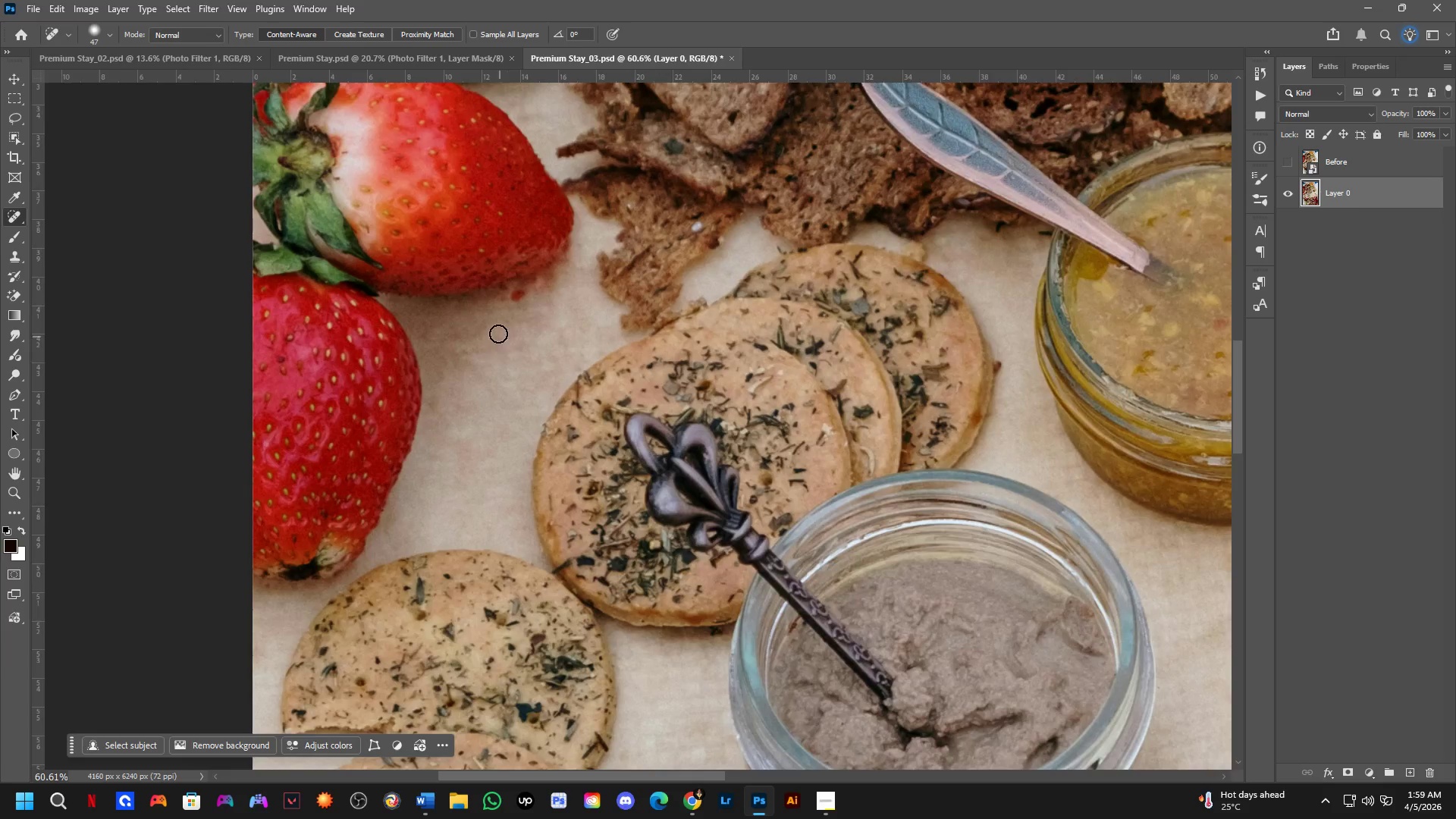 
scroll: coordinate [530, 351], scroll_direction: down, amount: 6.0
 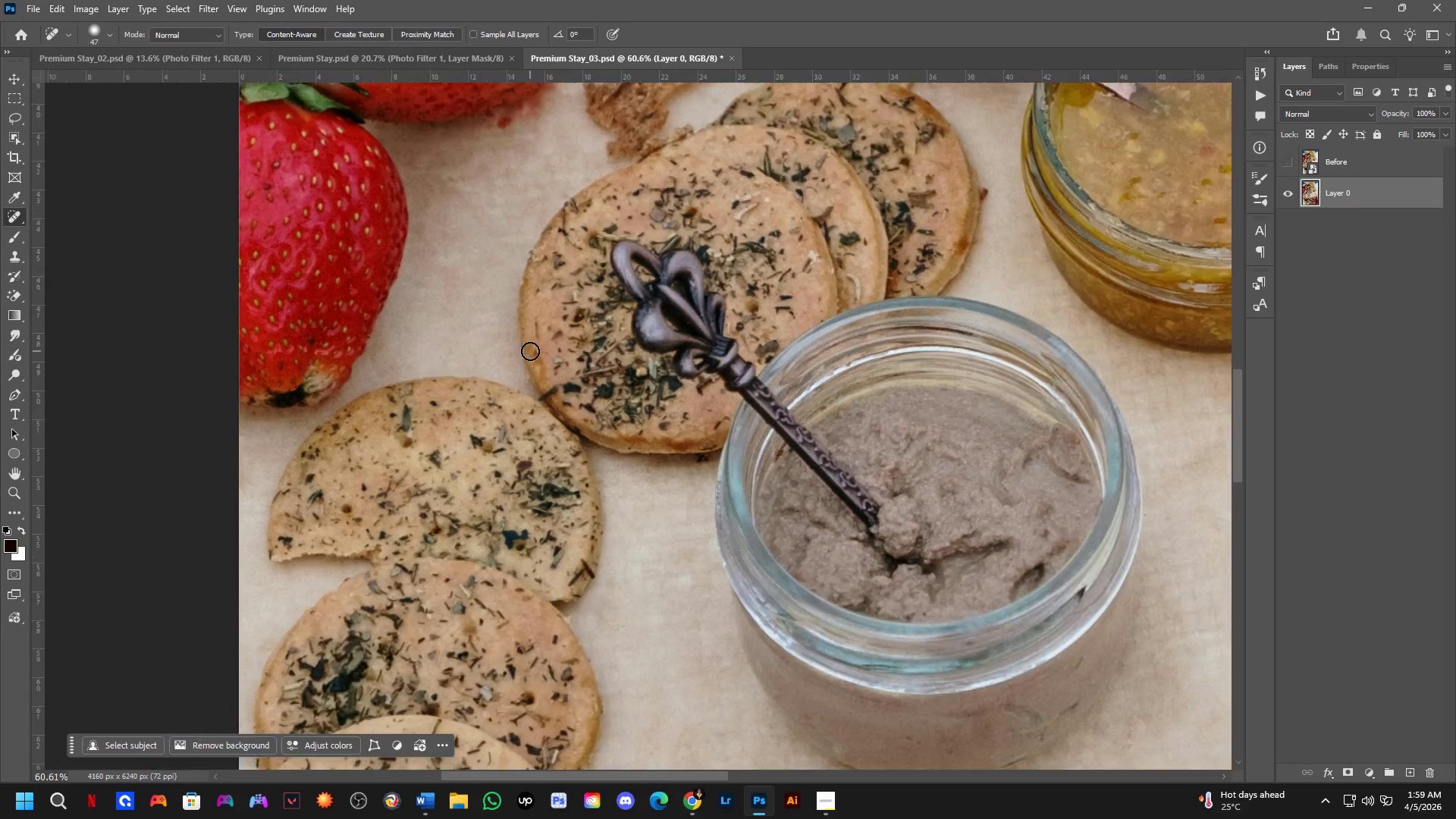 
scroll: coordinate [503, 316], scroll_direction: up, amount: 1.0
 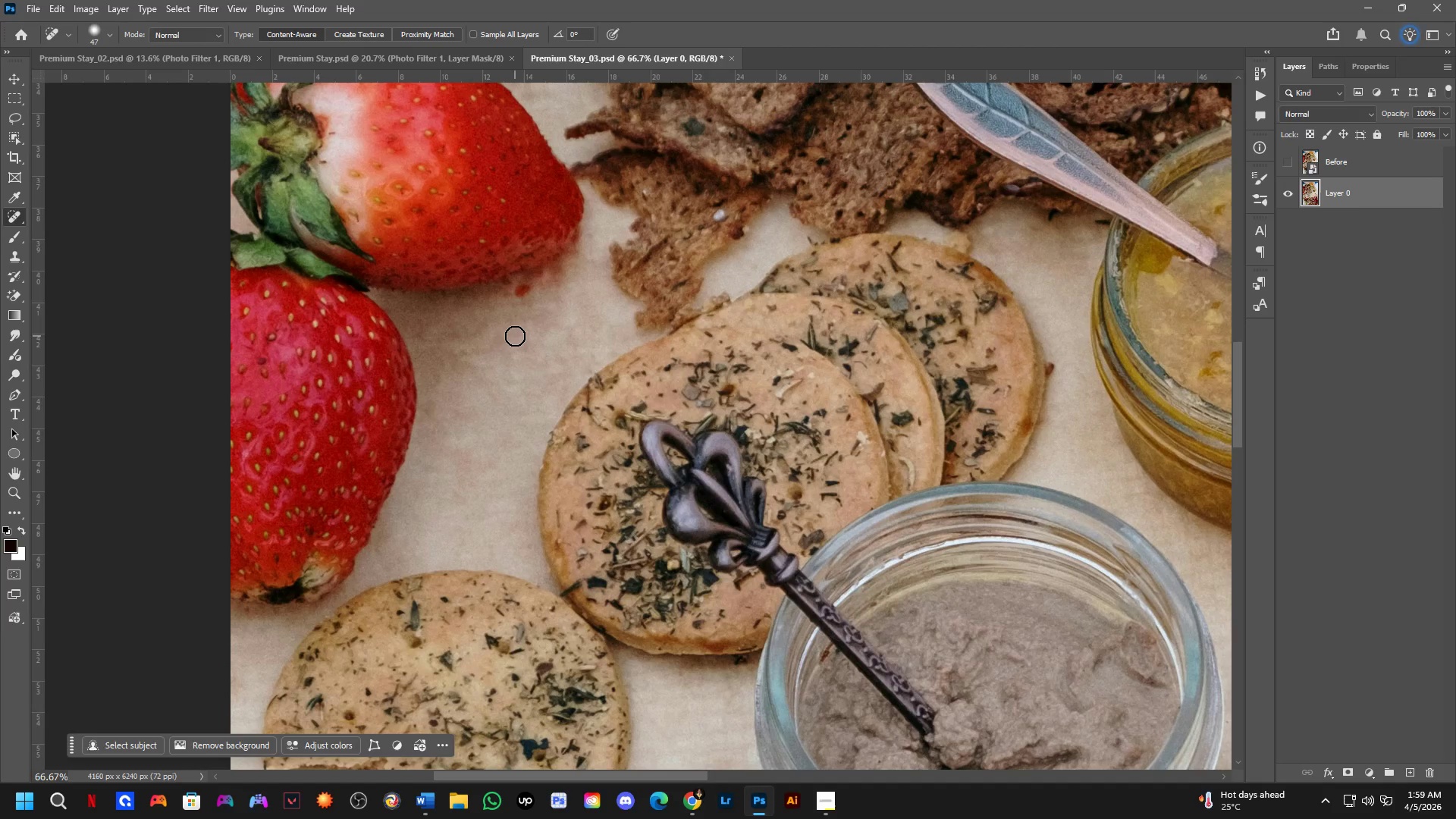 
hold_key(key=Space, duration=1.51)
 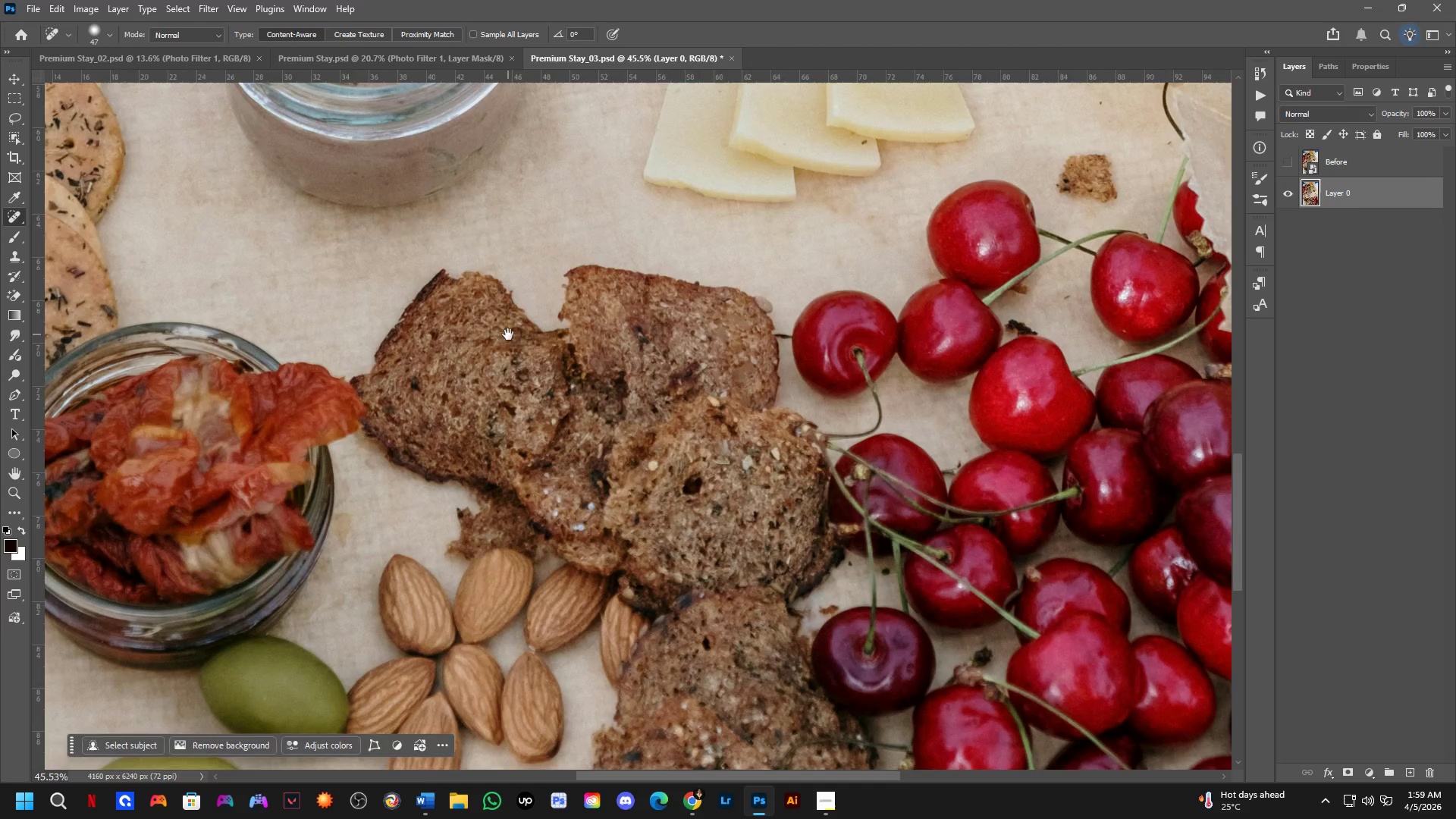 
left_click_drag(start_coordinate=[608, 484], to_coordinate=[522, 239])
 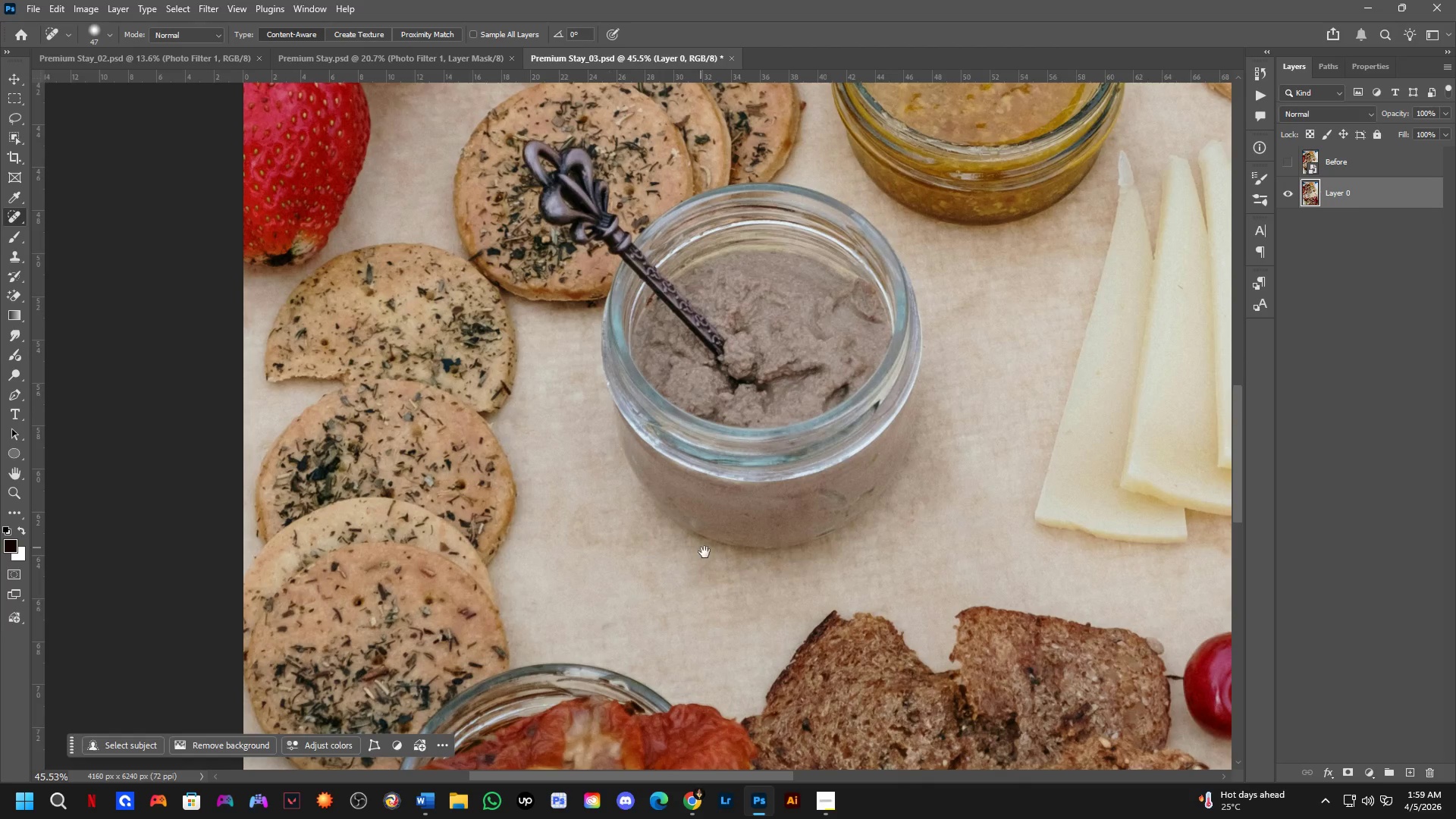 
scroll: coordinate [544, 312], scroll_direction: down, amount: 4.0
 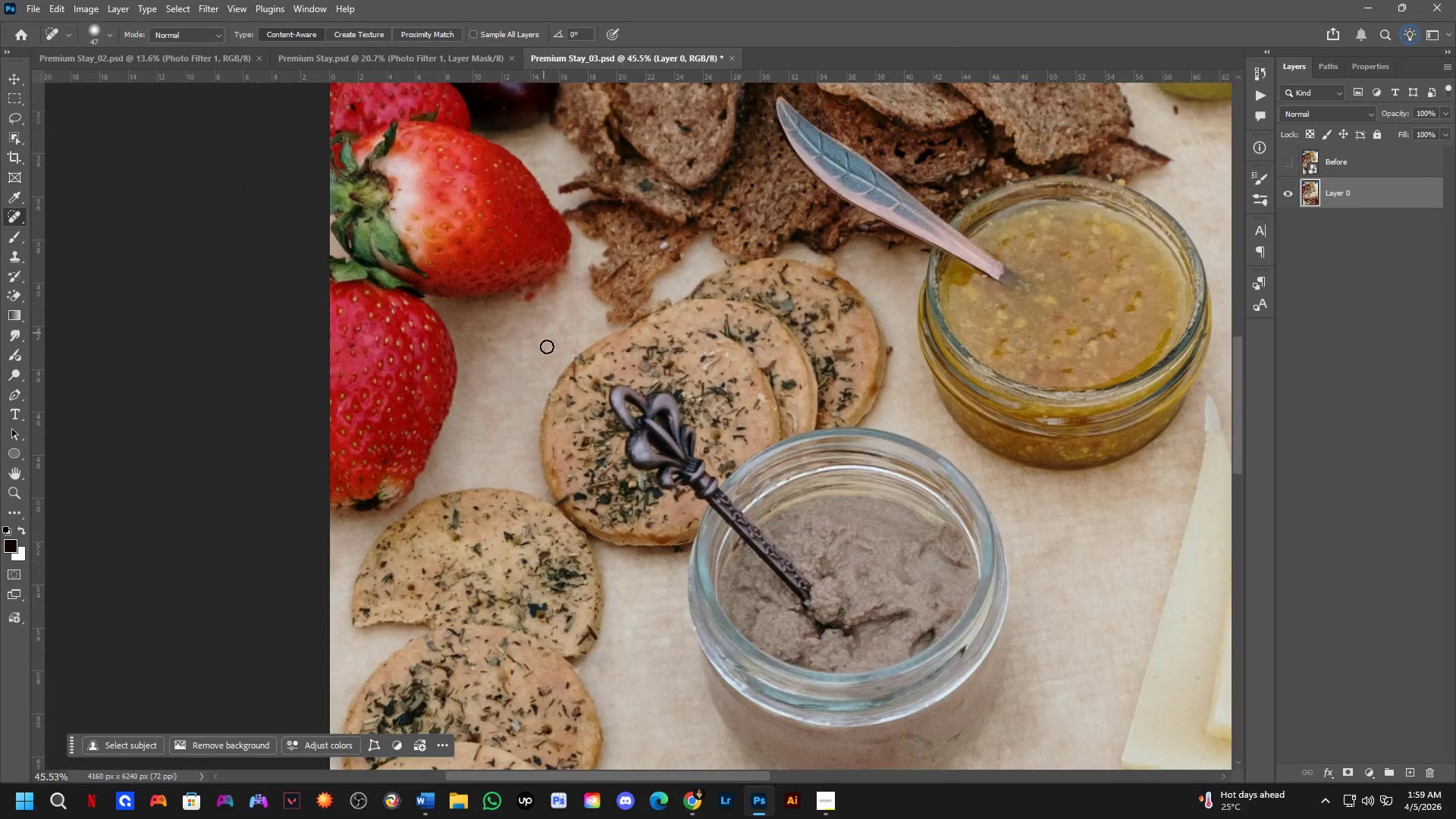 
left_click_drag(start_coordinate=[705, 555], to_coordinate=[493, 274])
 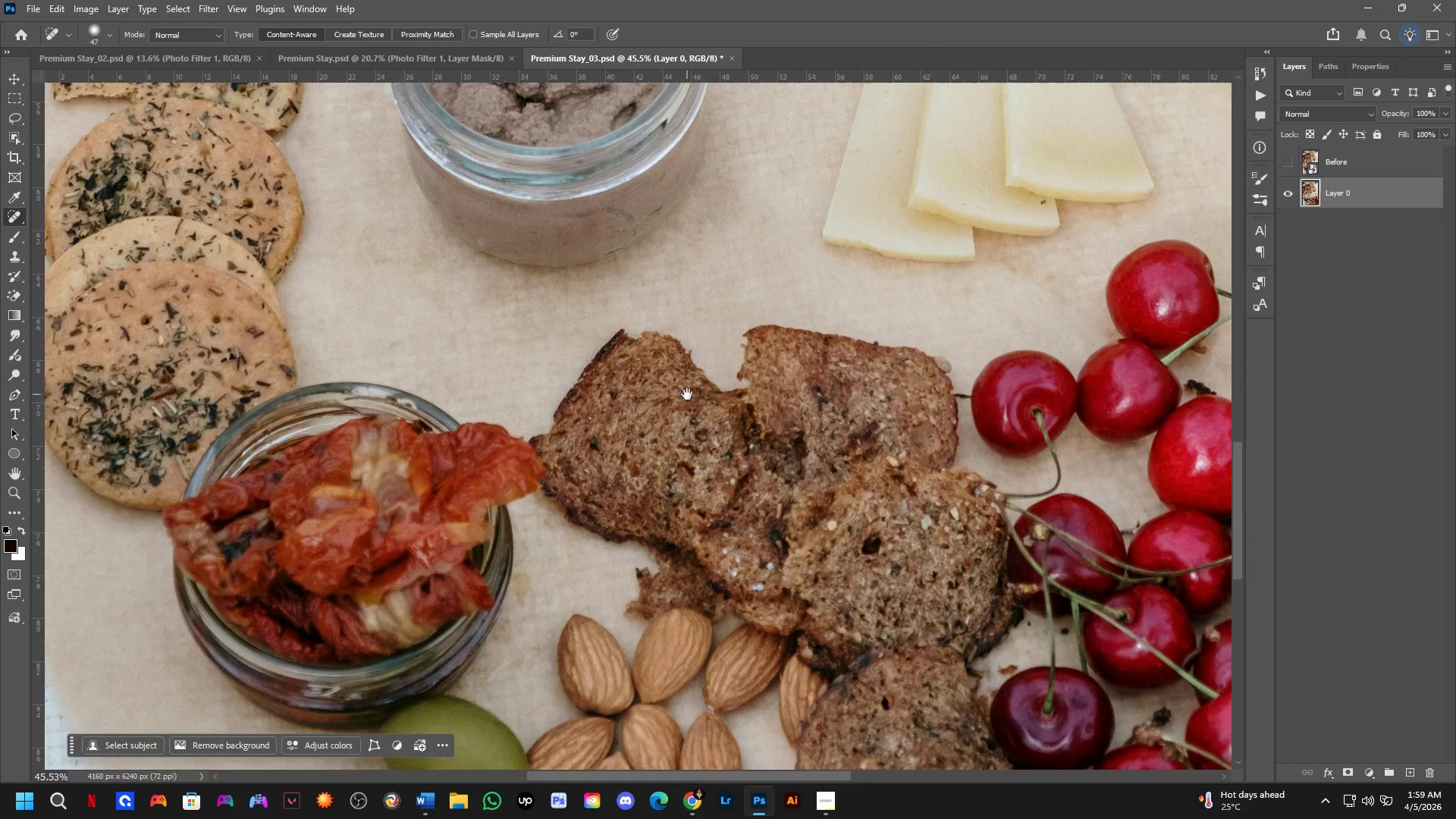 
left_click_drag(start_coordinate=[687, 394], to_coordinate=[508, 334])
 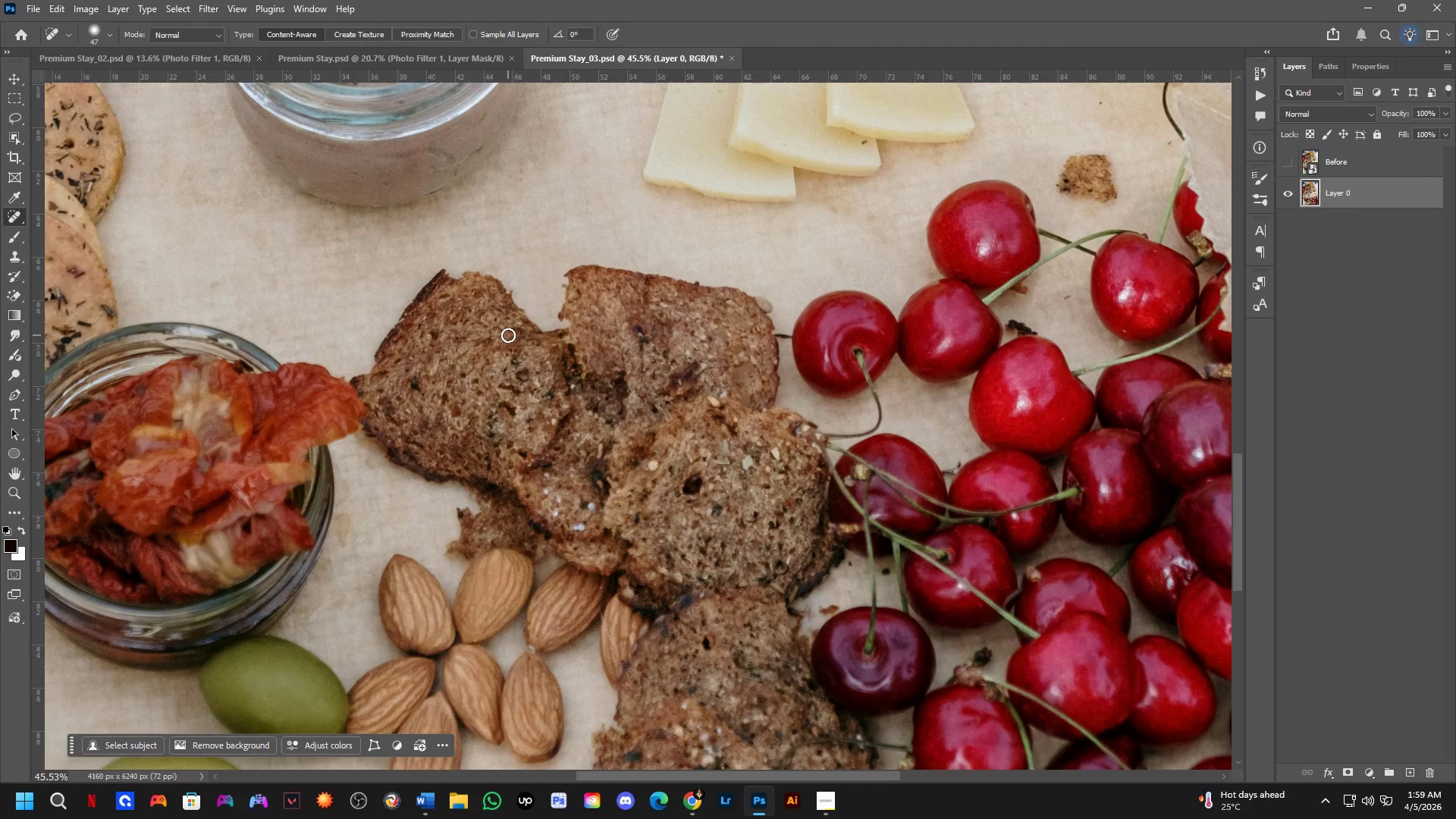 
hold_key(key=Space, duration=0.53)
 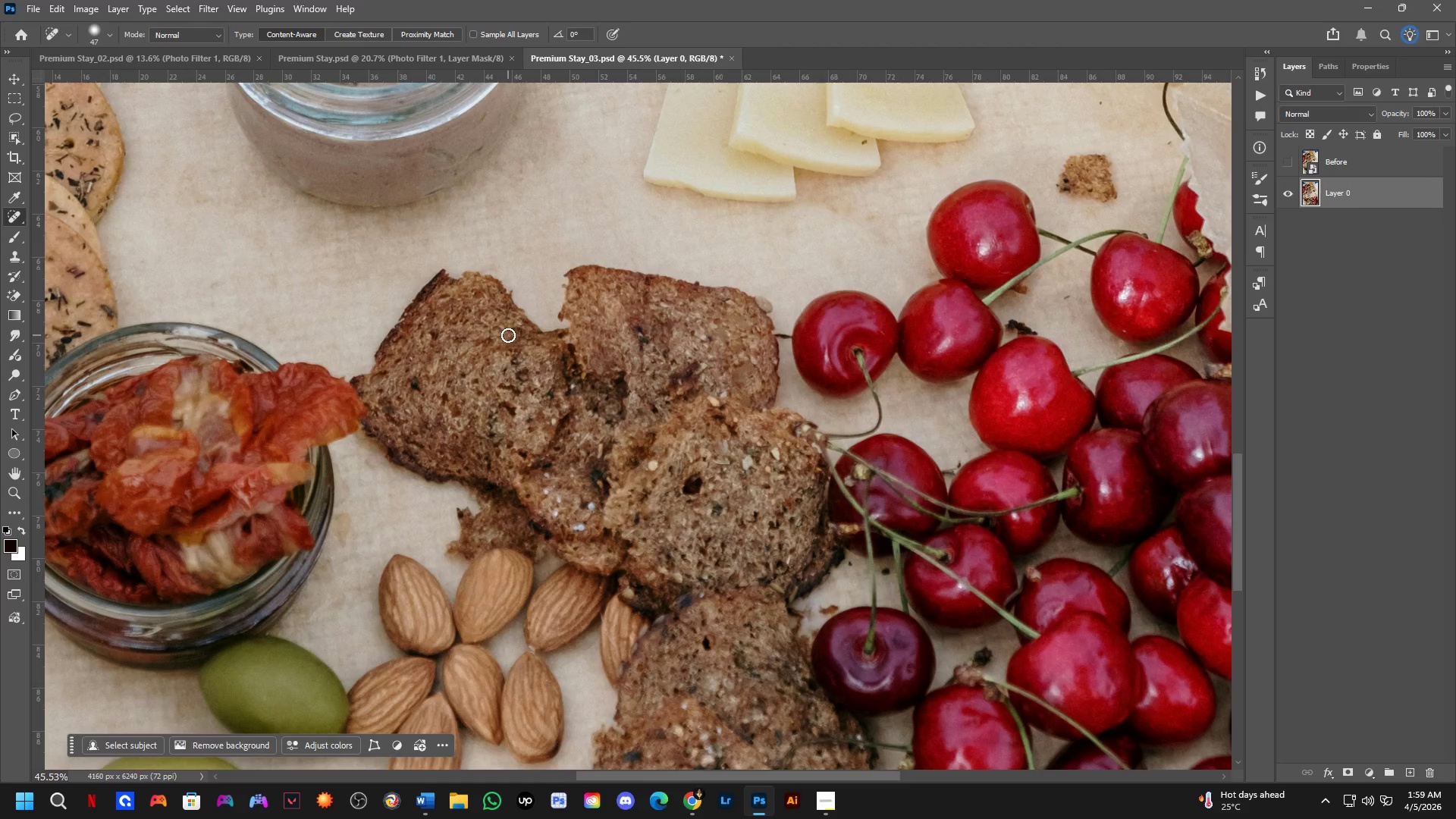 
hold_key(key=Space, duration=0.8)
 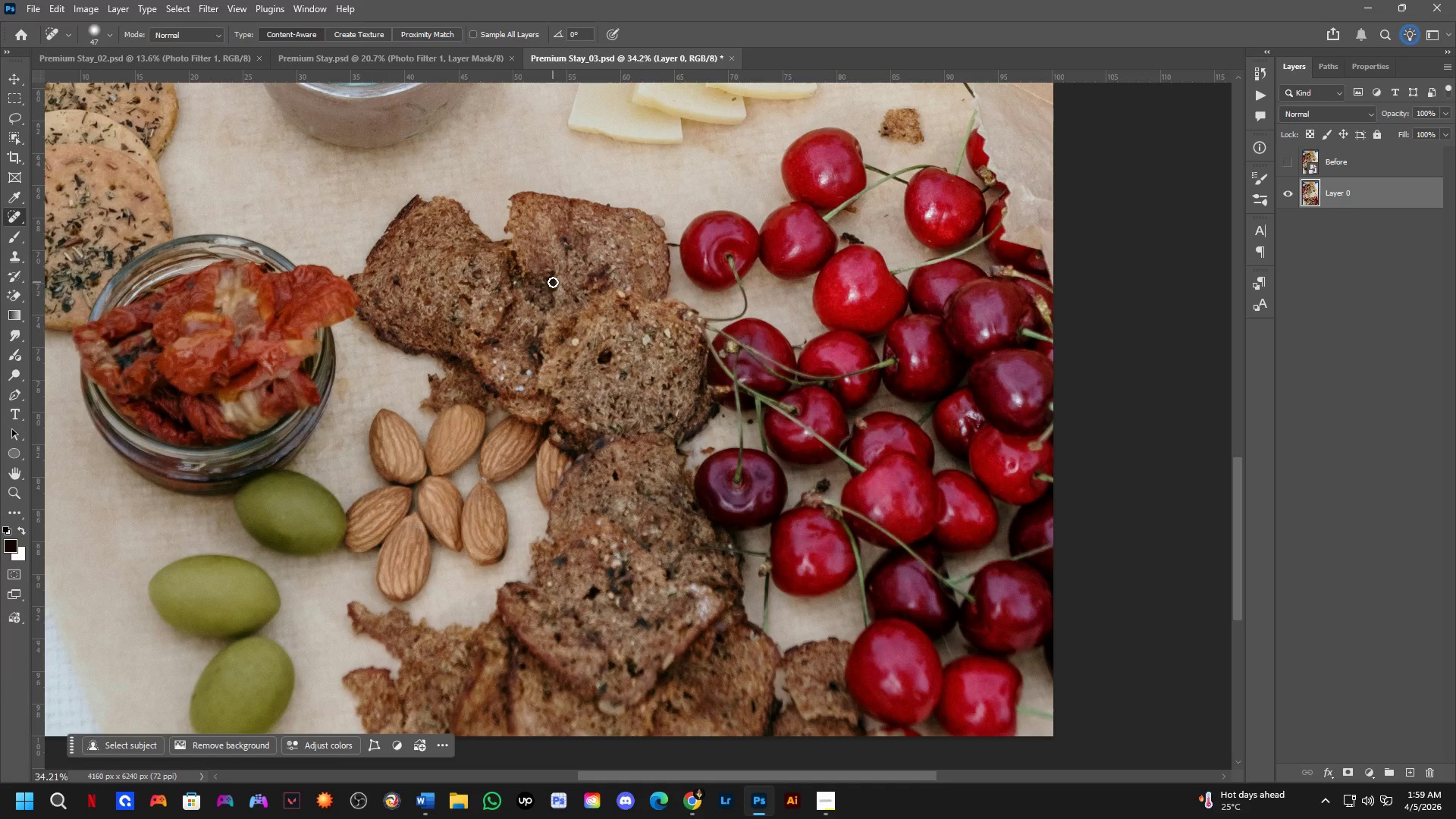 
left_click_drag(start_coordinate=[589, 355], to_coordinate=[548, 264])
 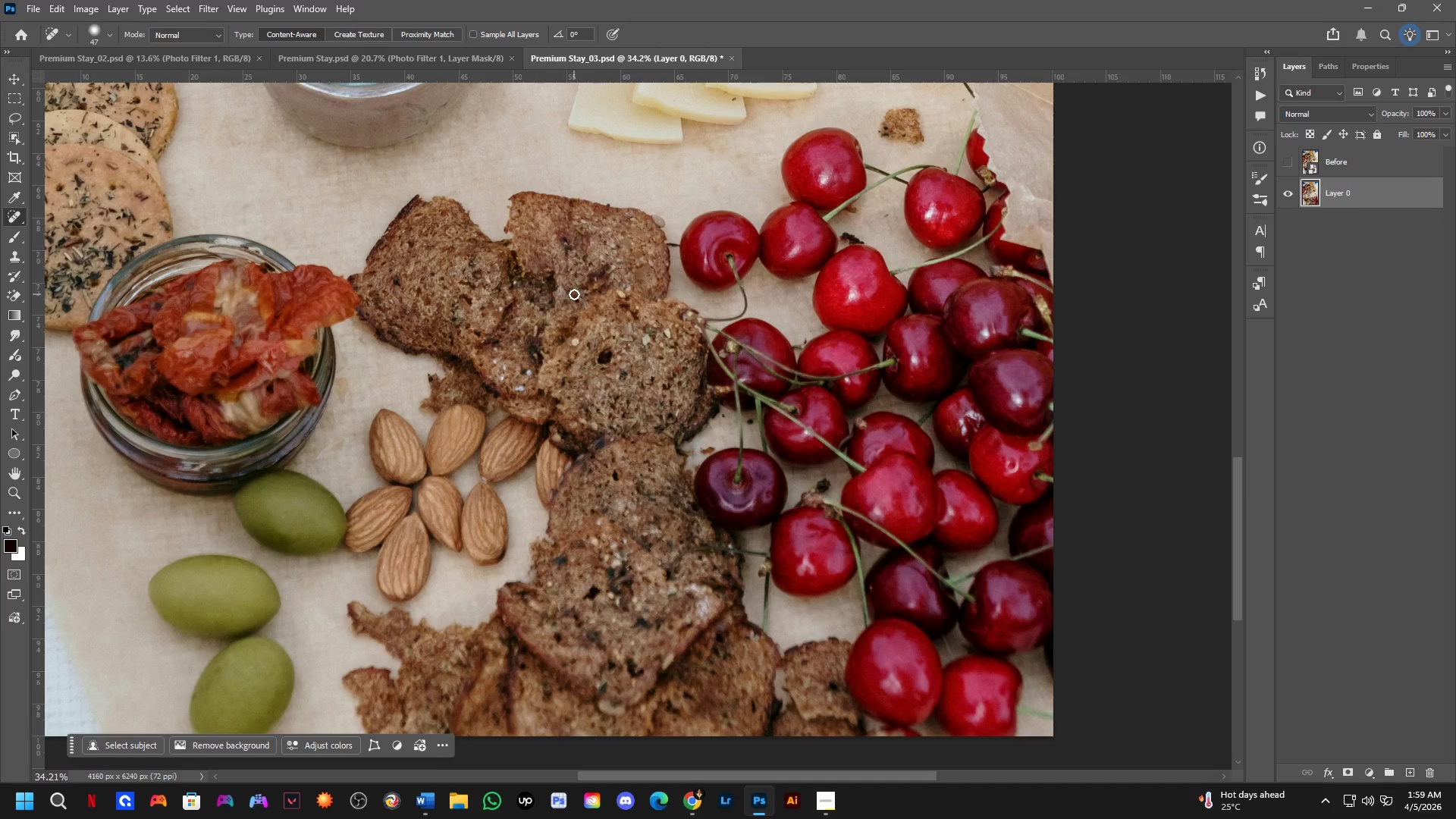 
scroll: coordinate [508, 335], scroll_direction: down, amount: 3.0
 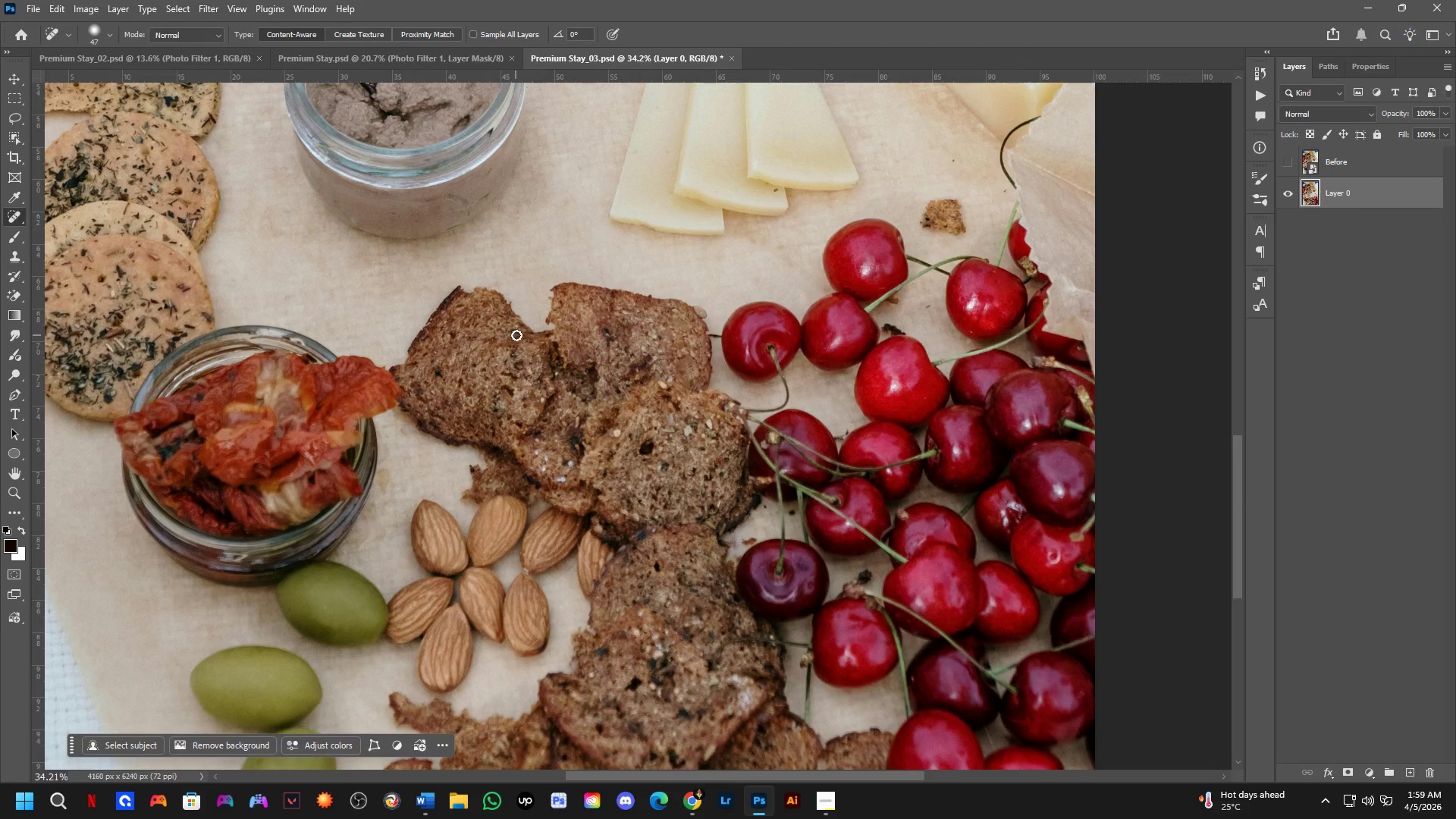 
hold_key(key=Space, duration=0.67)
 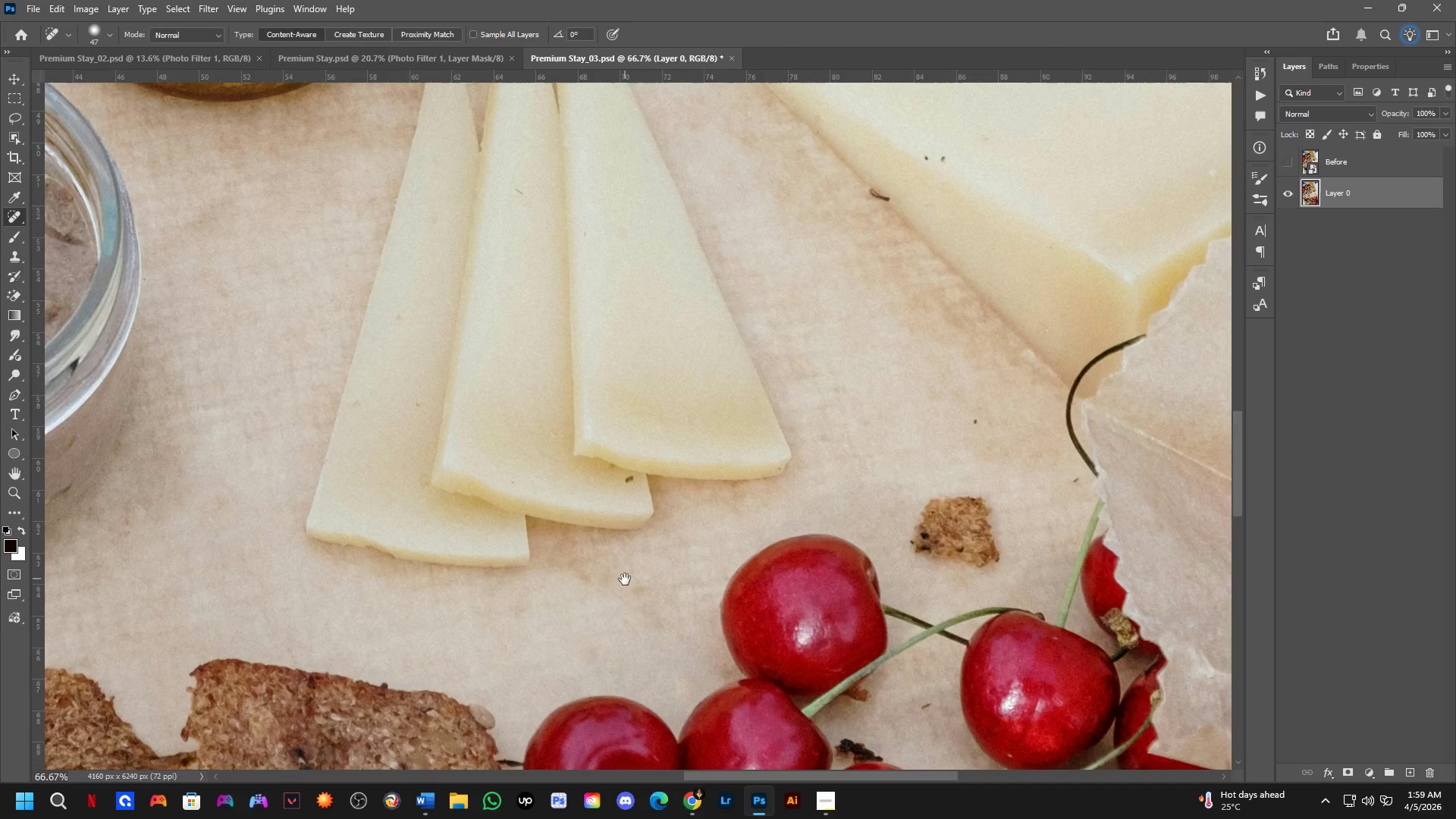 
left_click_drag(start_coordinate=[748, 310], to_coordinate=[726, 749])
 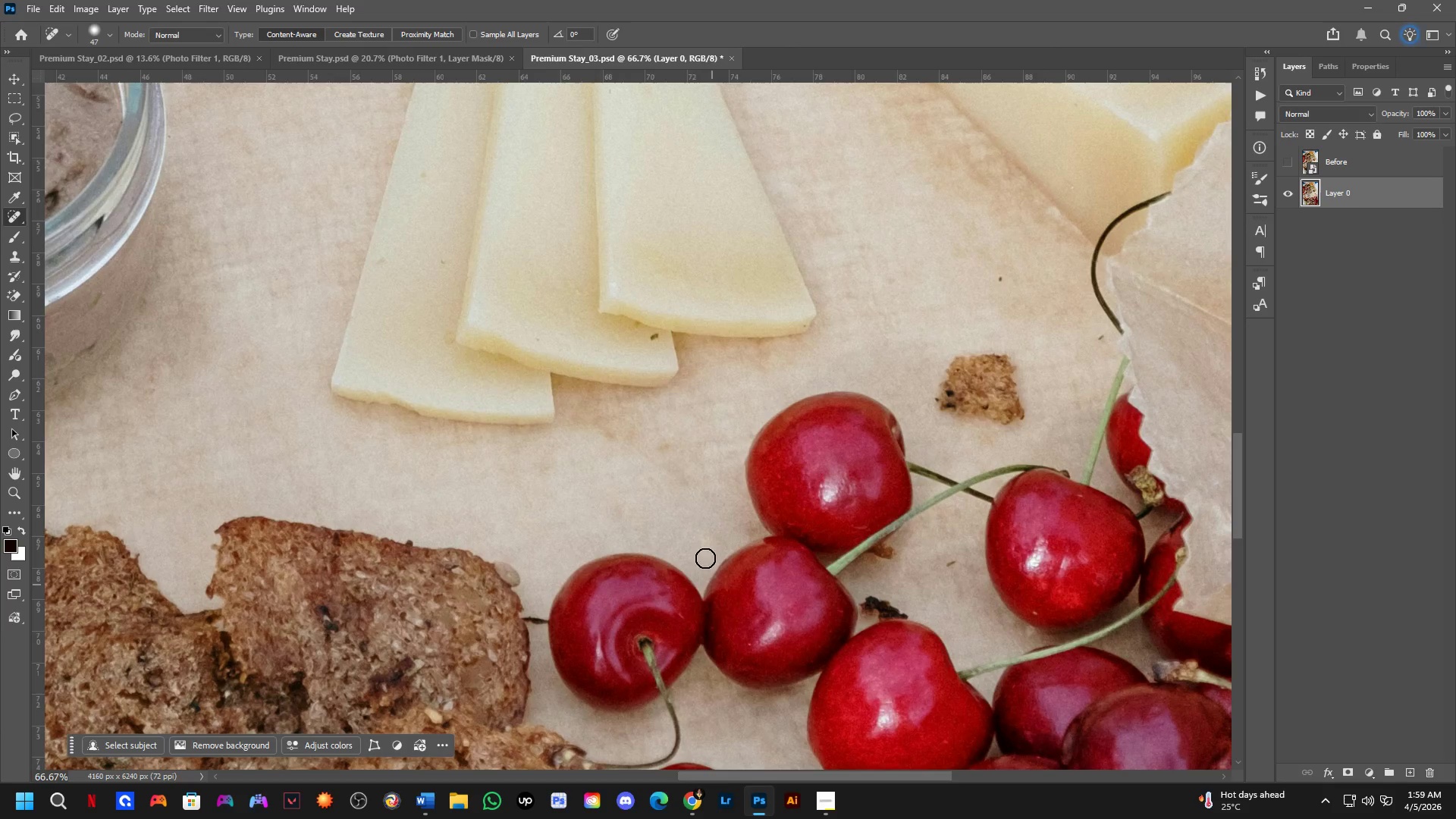 
scroll: coordinate [805, 350], scroll_direction: up, amount: 7.0
 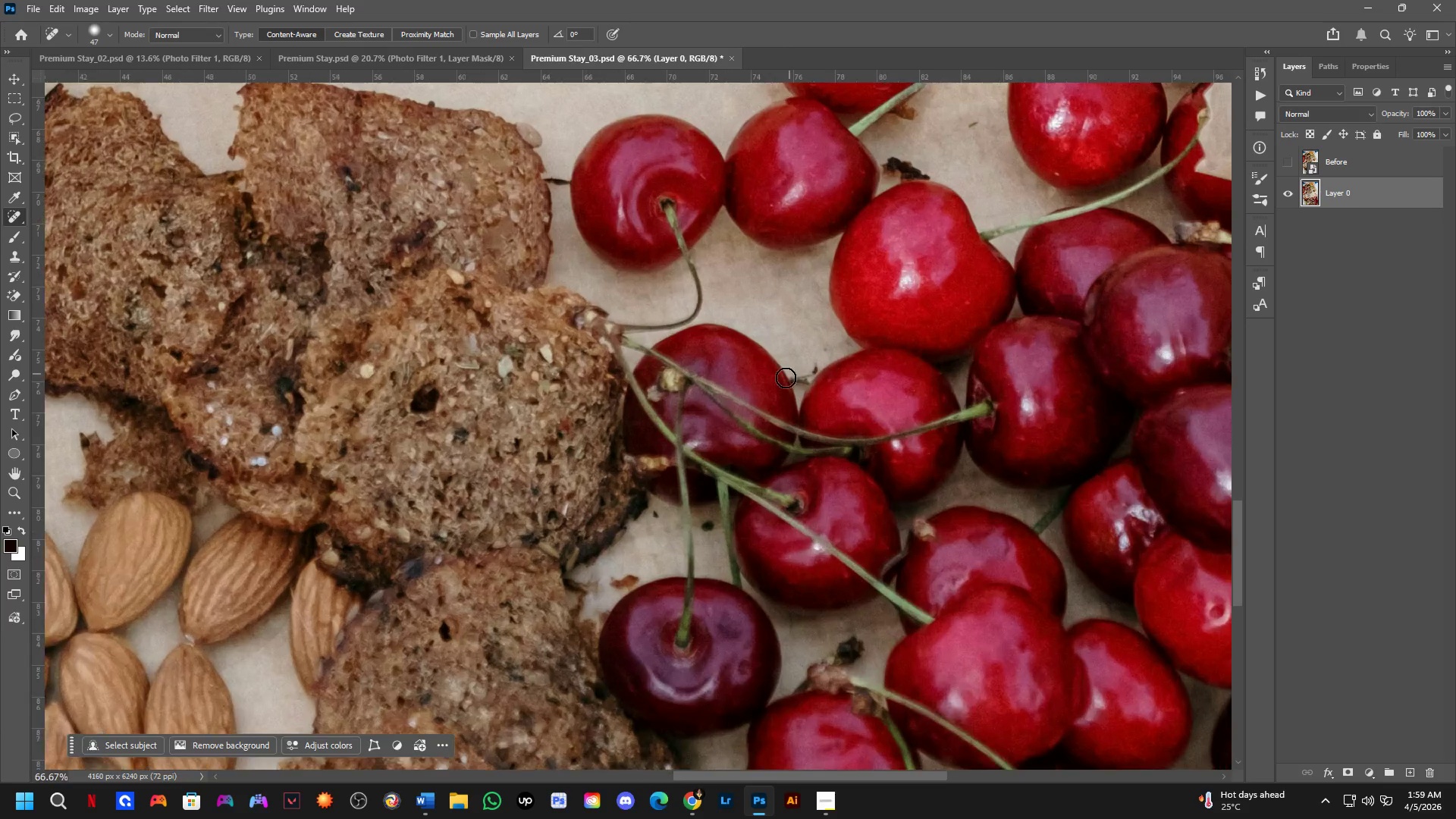 
hold_key(key=Space, duration=0.47)
 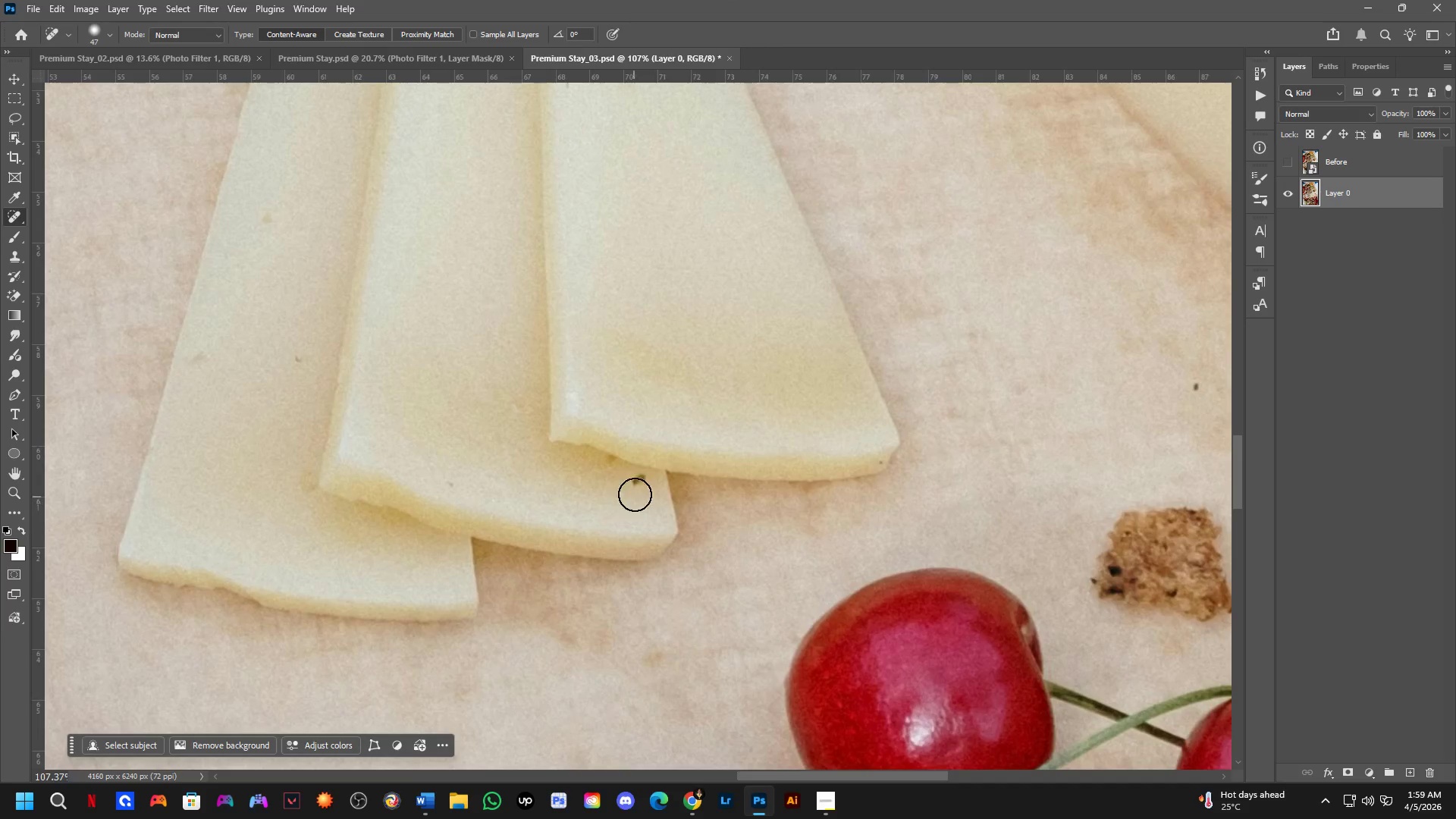 
left_click_drag(start_coordinate=[650, 435], to_coordinate=[625, 581])
 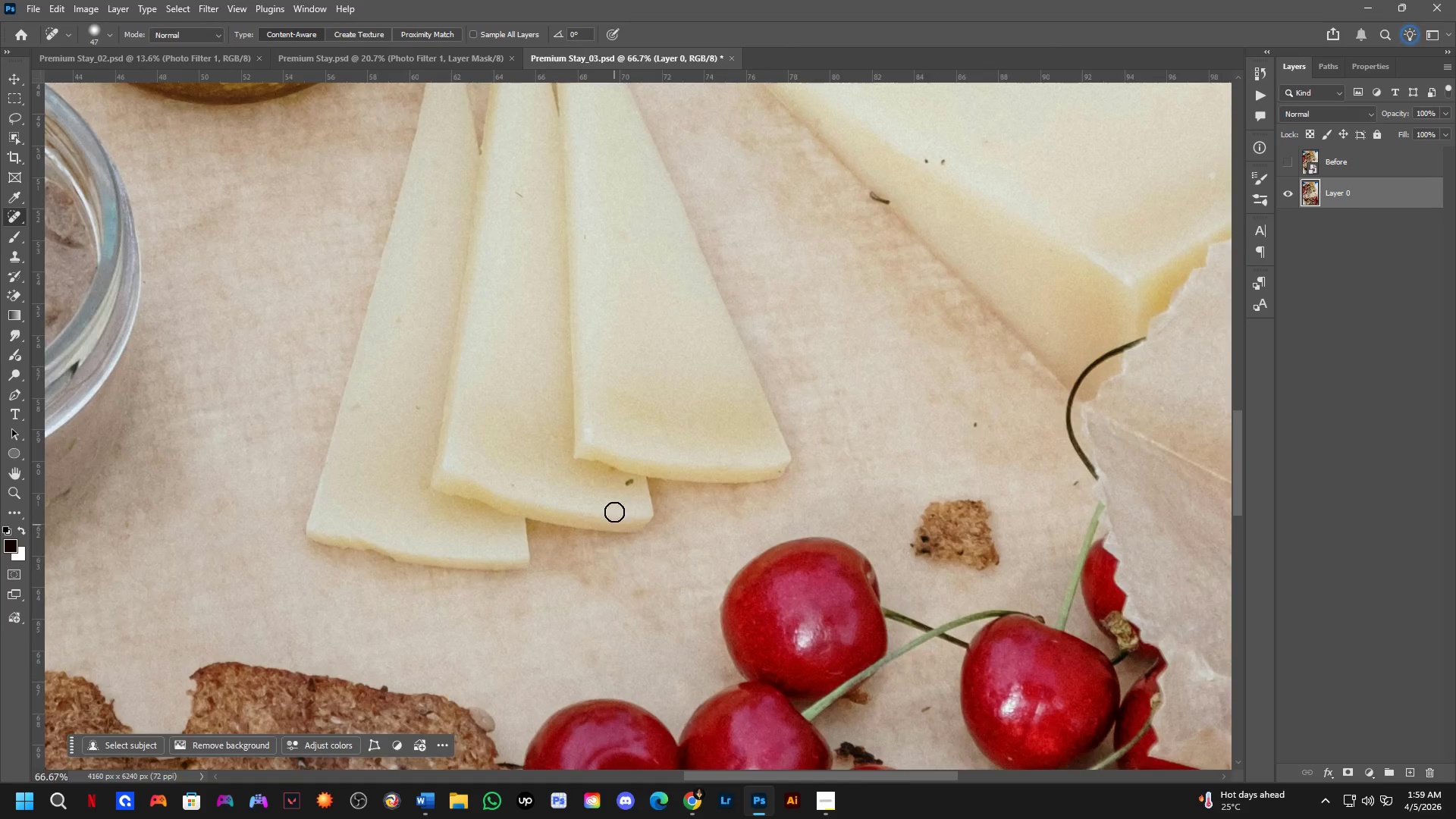 
scroll: coordinate [614, 484], scroll_direction: up, amount: 5.0
 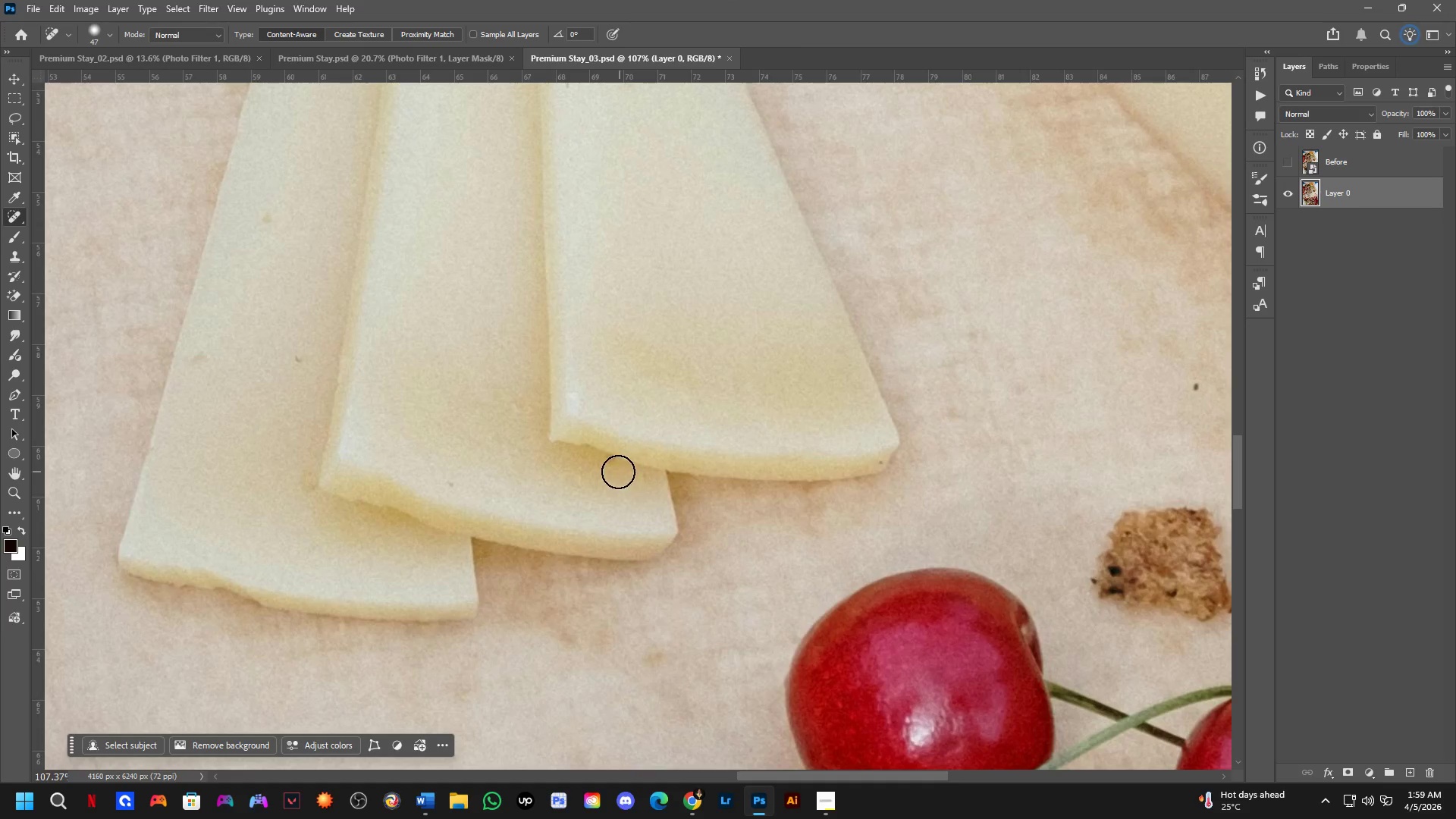 
left_click([610, 466])
 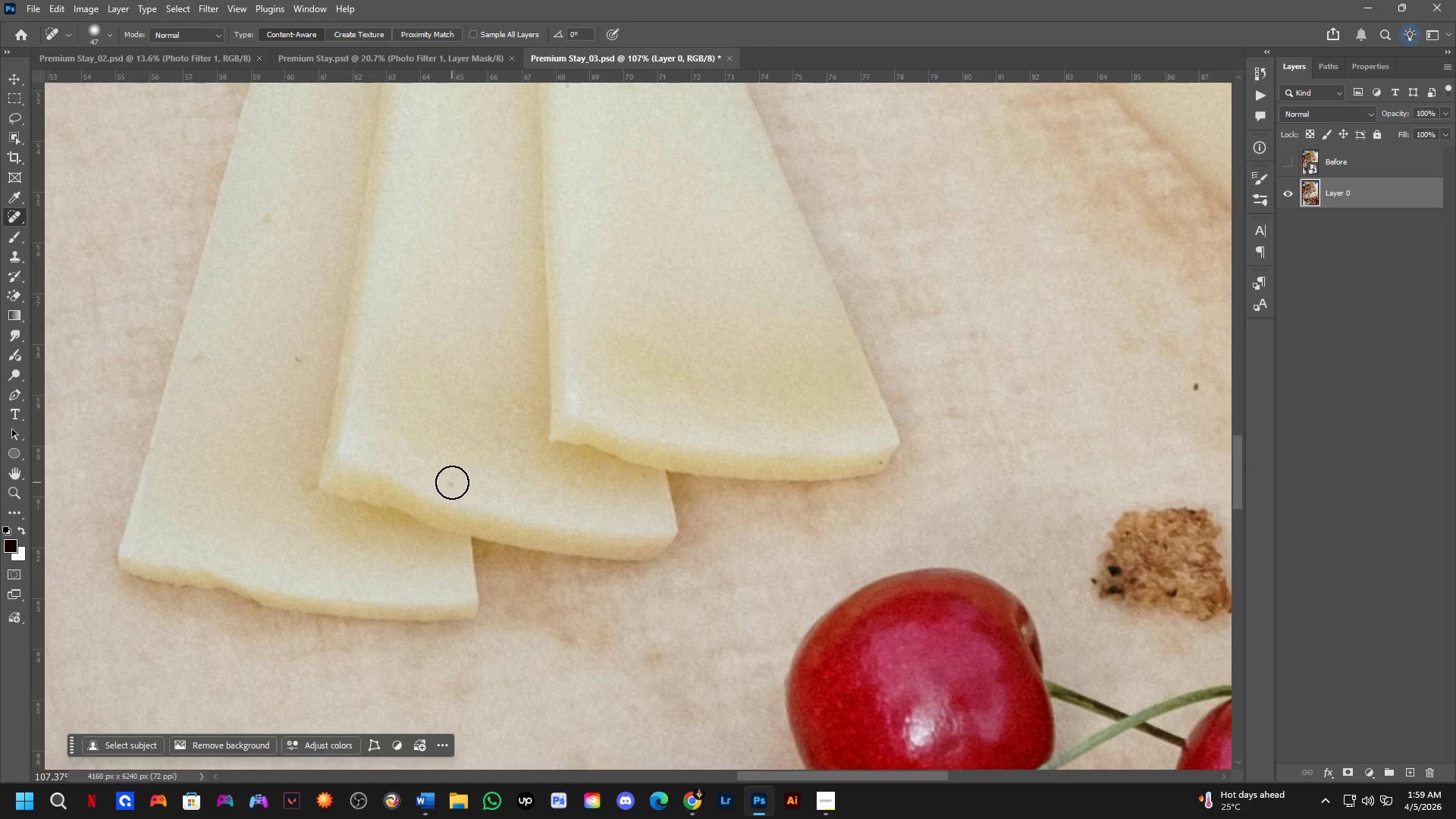 
hold_key(key=Space, duration=0.59)
 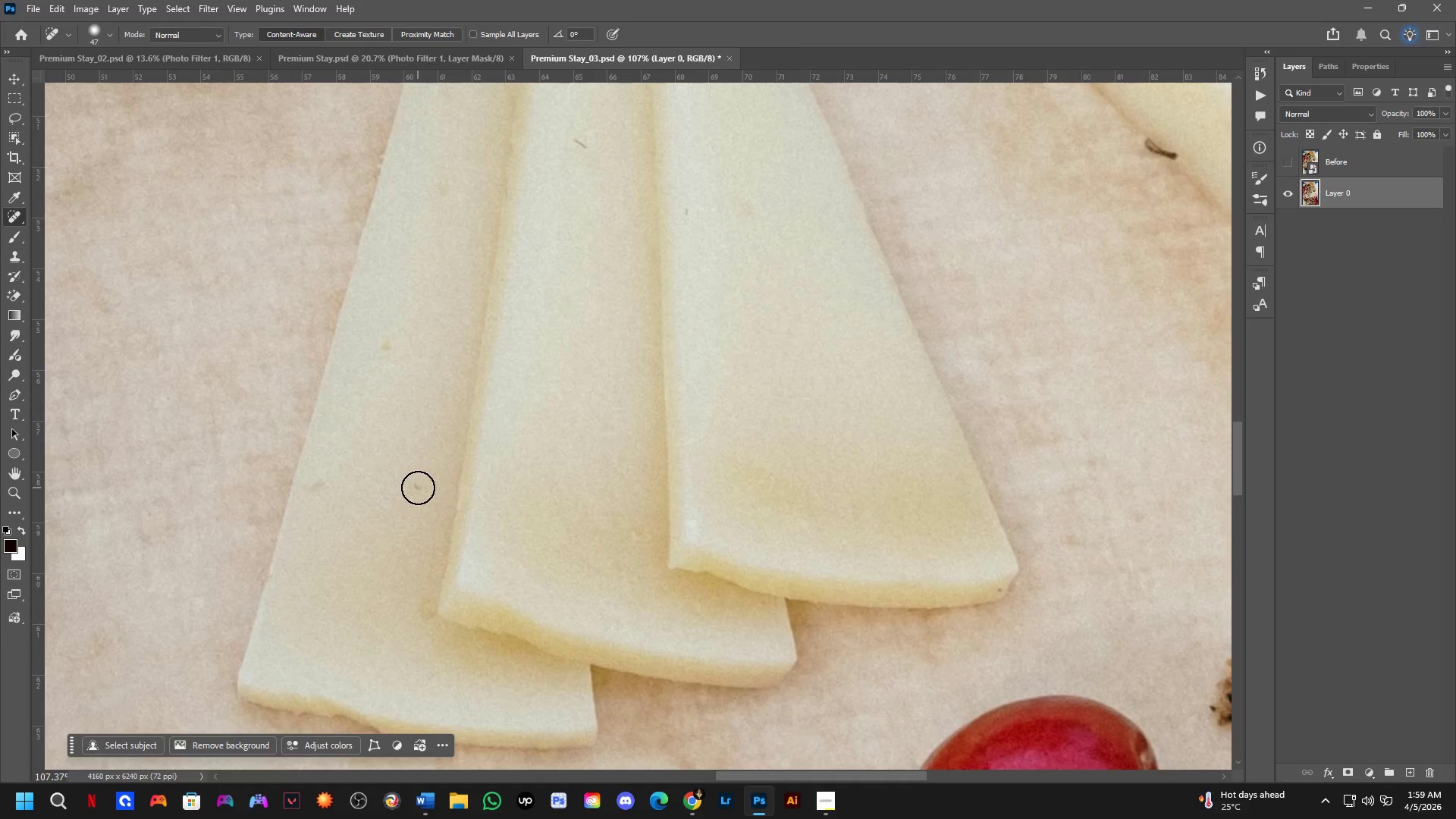 
left_click_drag(start_coordinate=[290, 462], to_coordinate=[409, 589])
 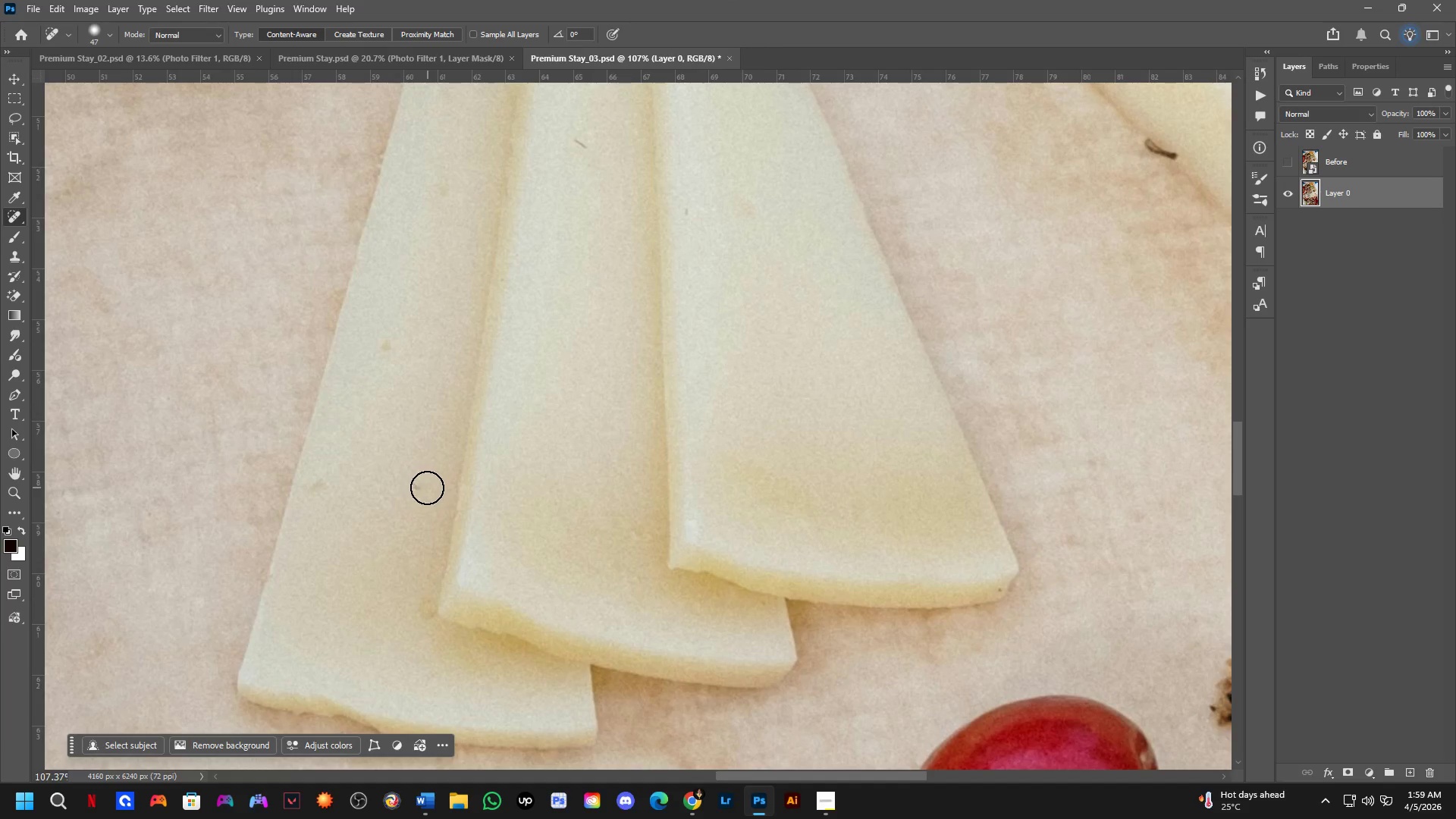 
left_click([418, 488])
 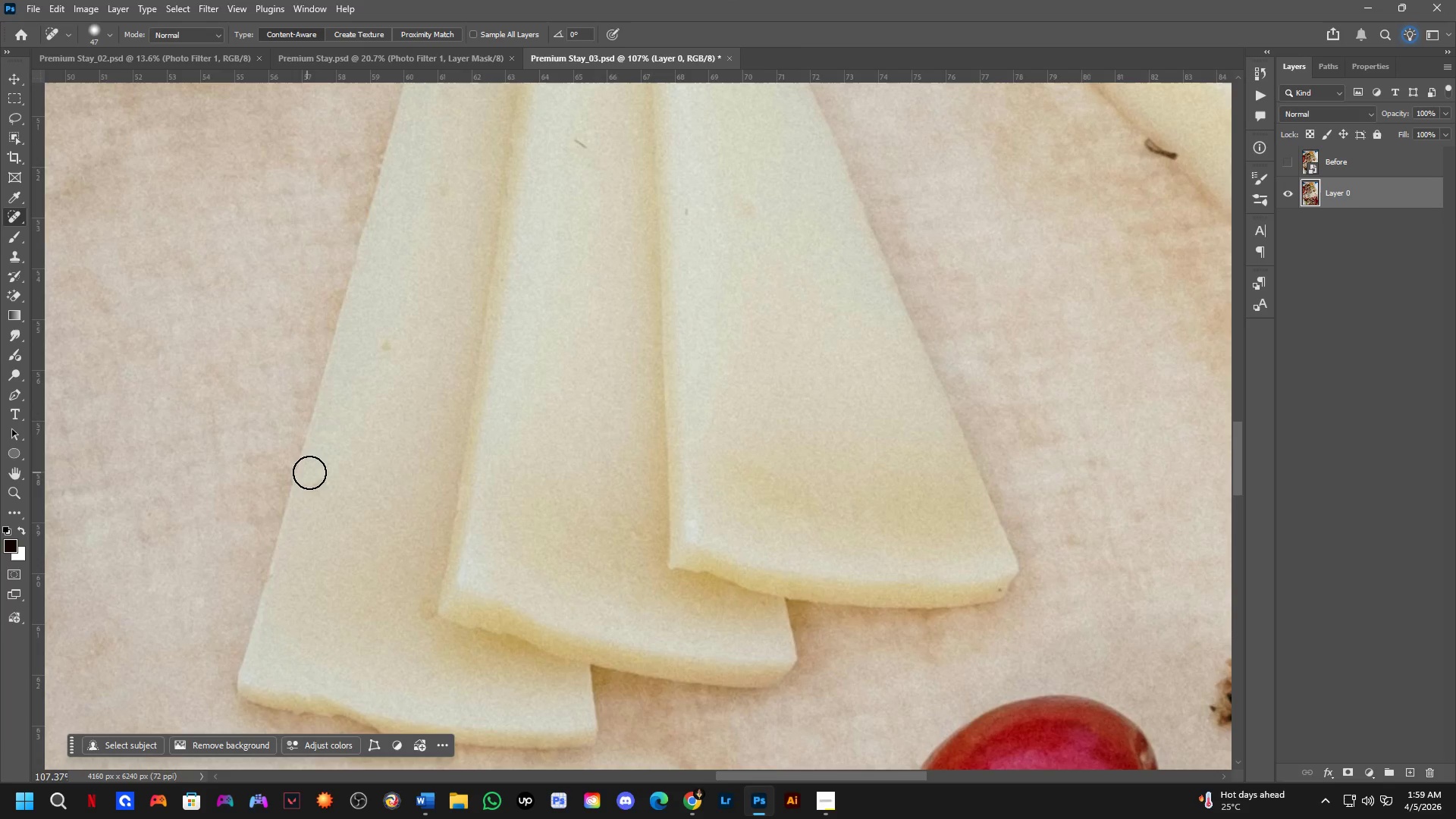 
left_click_drag(start_coordinate=[317, 487], to_coordinate=[315, 524])
 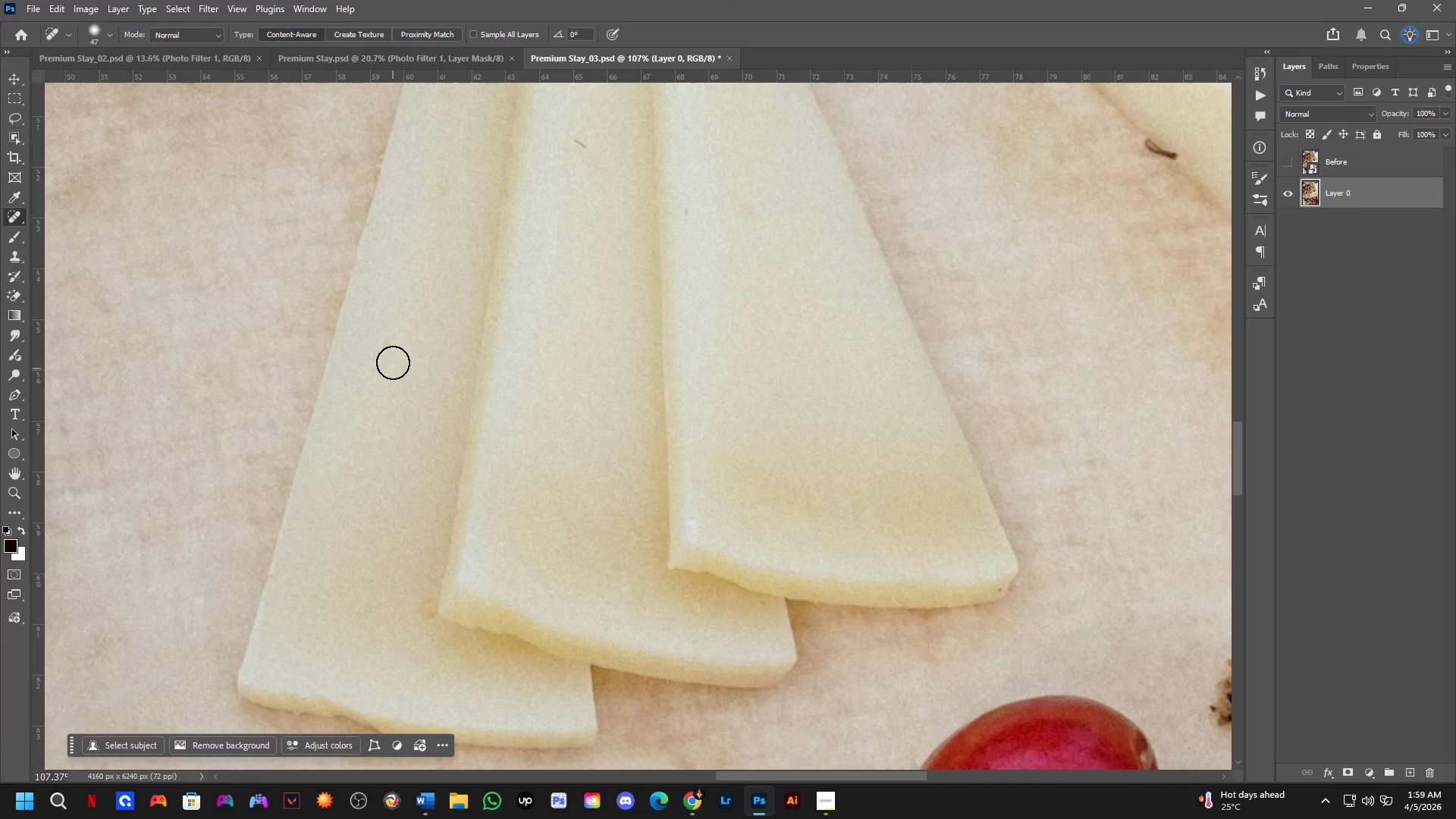 
left_click_drag(start_coordinate=[392, 343], to_coordinate=[377, 360])
 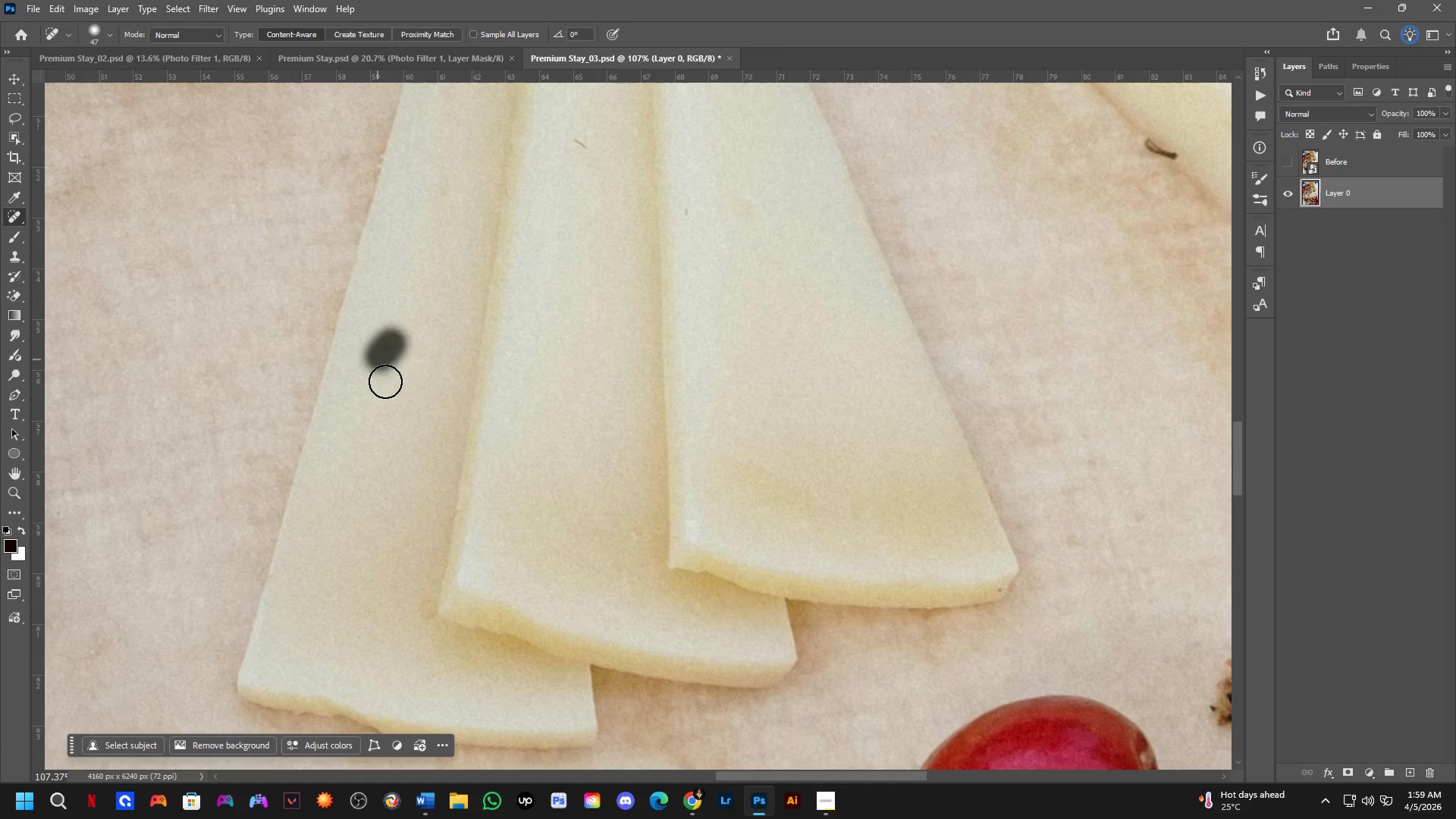 
key(Shift+ShiftLeft)
 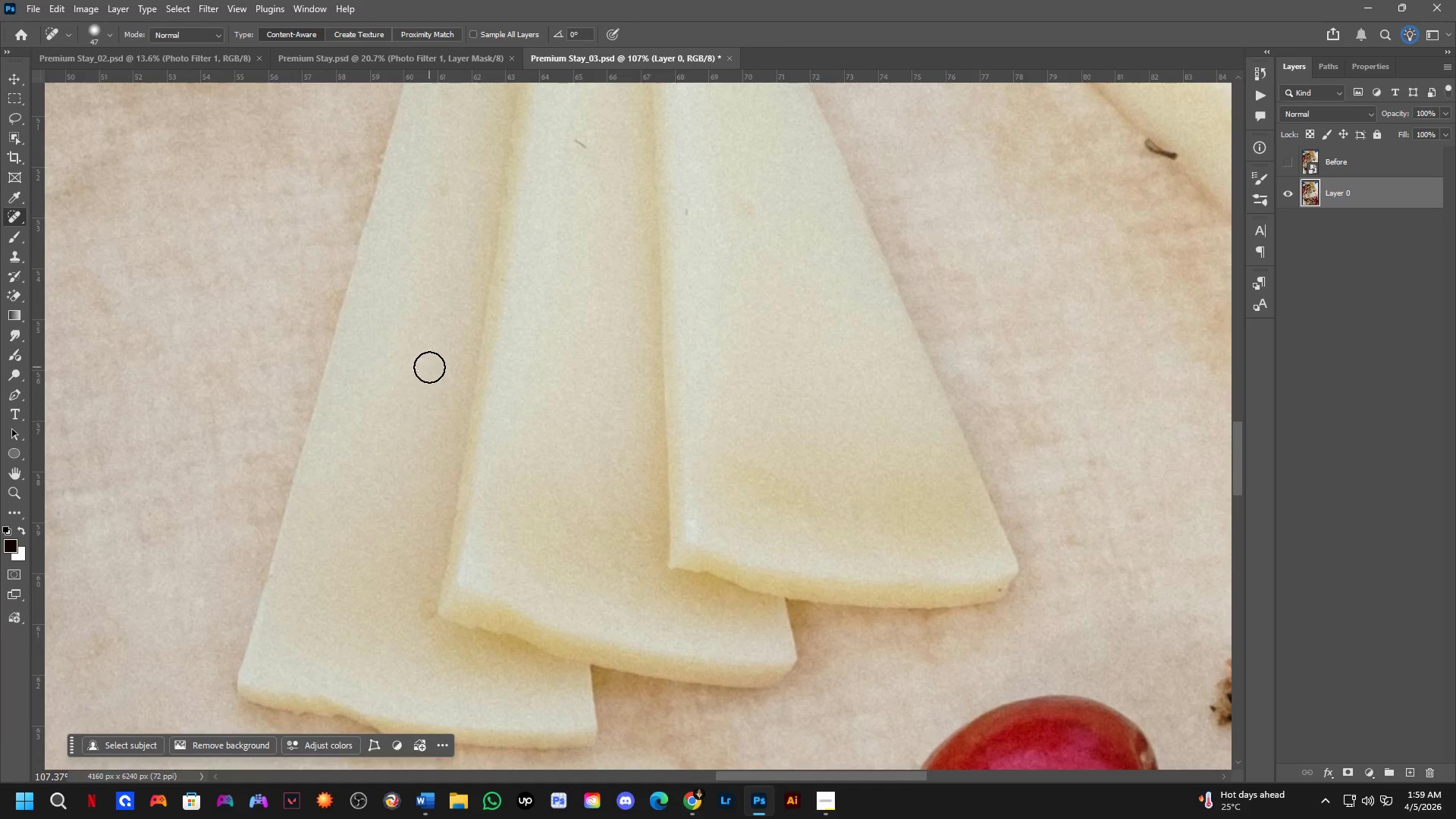 
hold_key(key=Space, duration=0.47)
 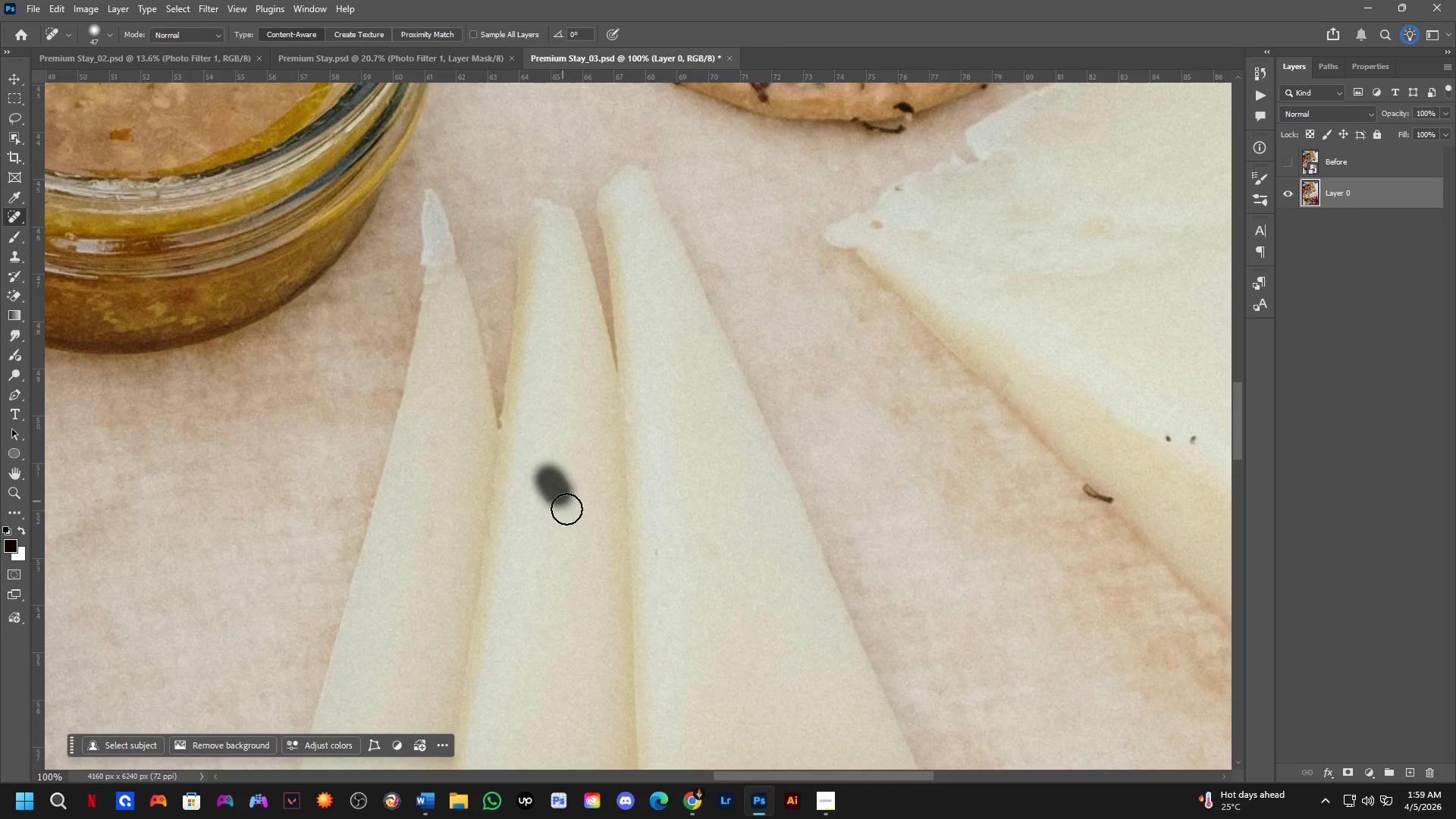 
left_click_drag(start_coordinate=[561, 284], to_coordinate=[548, 613])
 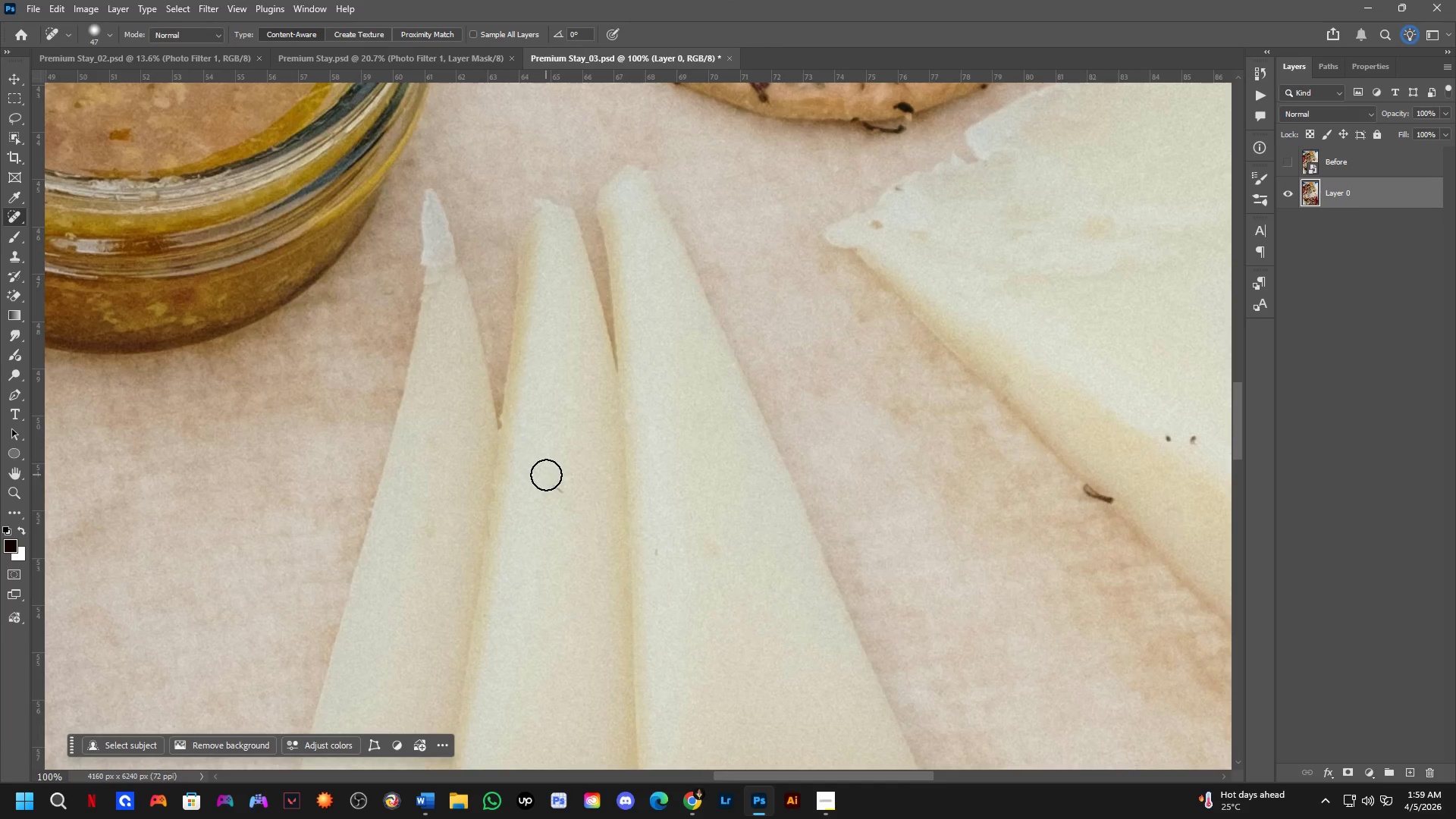 
scroll: coordinate [429, 367], scroll_direction: down, amount: 1.0
 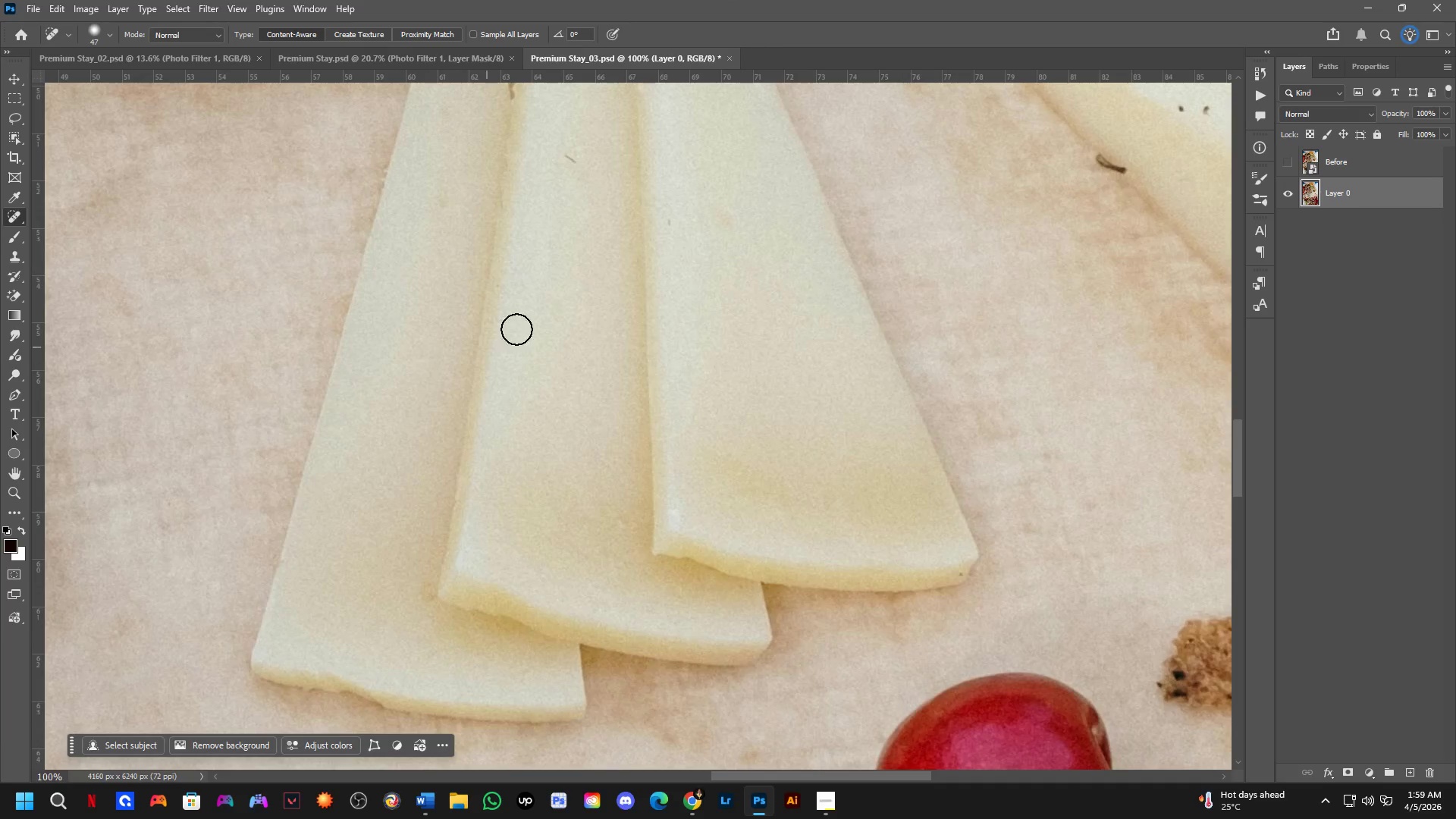 
left_click_drag(start_coordinate=[548, 479], to_coordinate=[568, 514])
 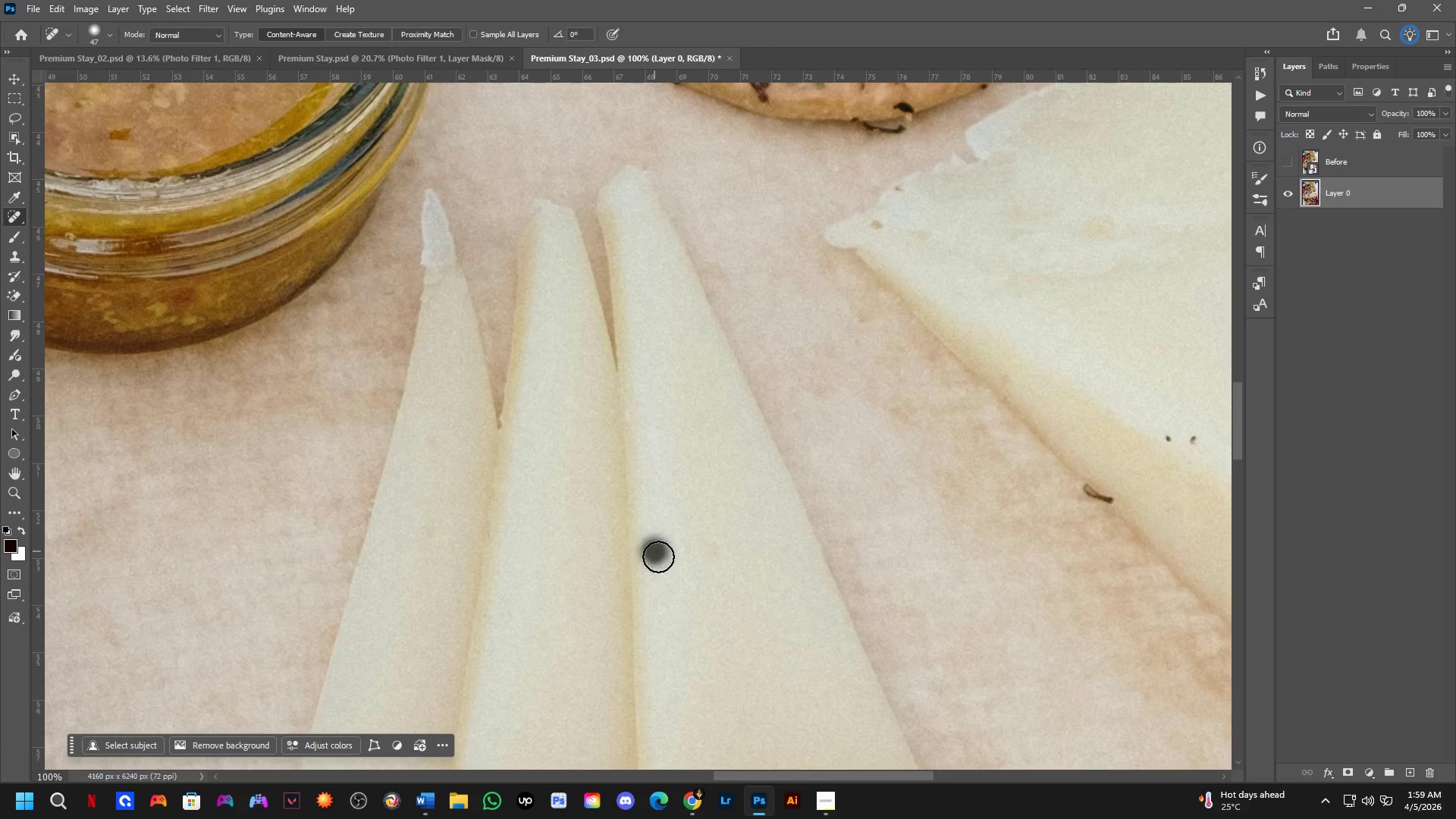 
hold_key(key=Space, duration=0.55)
 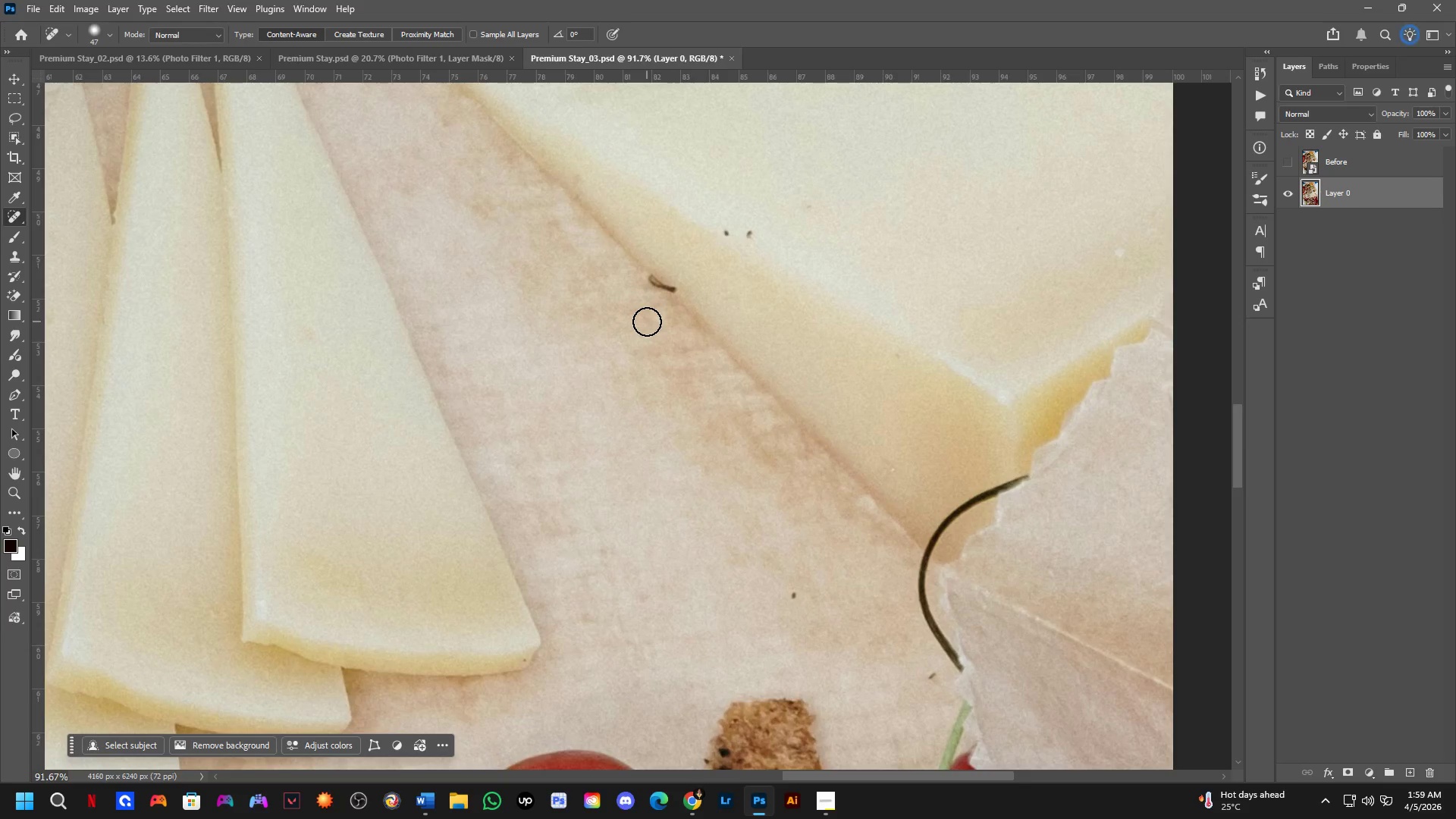 
left_click_drag(start_coordinate=[957, 563], to_coordinate=[646, 350])
 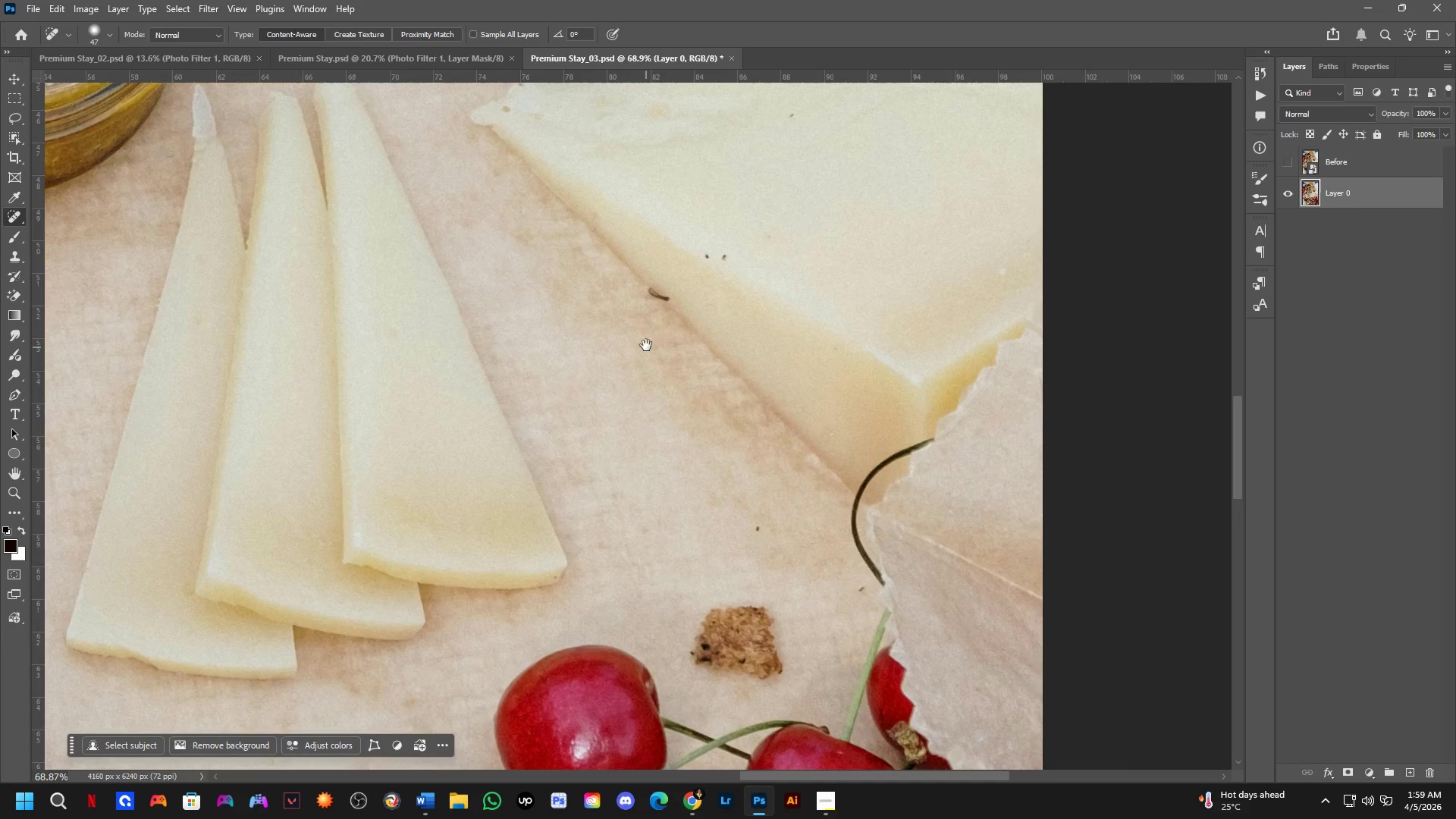 
scroll: coordinate [686, 540], scroll_direction: down, amount: 4.0
 